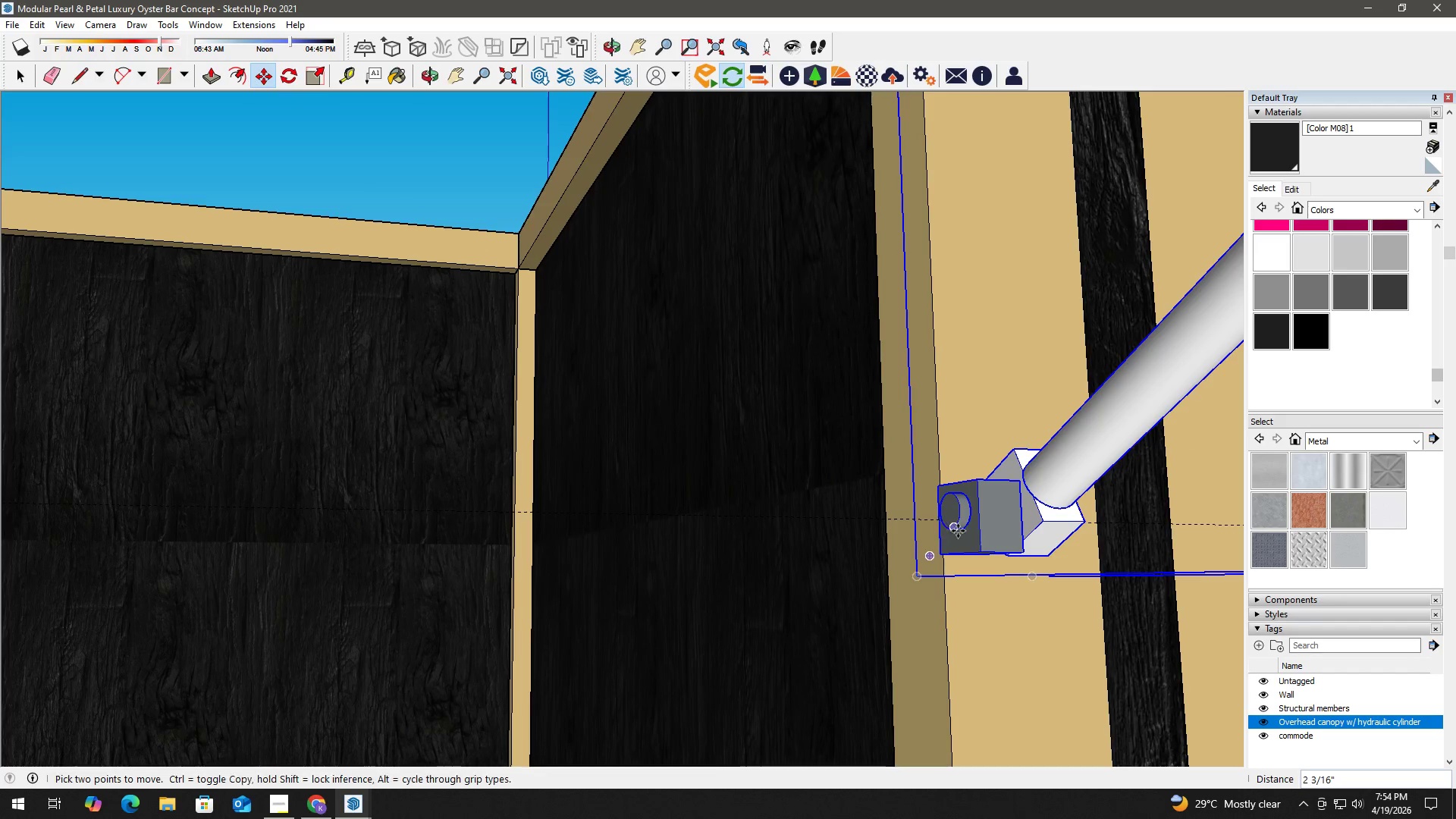 
key(Space)
 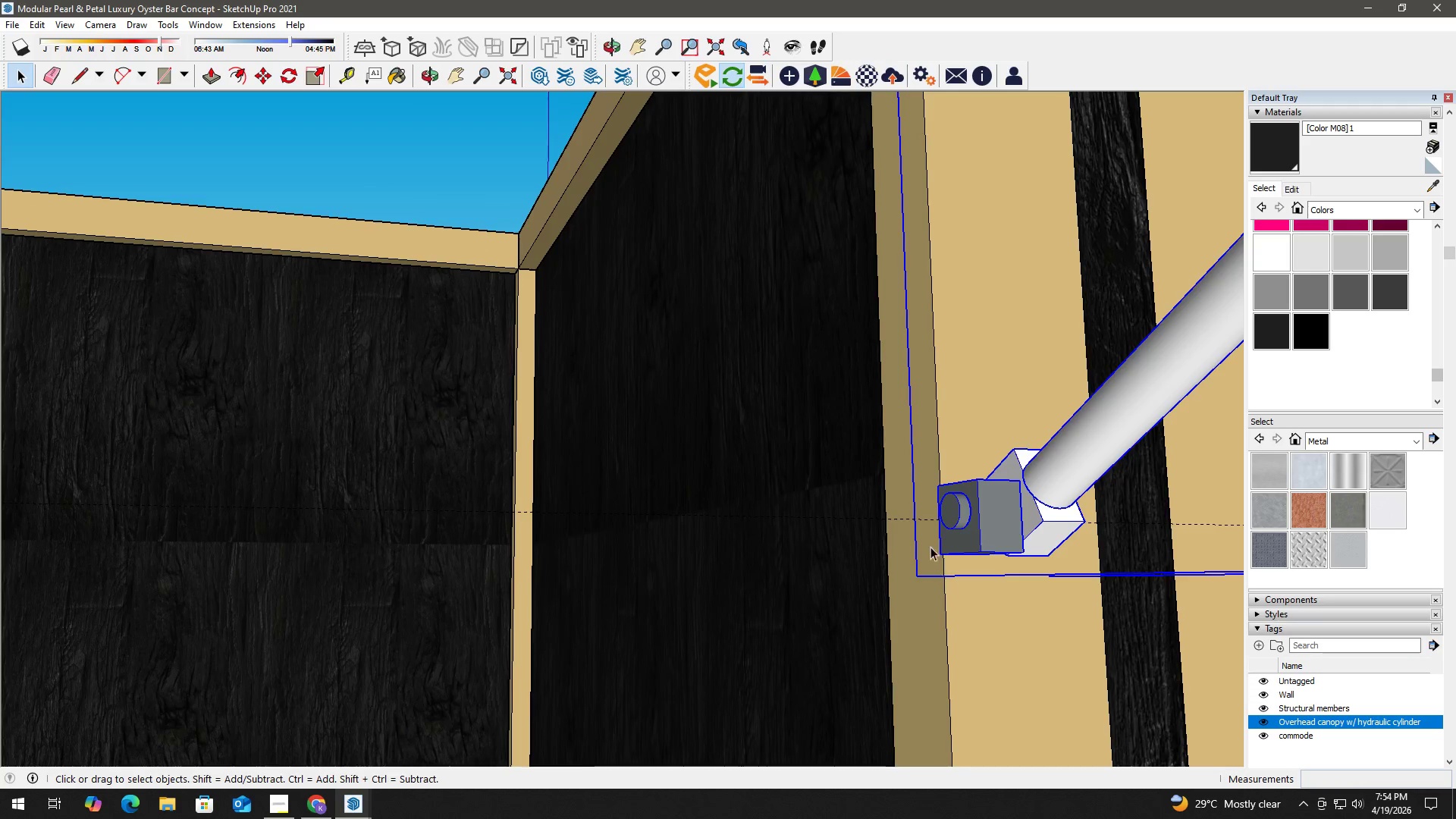 
scroll: coordinate [929, 538], scroll_direction: up, amount: 4.0
 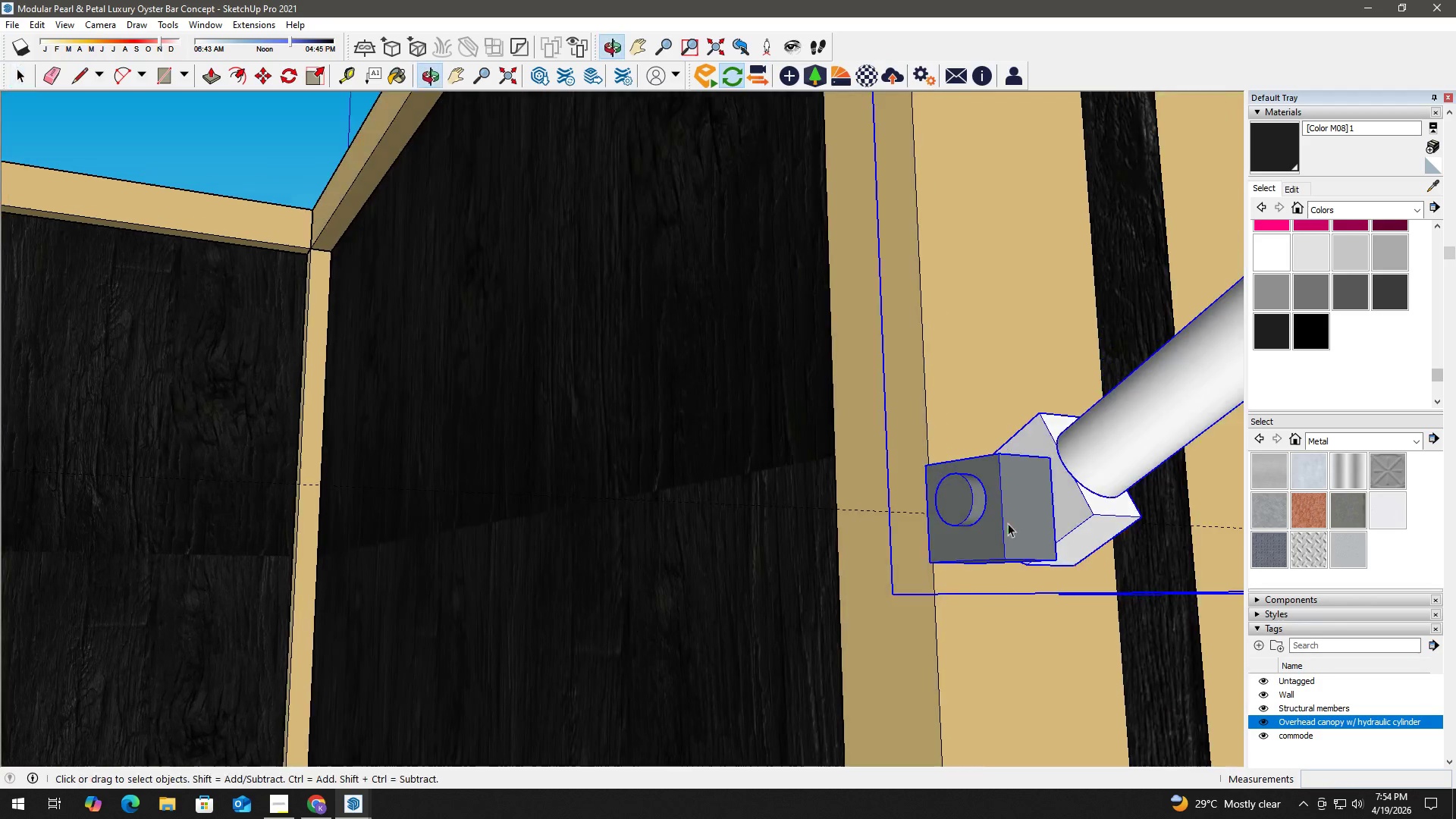 
key(M)
 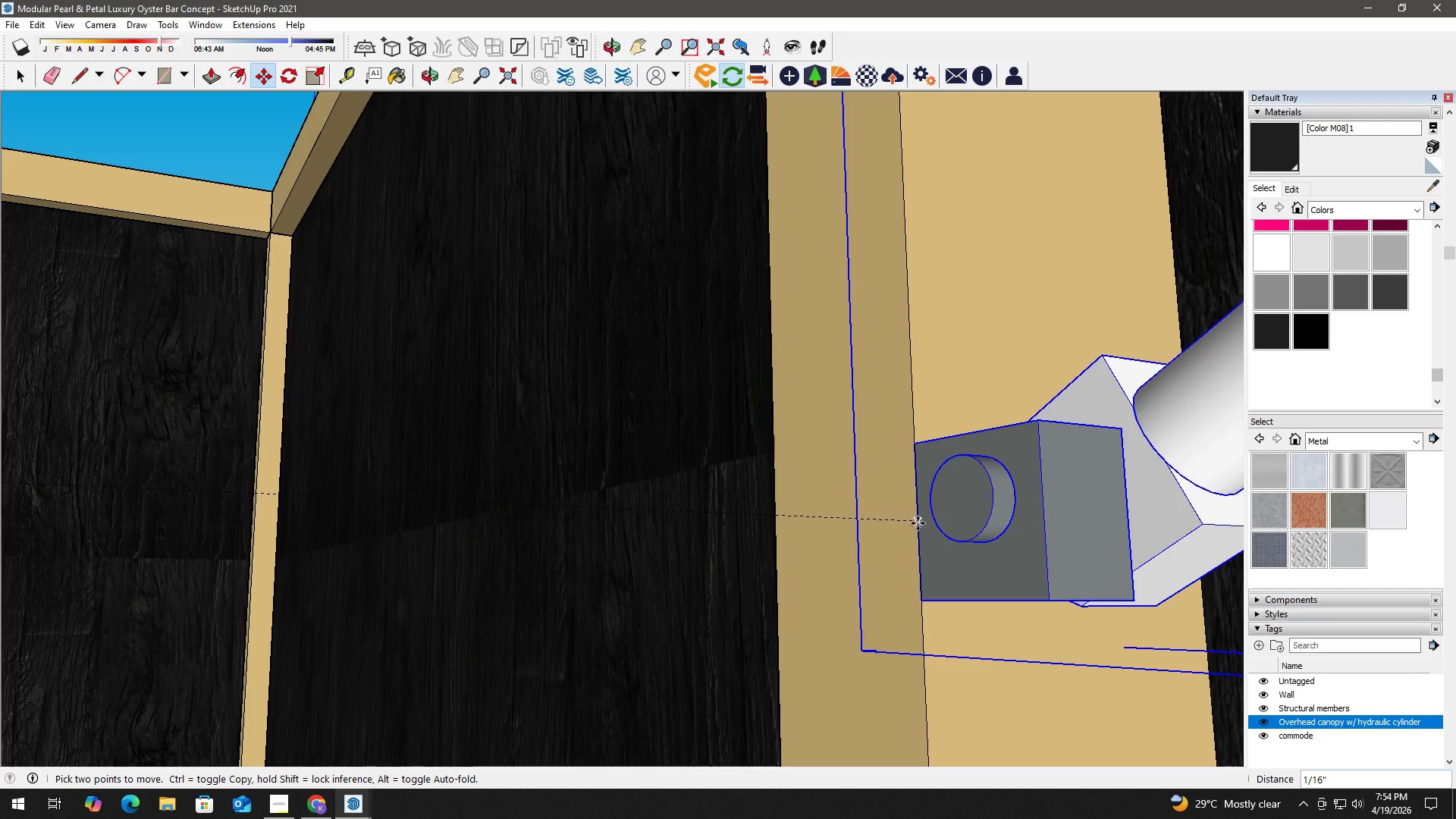 
scroll: coordinate [894, 504], scroll_direction: up, amount: 5.0
 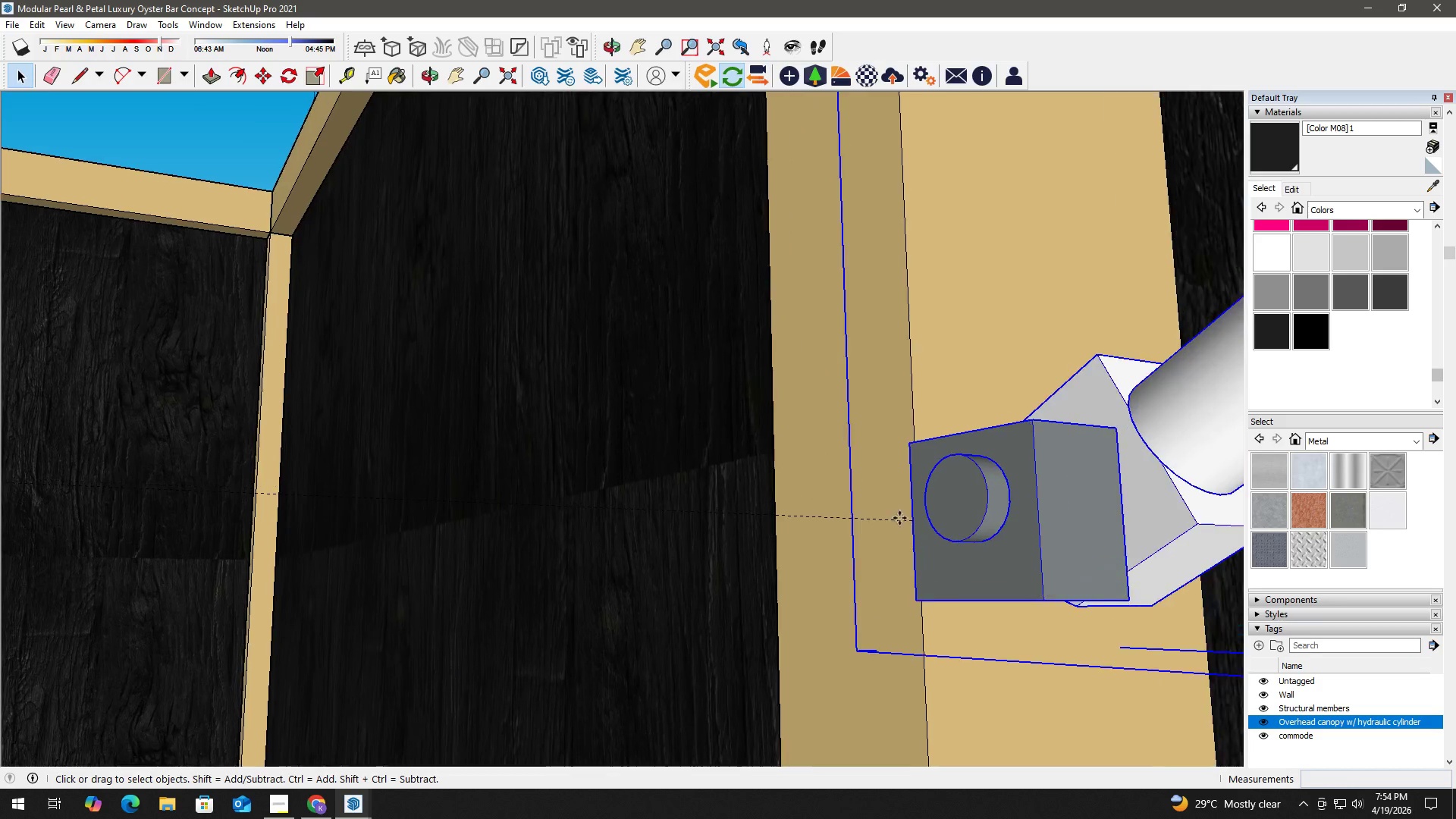 
left_click([918, 523])
 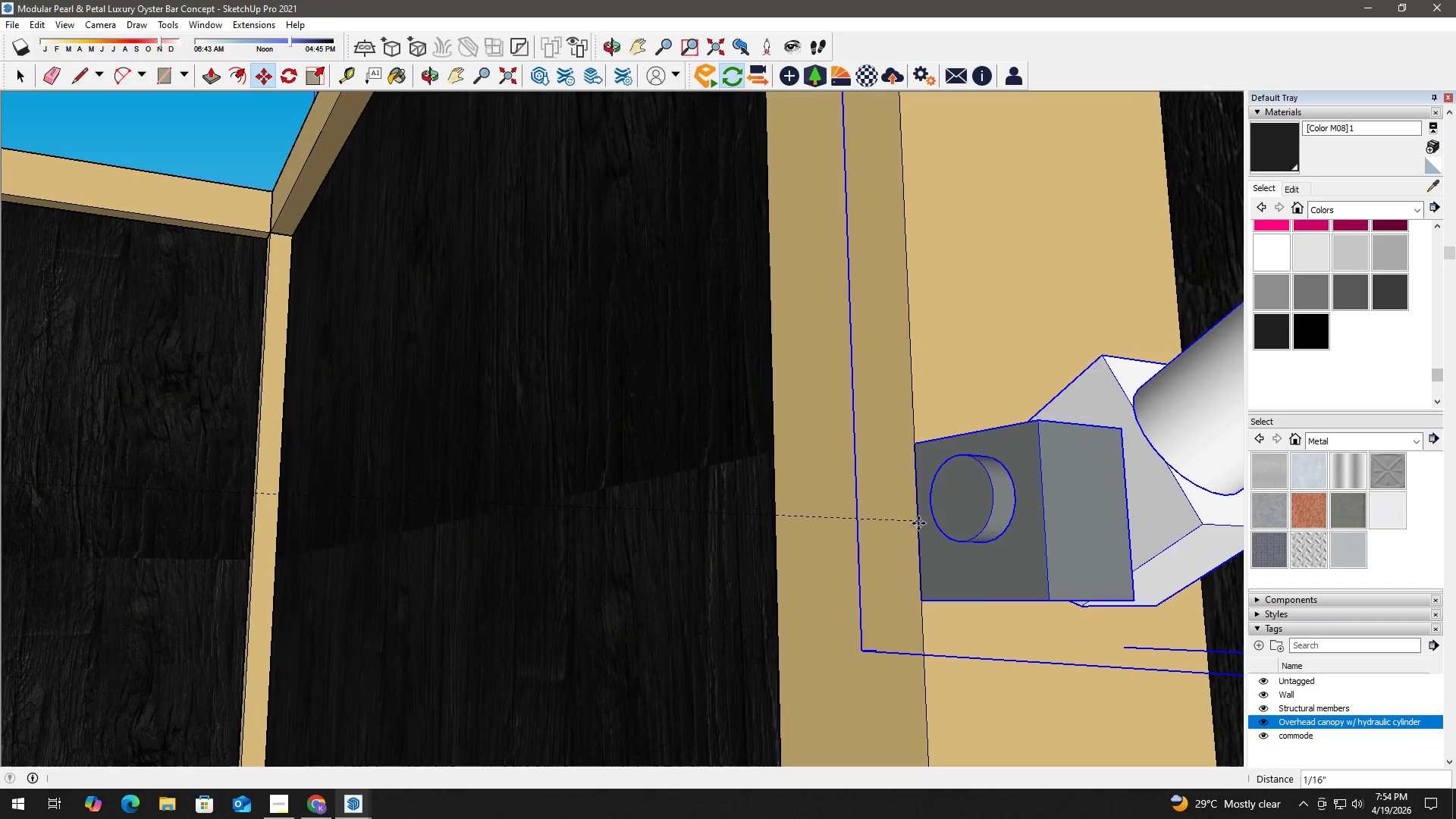 
key(Space)
 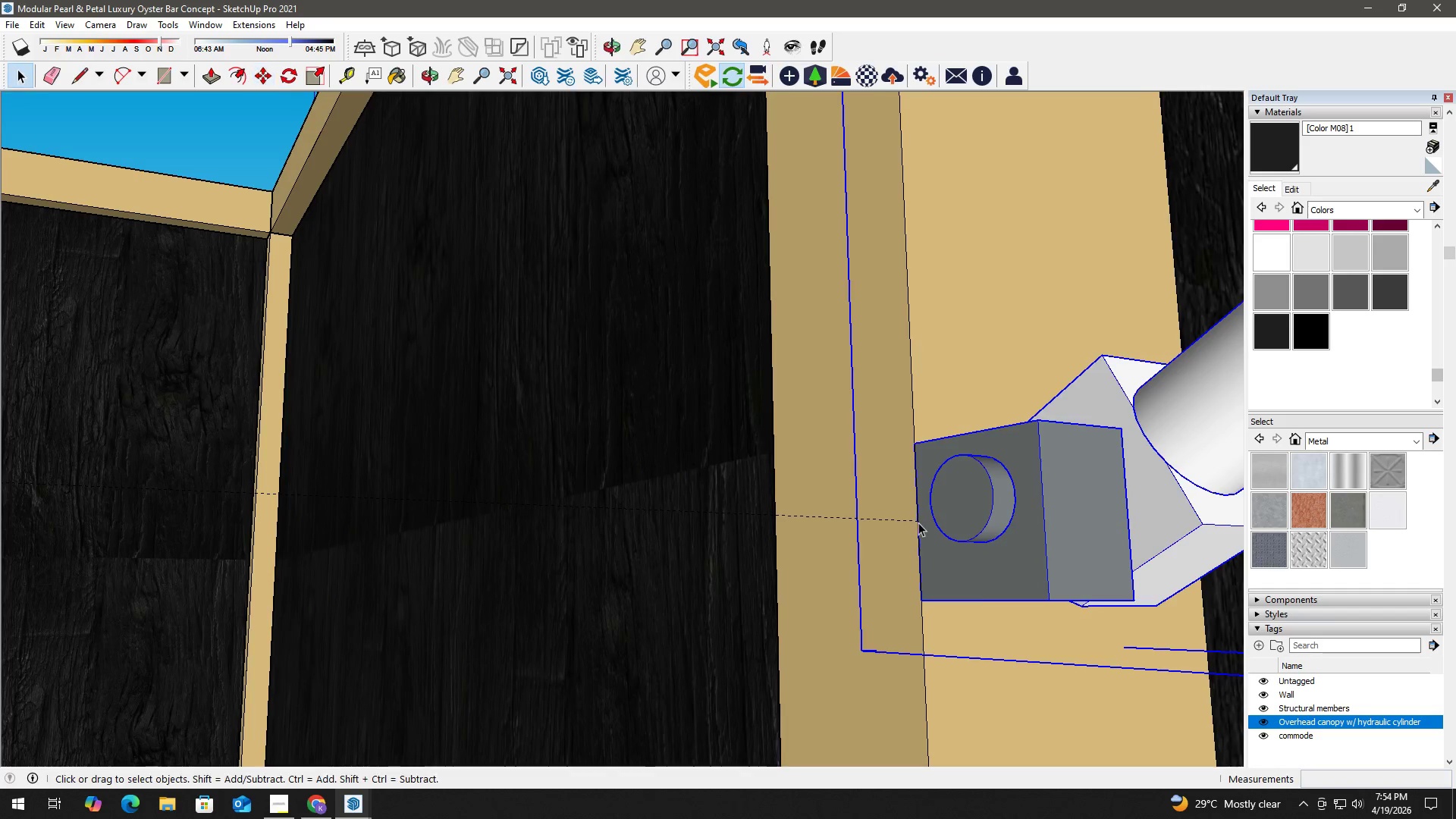 
scroll: coordinate [777, 468], scroll_direction: down, amount: 34.0
 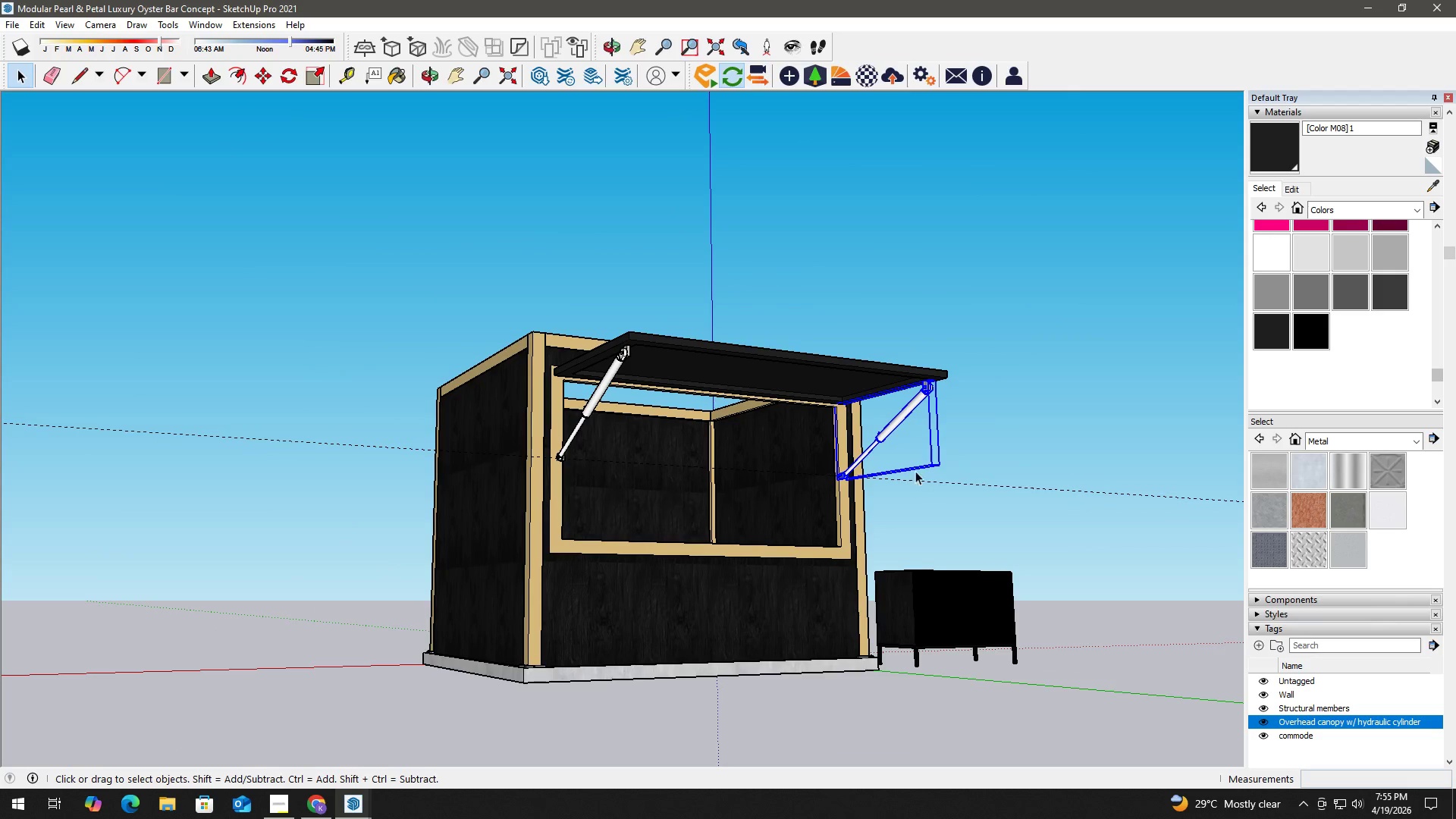 
key(Space)
 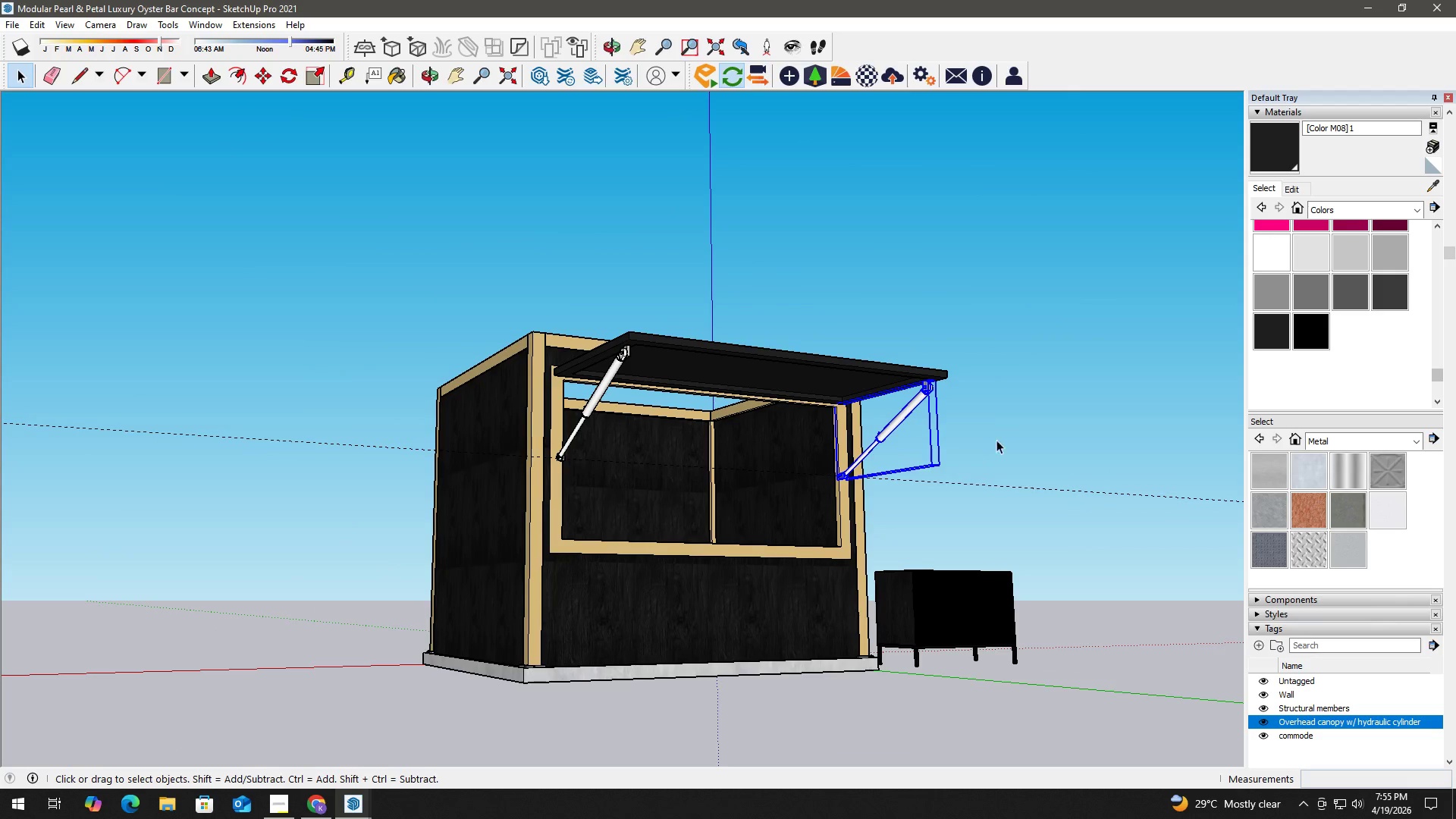 
left_click([999, 438])
 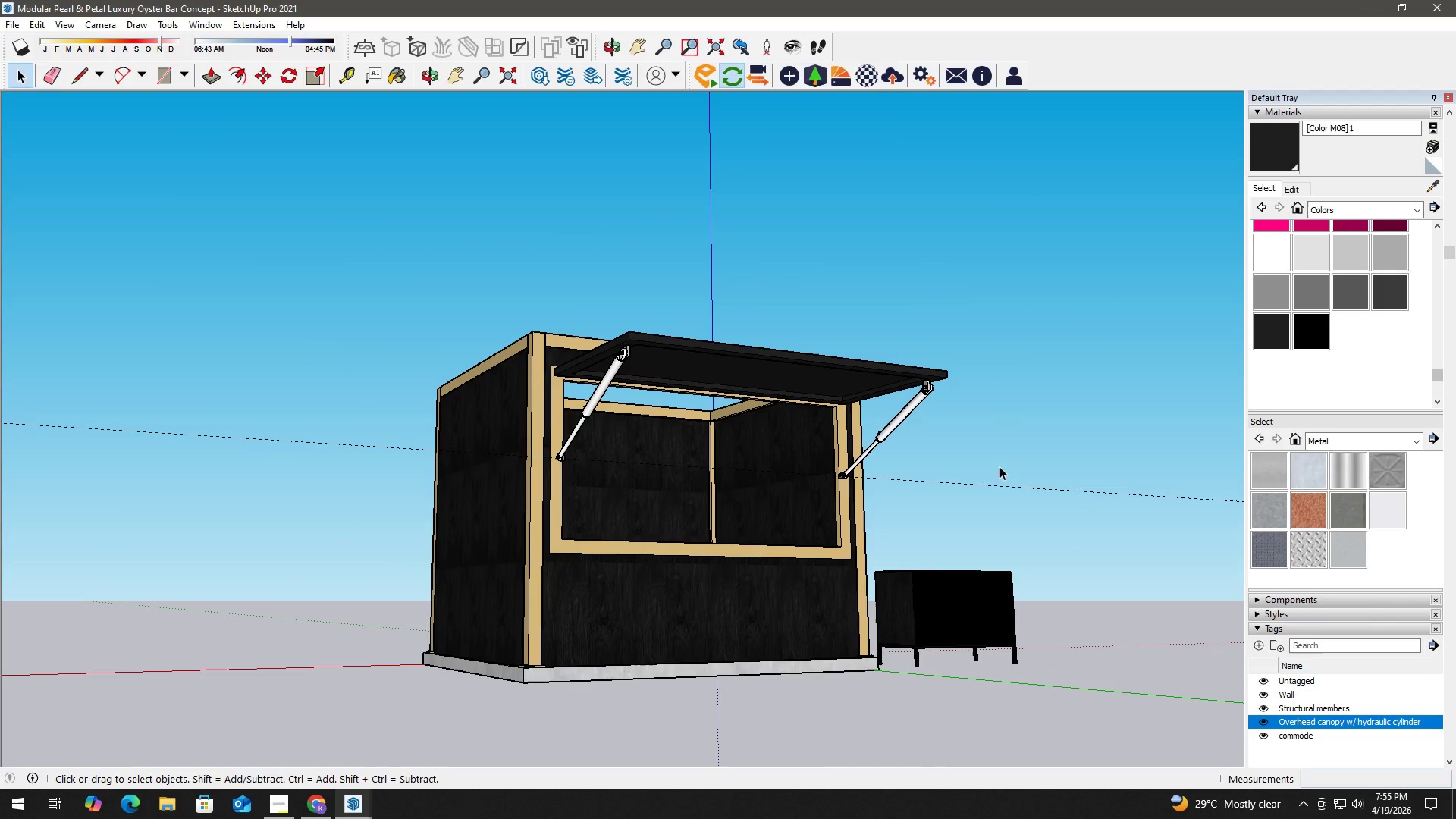 
key(E)
 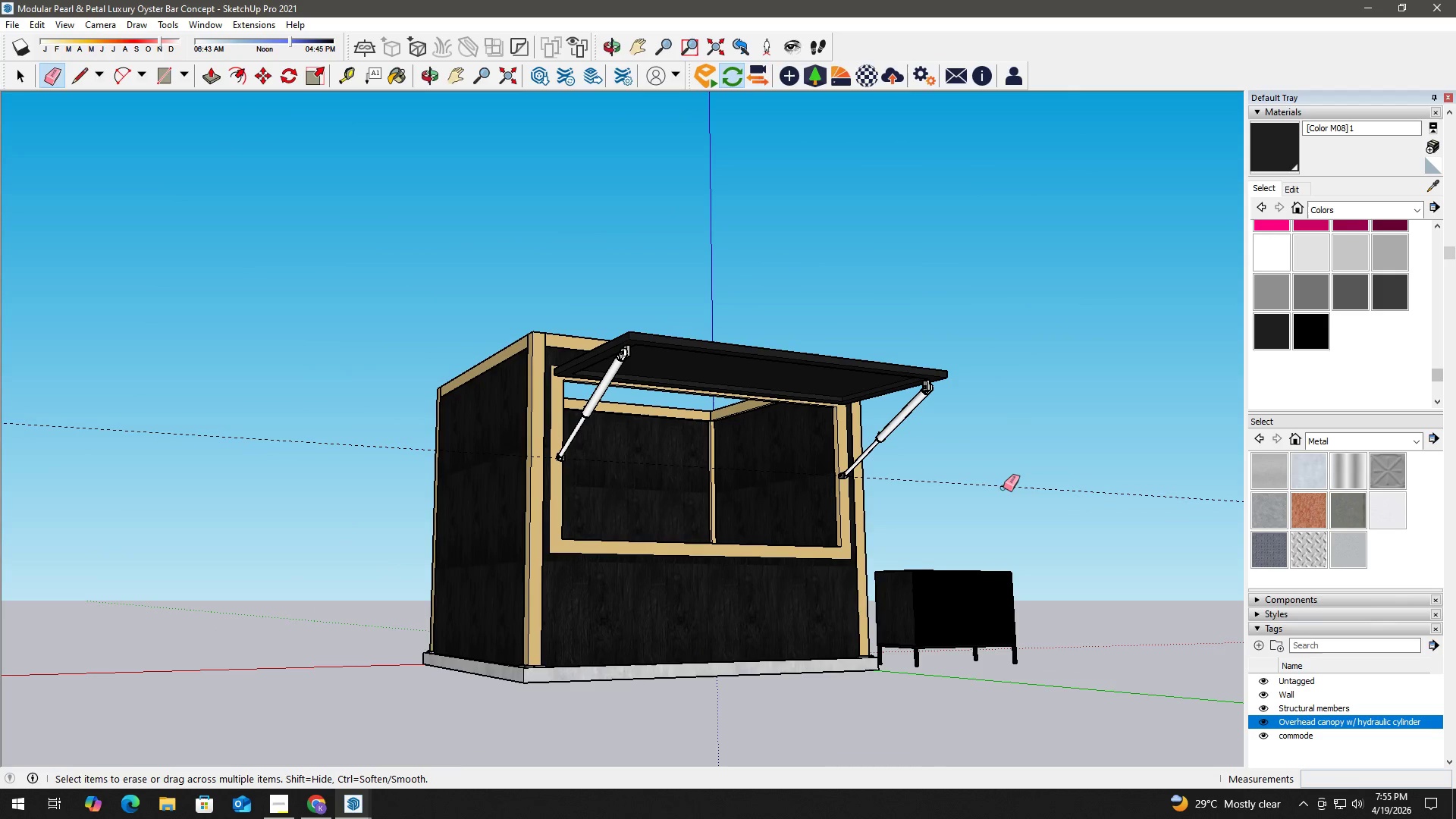 
left_click_drag(start_coordinate=[1003, 490], to_coordinate=[1007, 470])
 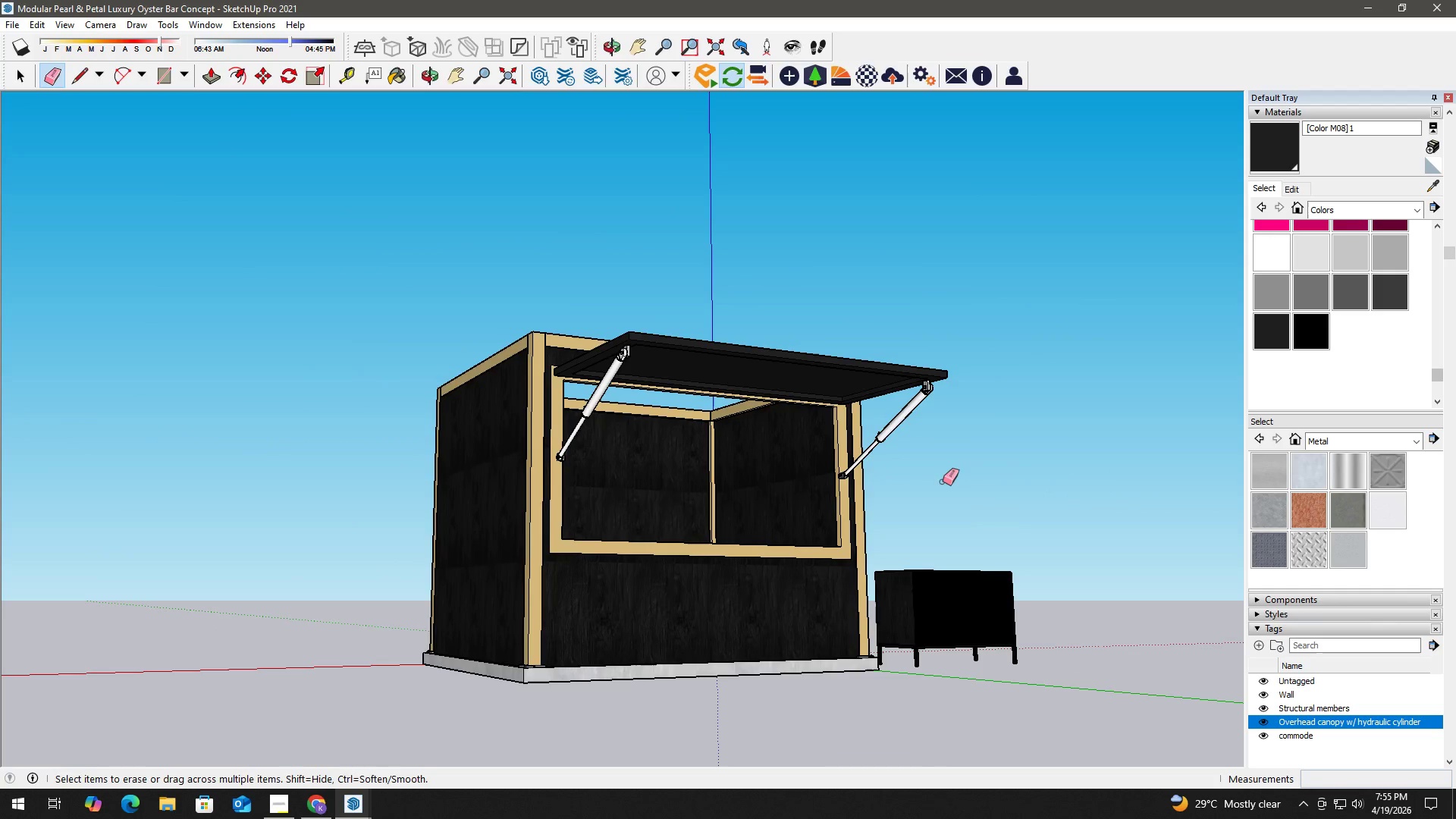 
key(Space)
 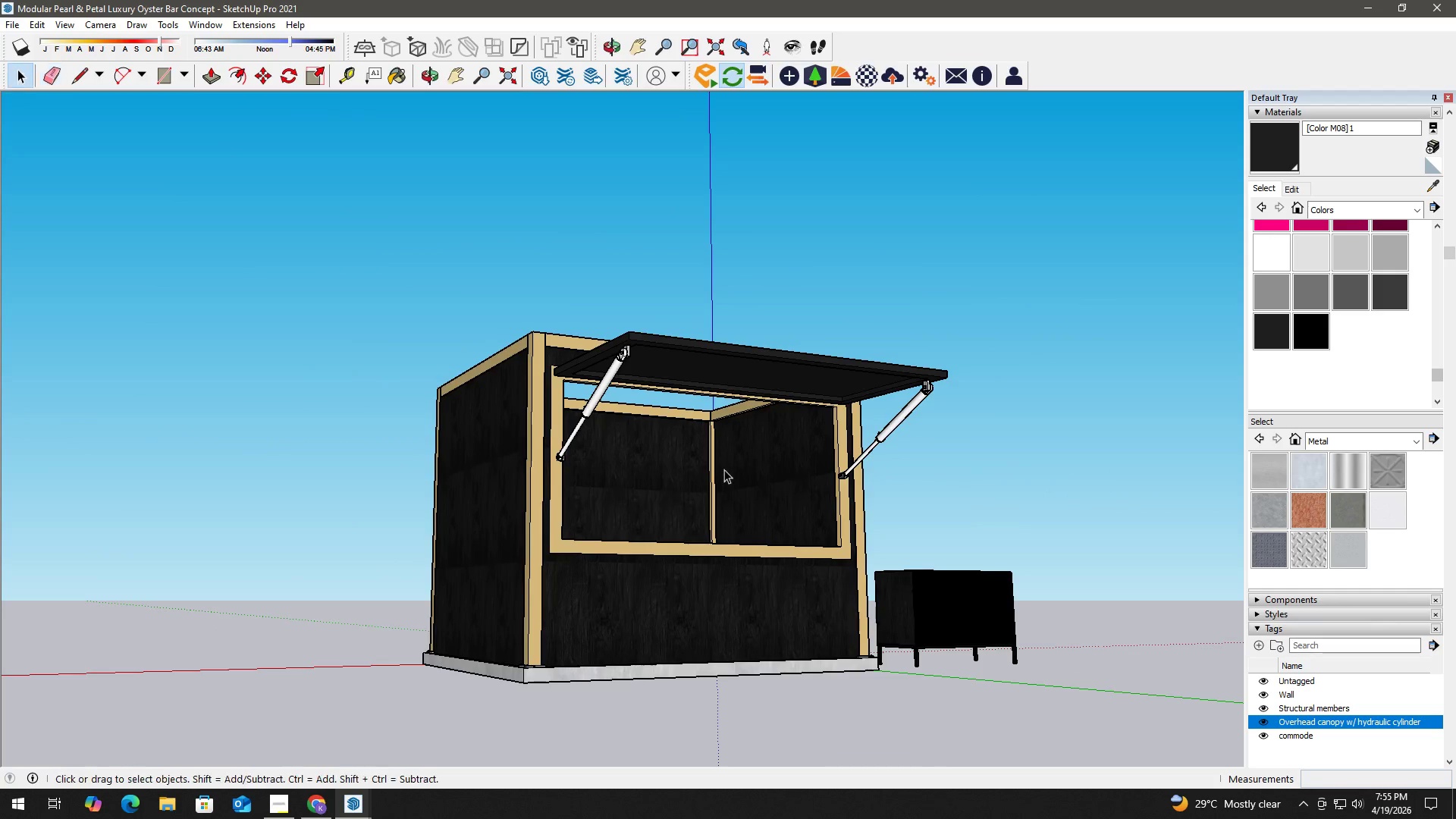 
scroll: coordinate [724, 471], scroll_direction: down, amount: 2.0
 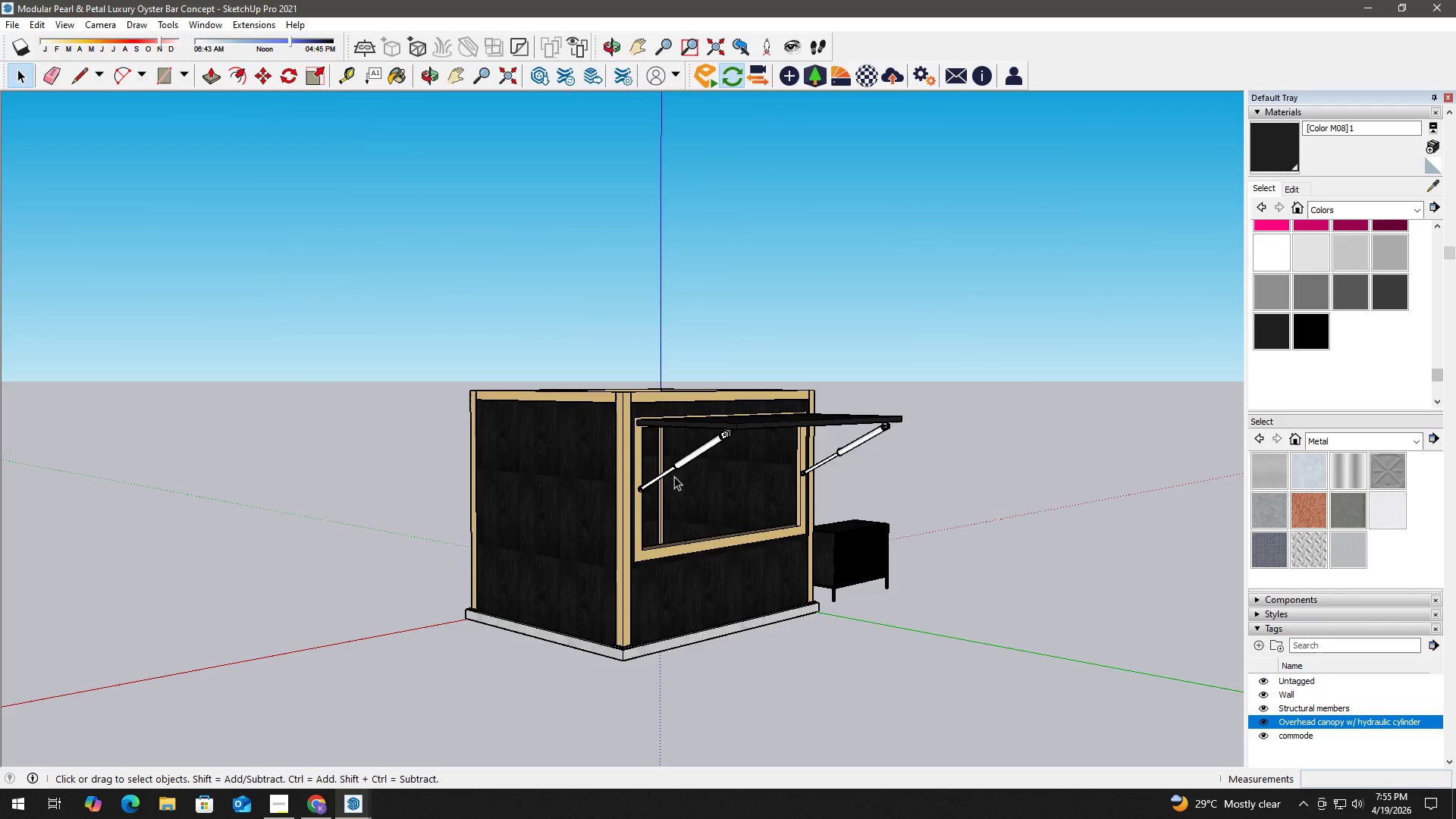 
scroll: coordinate [785, 346], scroll_direction: up, amount: 13.0
 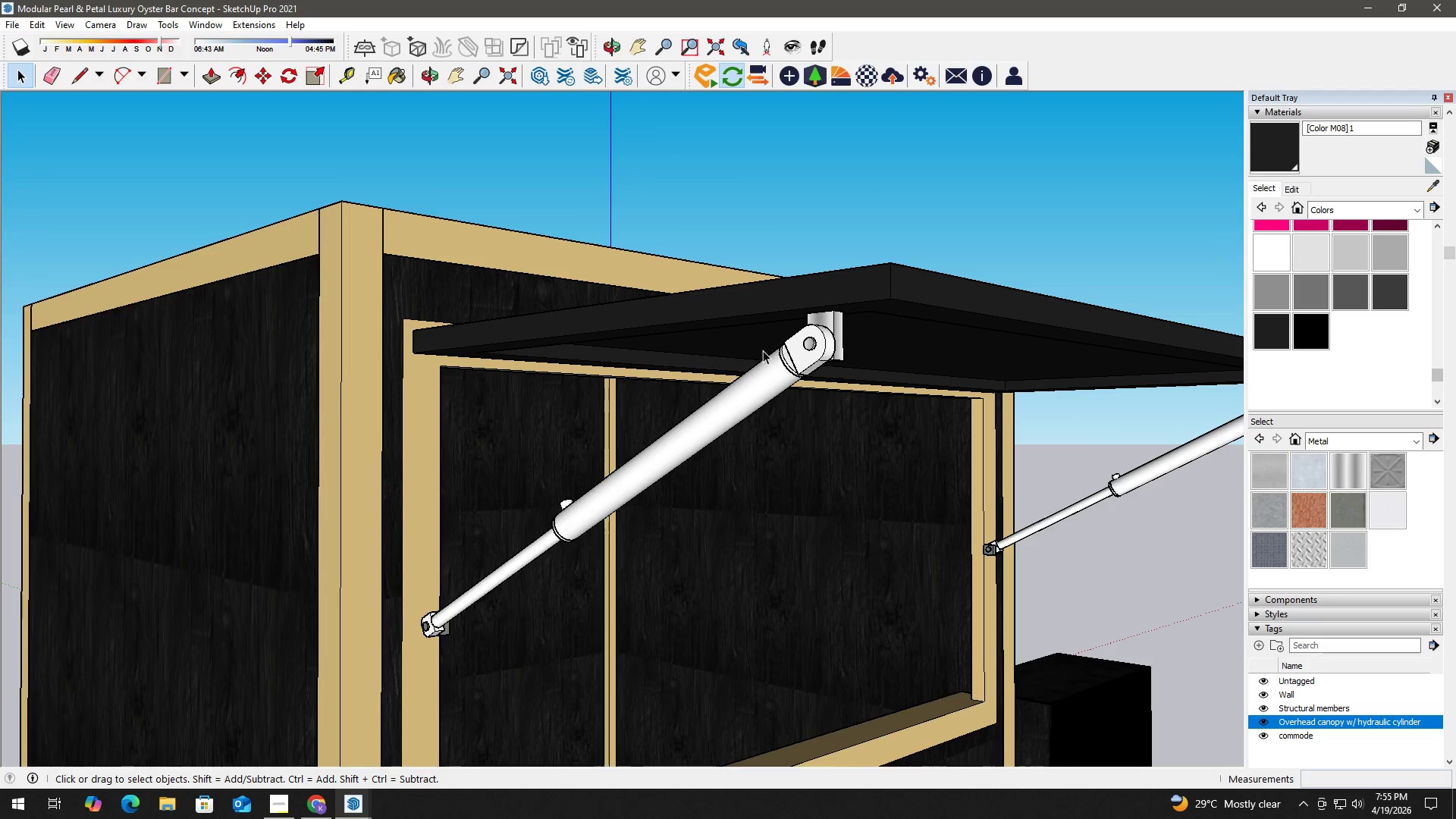 
scroll: coordinate [856, 415], scroll_direction: down, amount: 4.0
 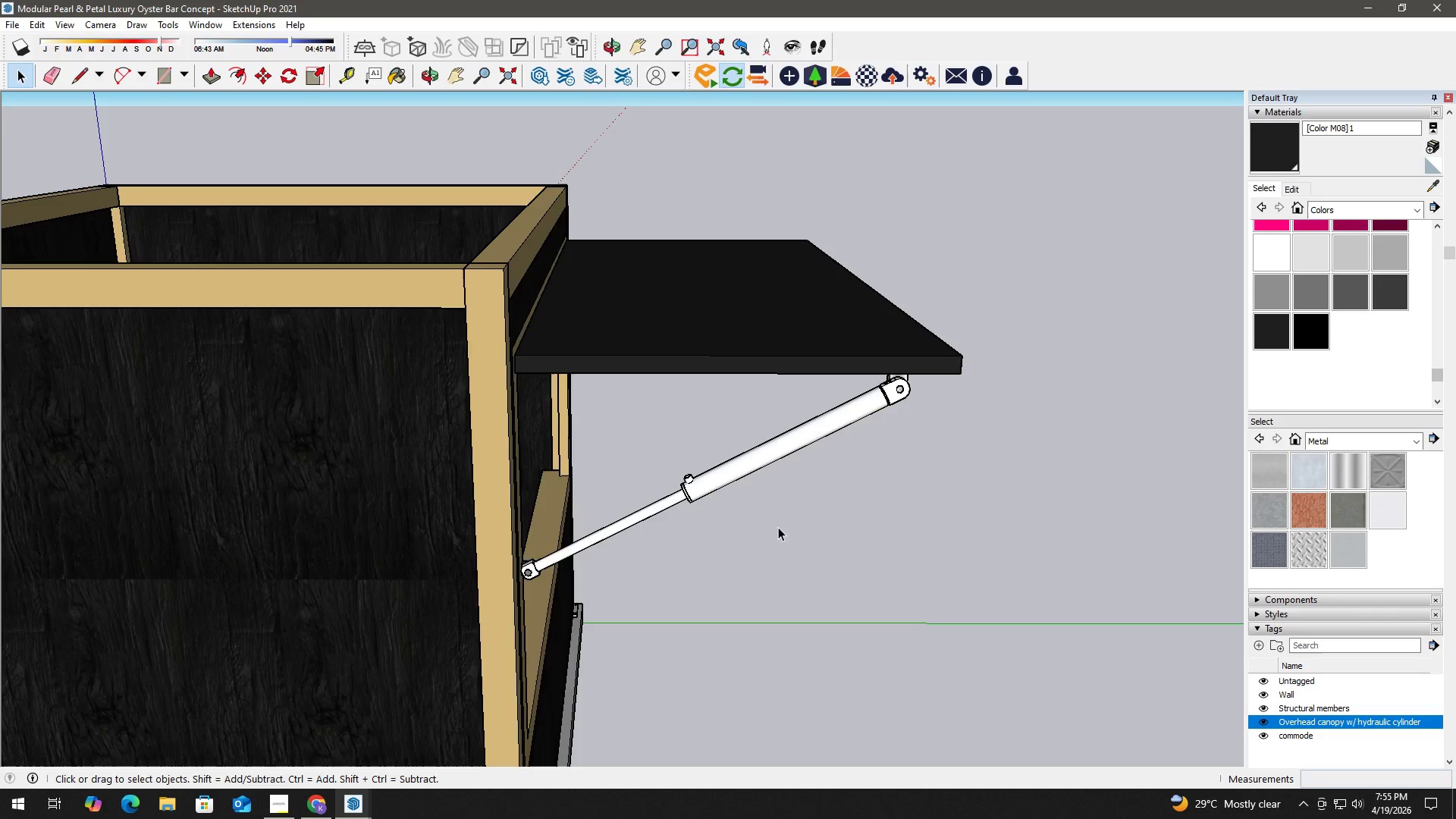 
wait(7.5)
 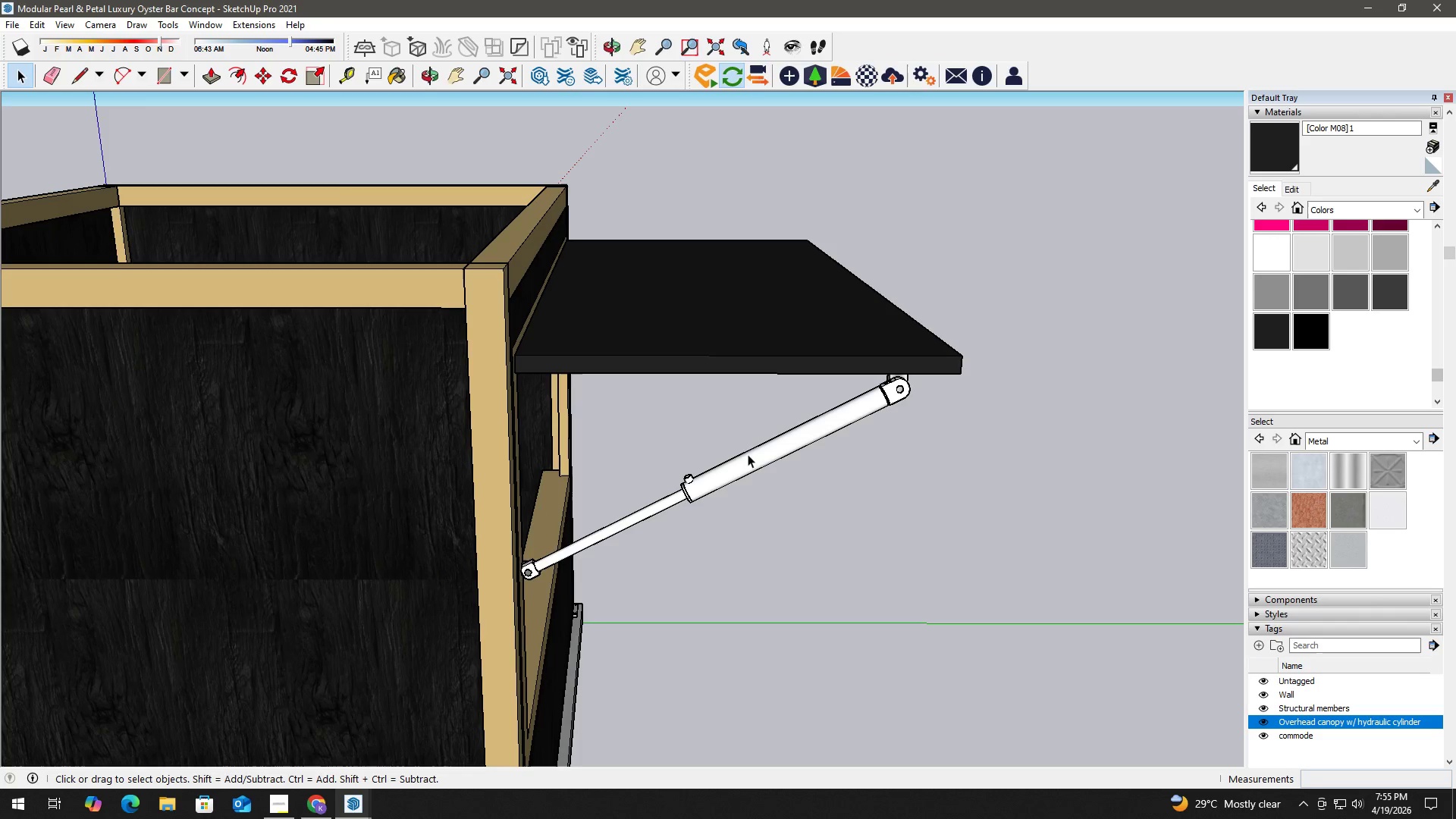 
key(Space)
 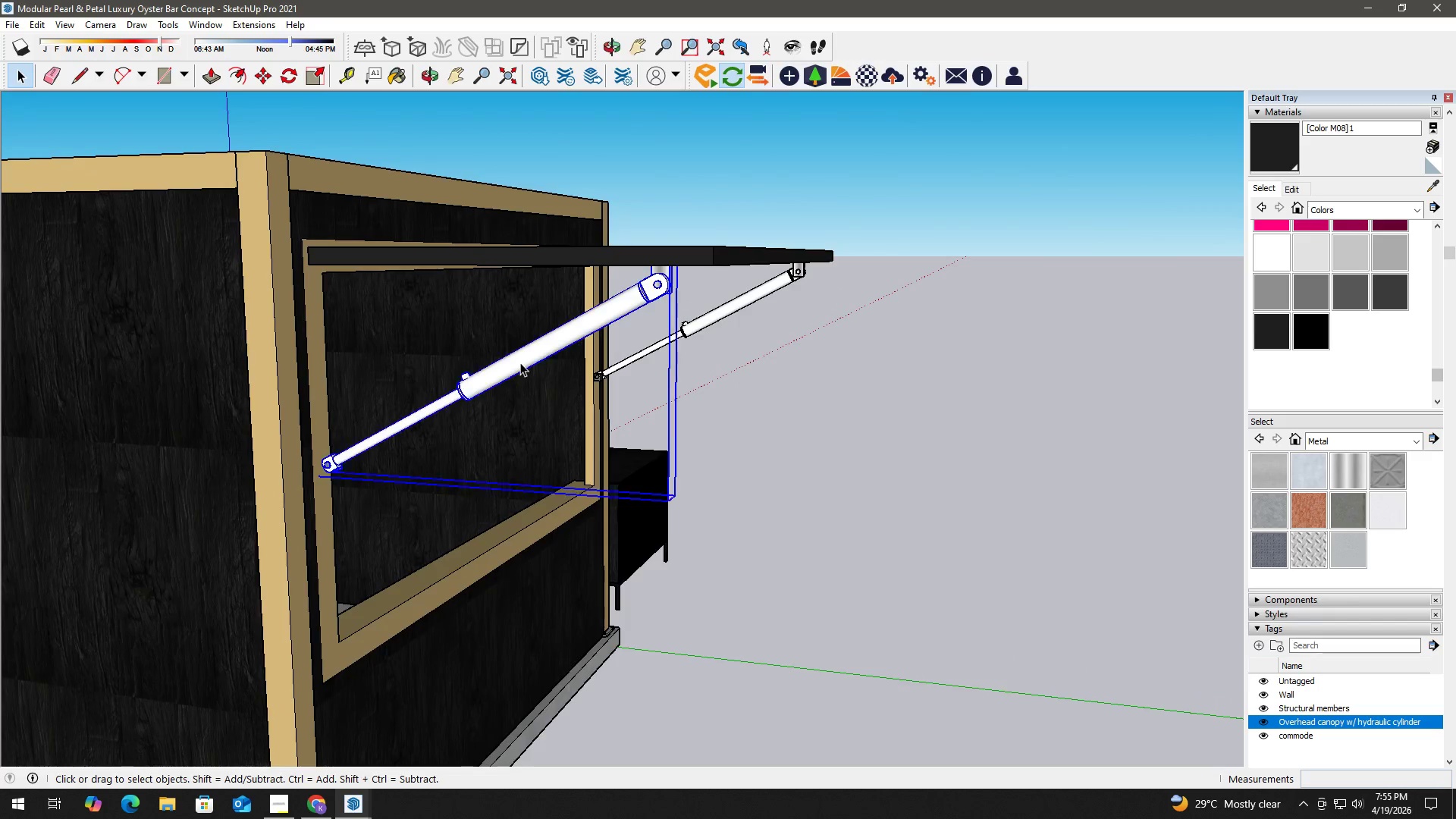 
double_click([520, 362])
 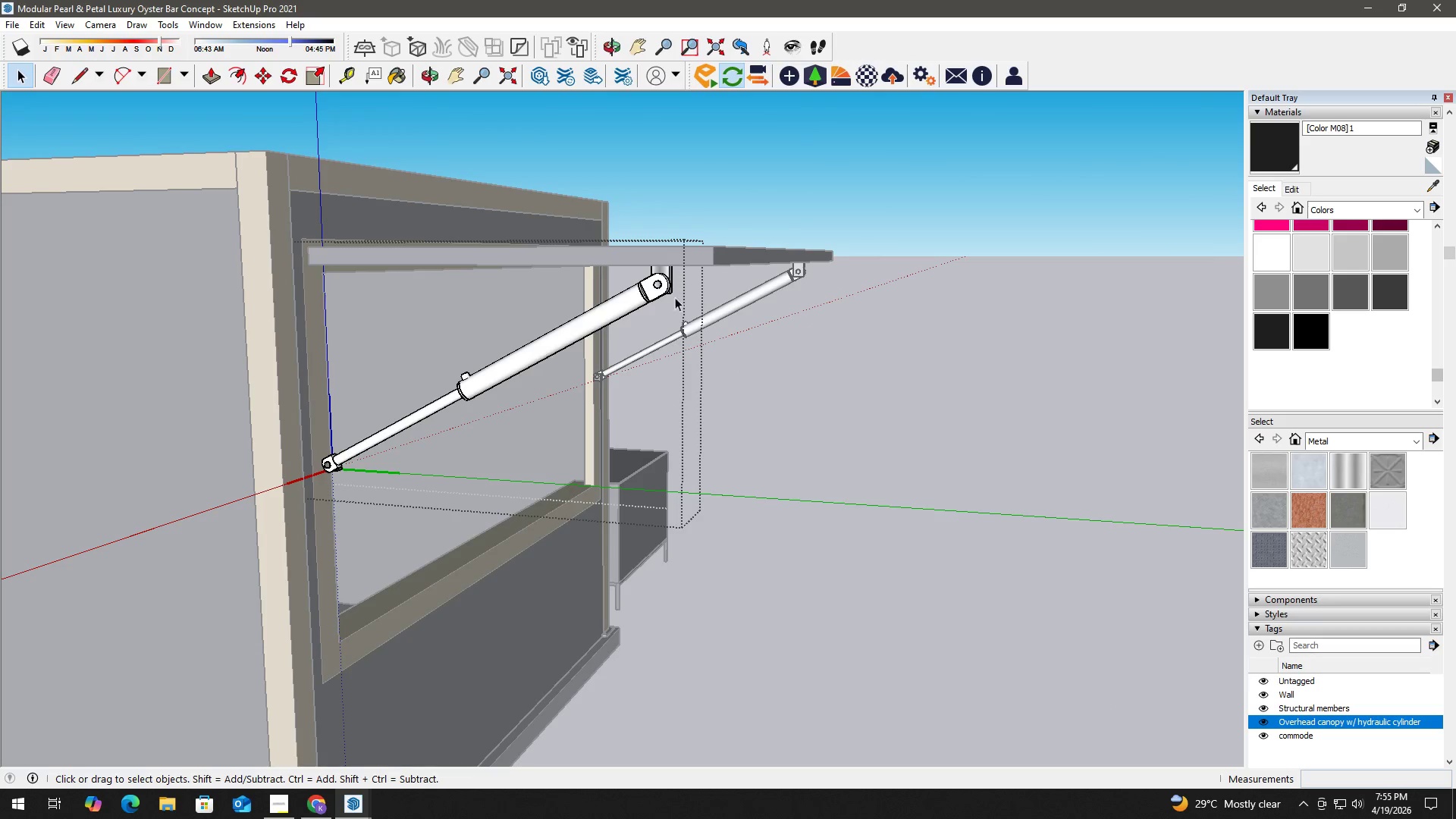 
scroll: coordinate [707, 274], scroll_direction: up, amount: 1.0
 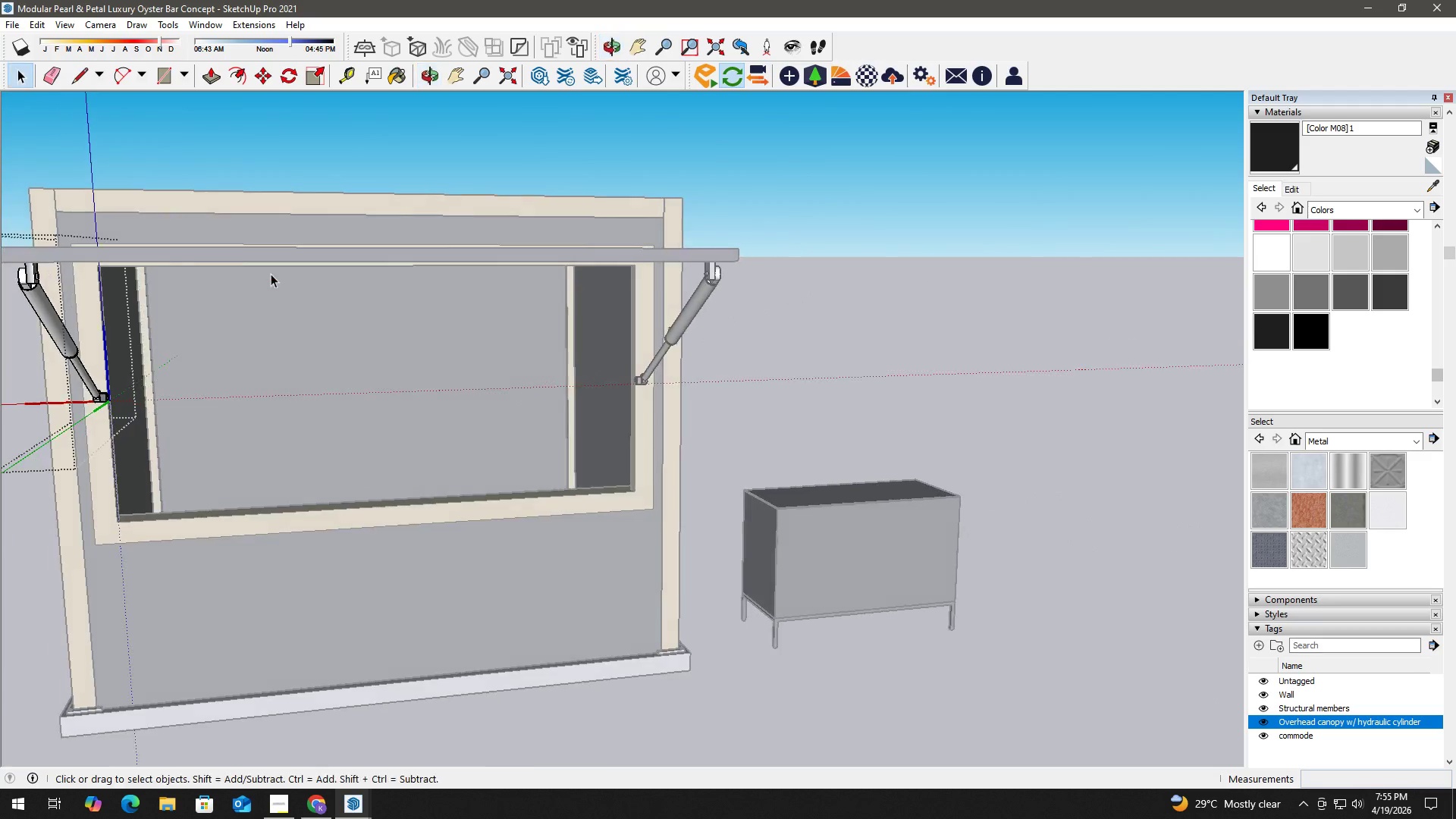 
key(H)
 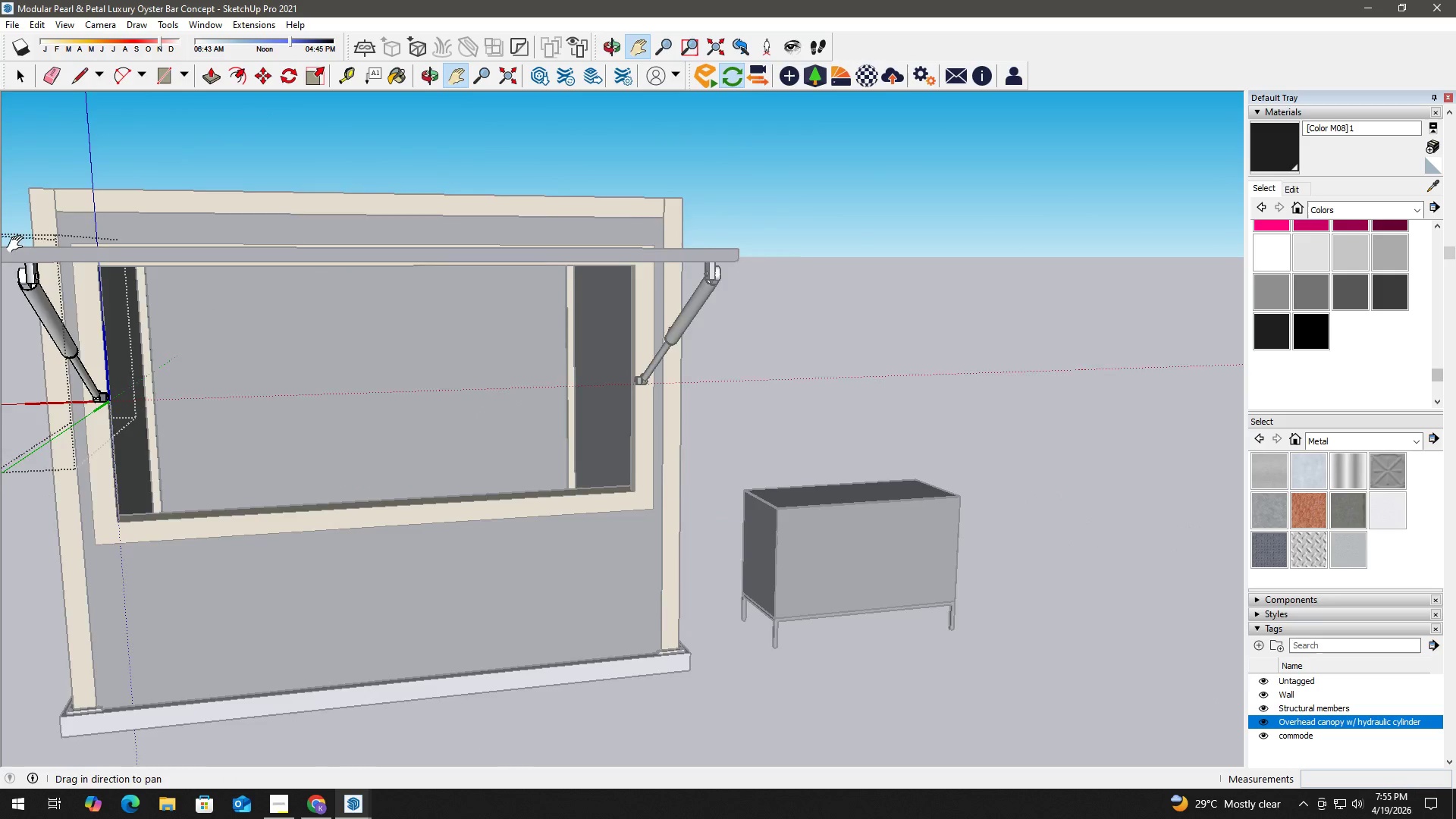 
left_click_drag(start_coordinate=[20, 246], to_coordinate=[174, 272])
 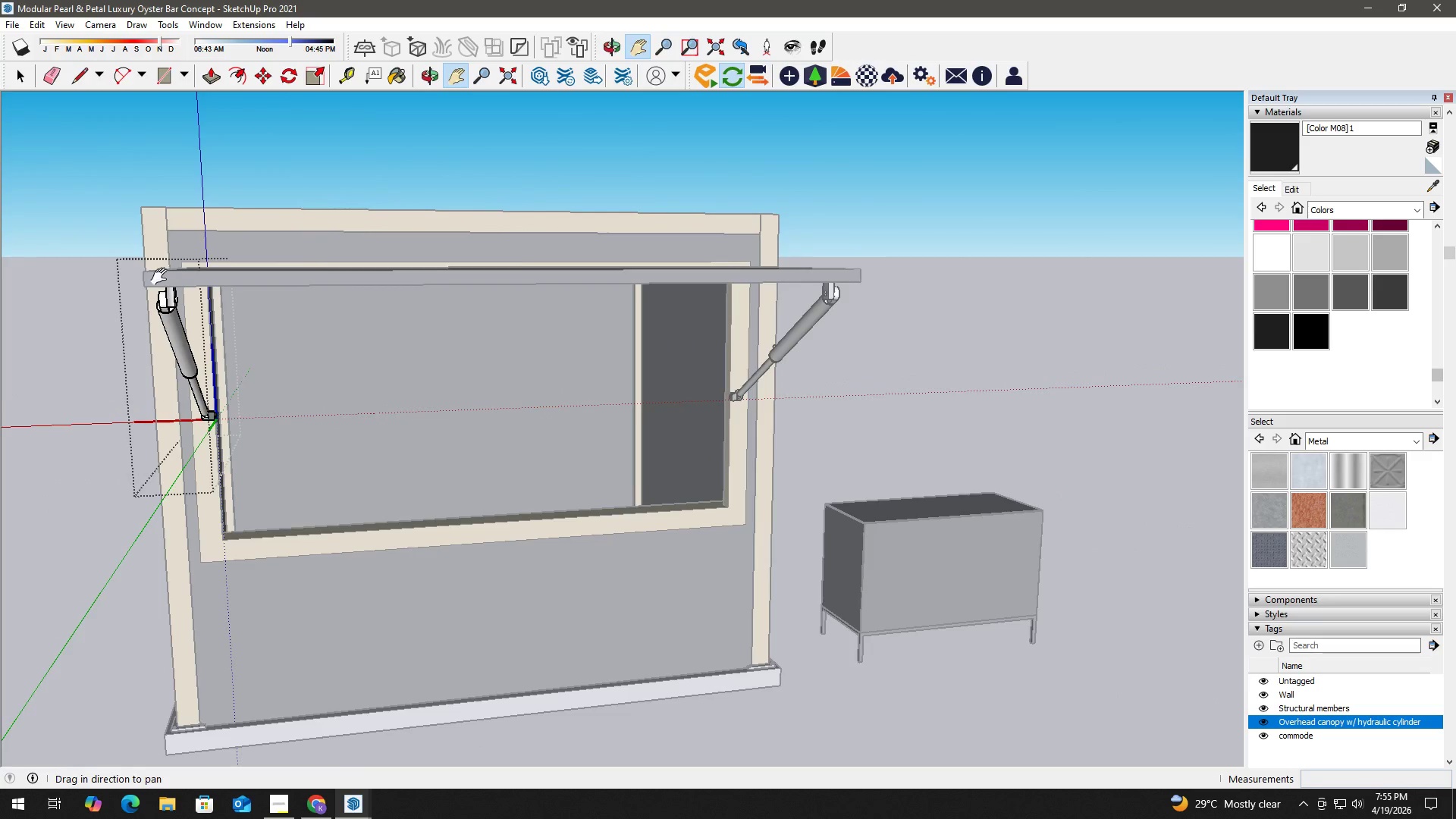 
scroll: coordinate [145, 284], scroll_direction: up, amount: 3.0
 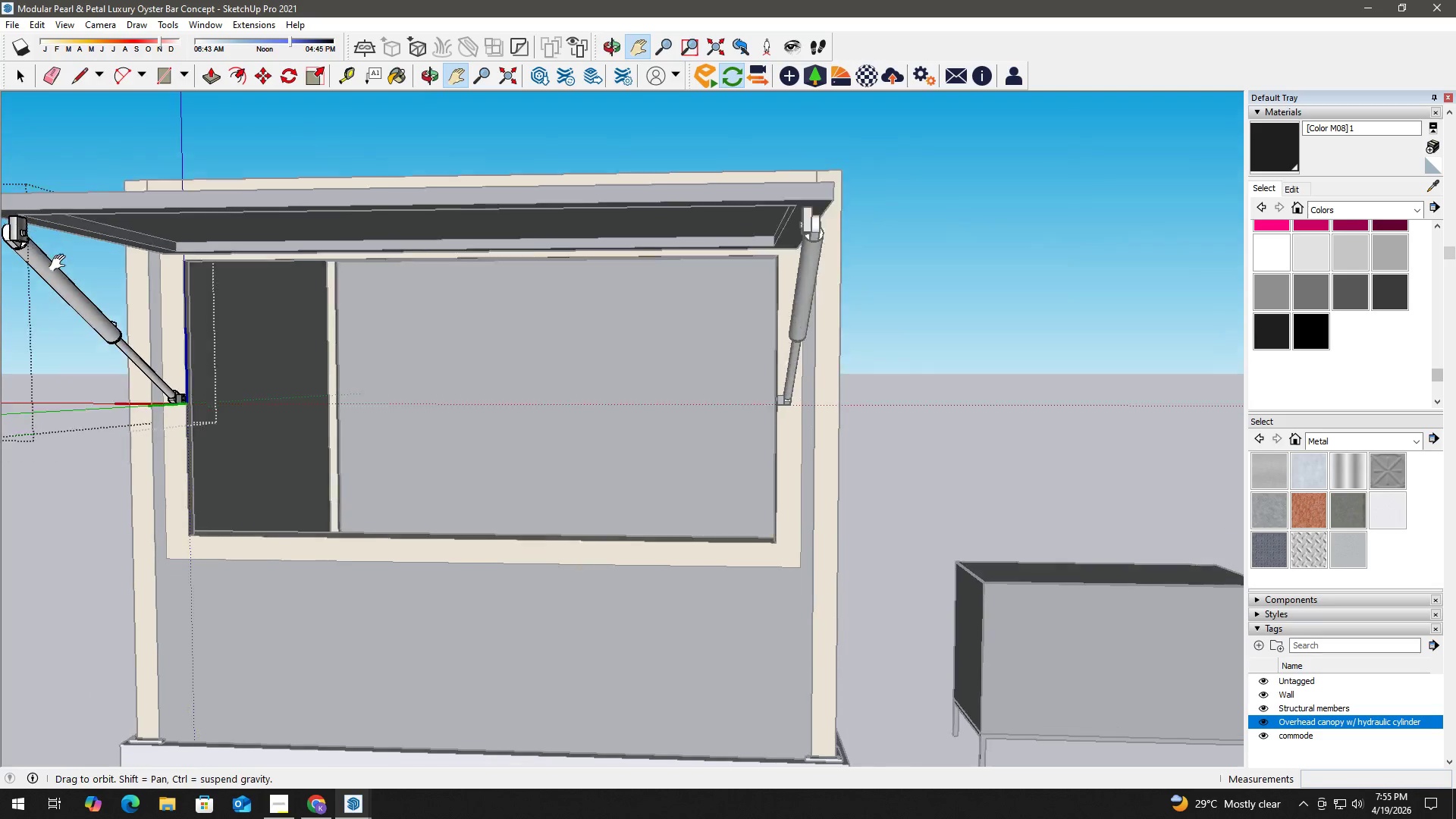 
key(H)
 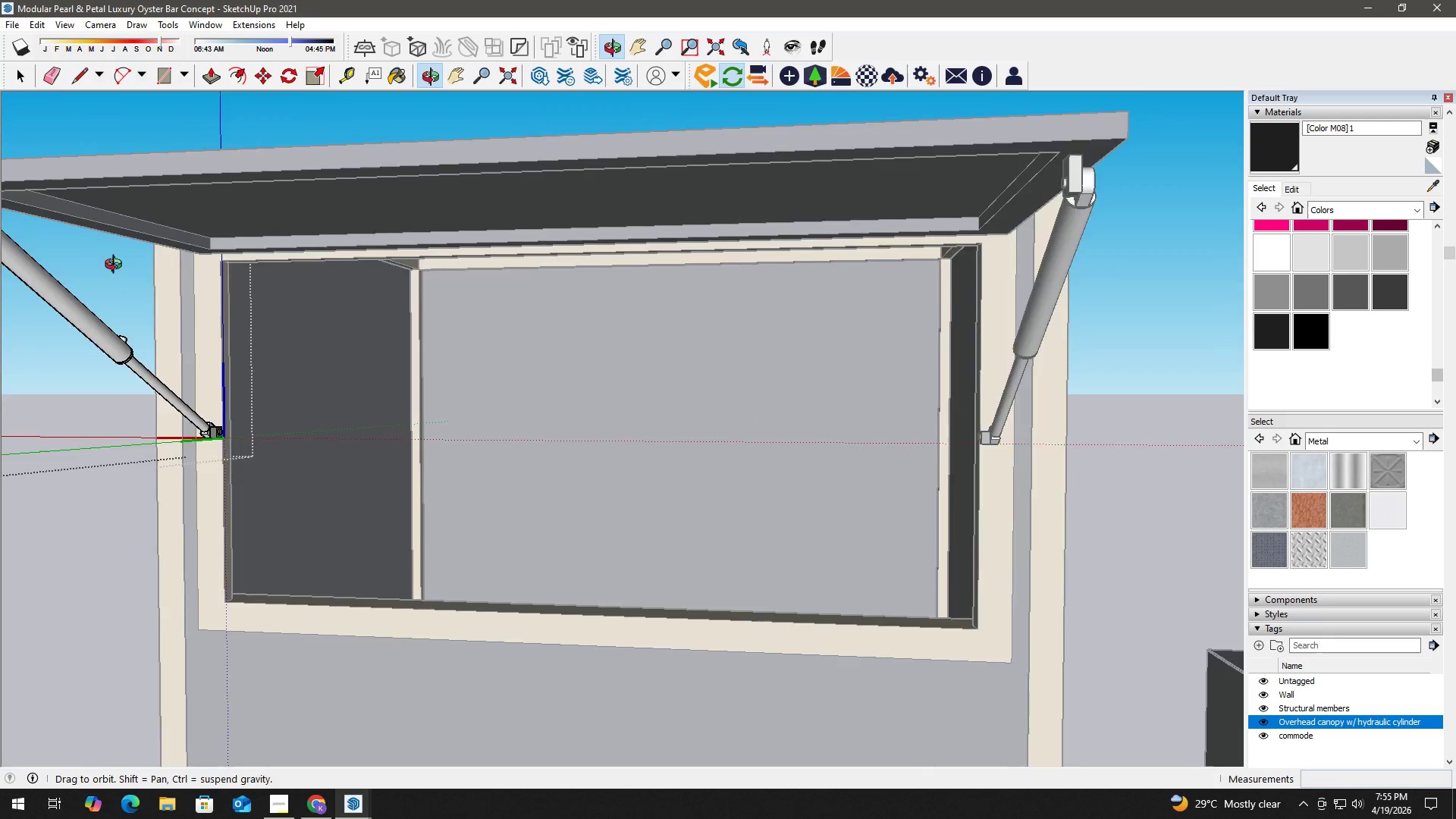 
scroll: coordinate [7, 260], scroll_direction: up, amount: 4.0
 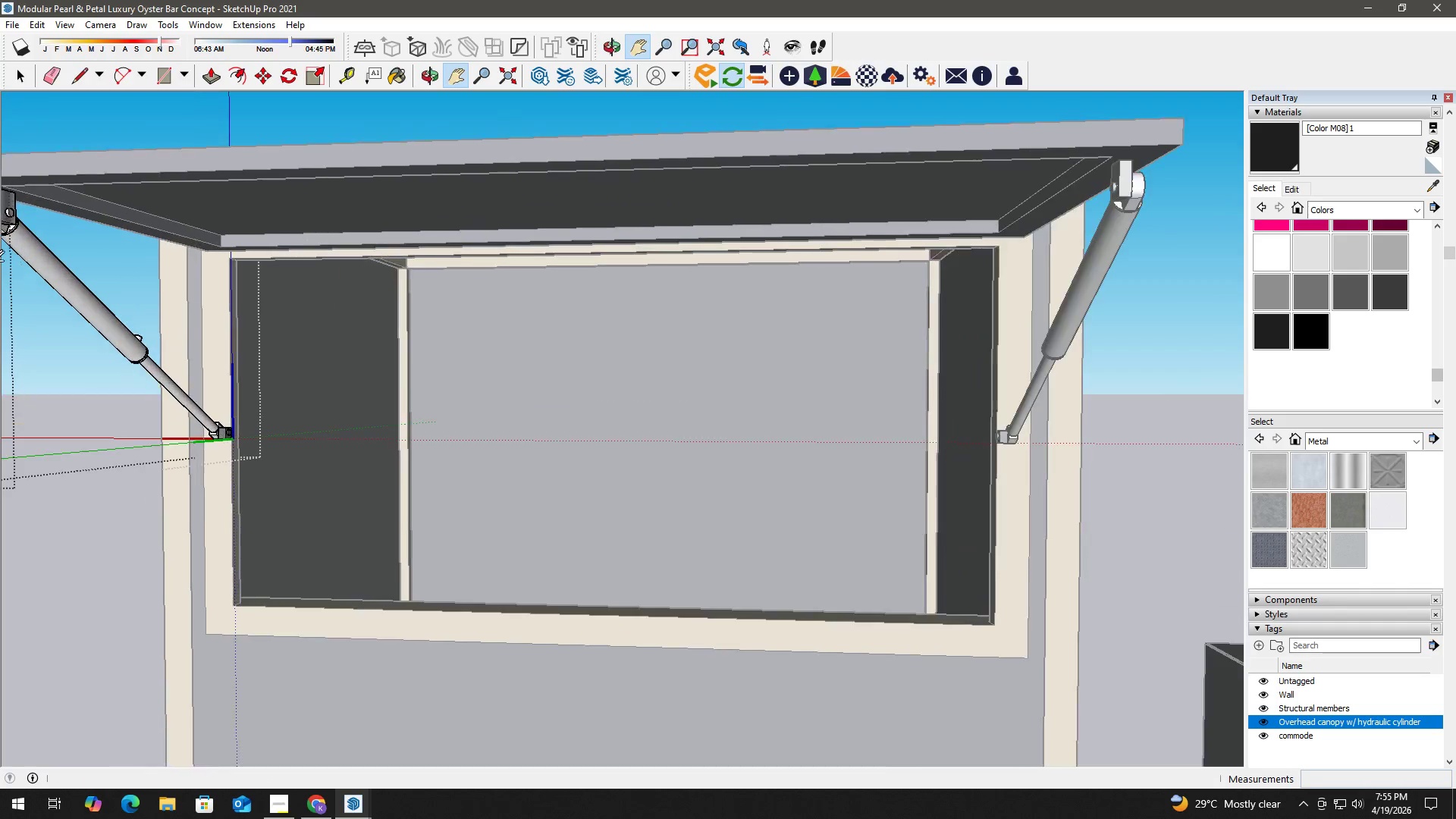 
key(H)
 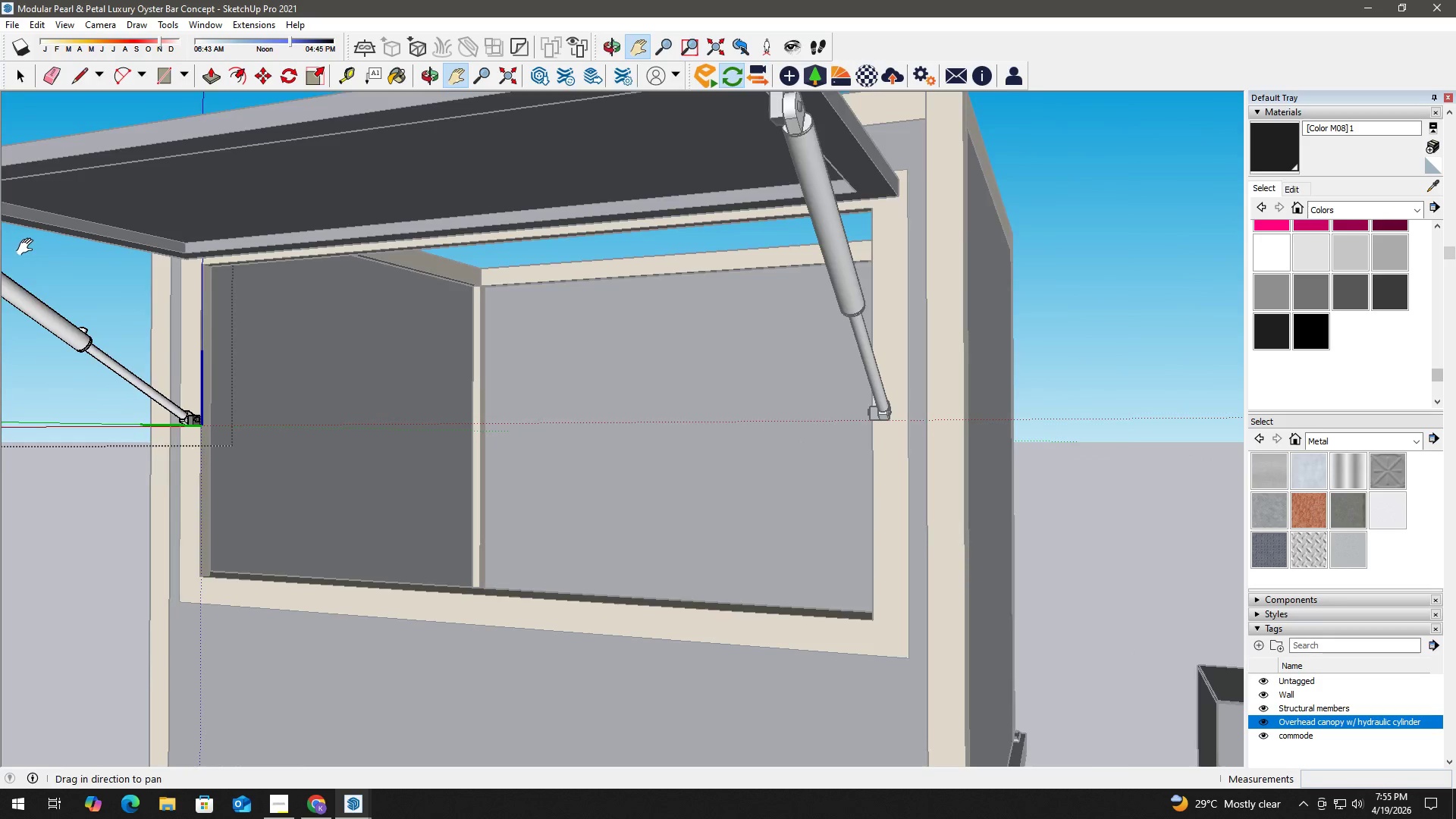 
left_click_drag(start_coordinate=[33, 247], to_coordinate=[411, 290])
 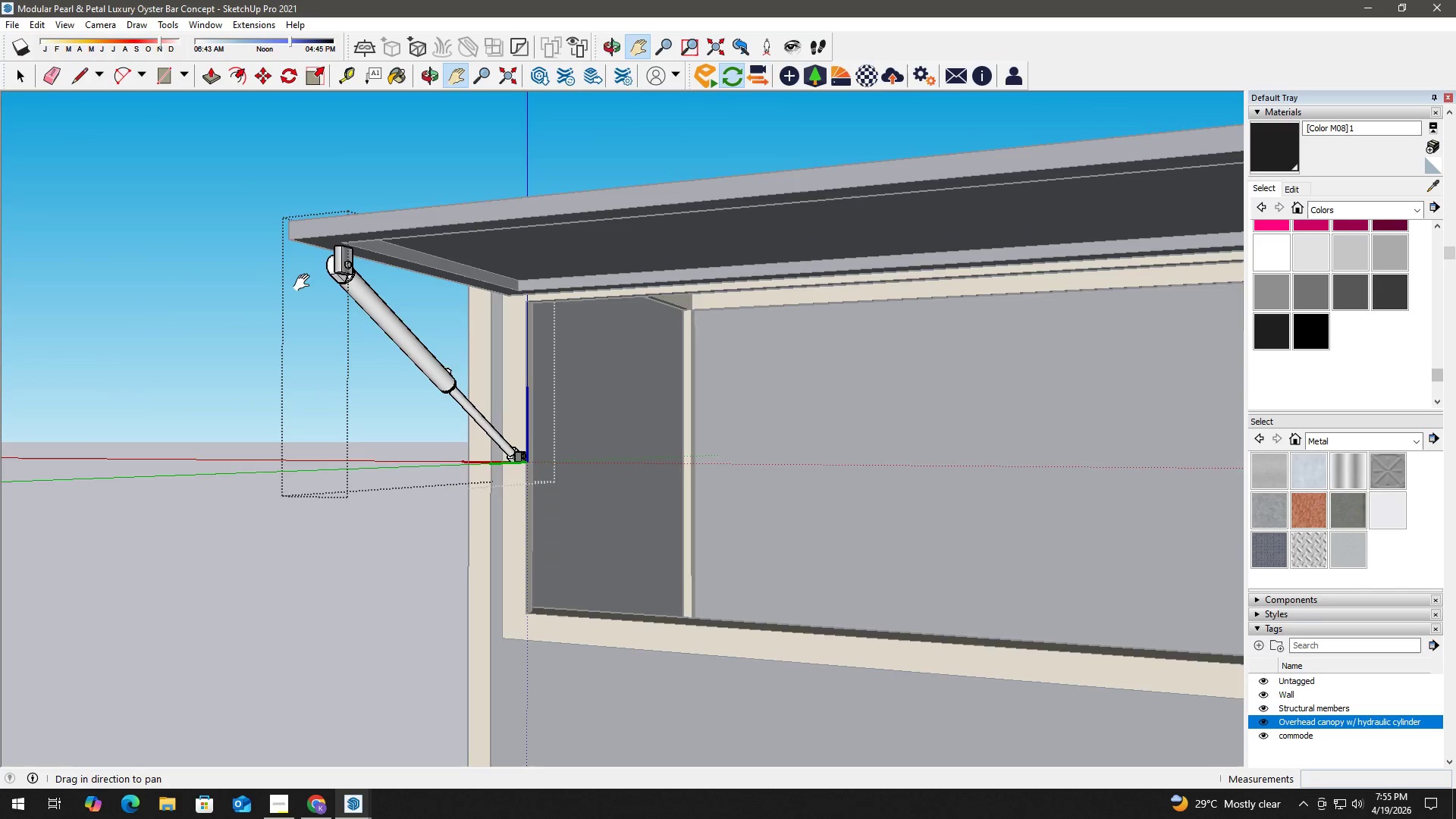 
scroll: coordinate [335, 267], scroll_direction: up, amount: 8.0
 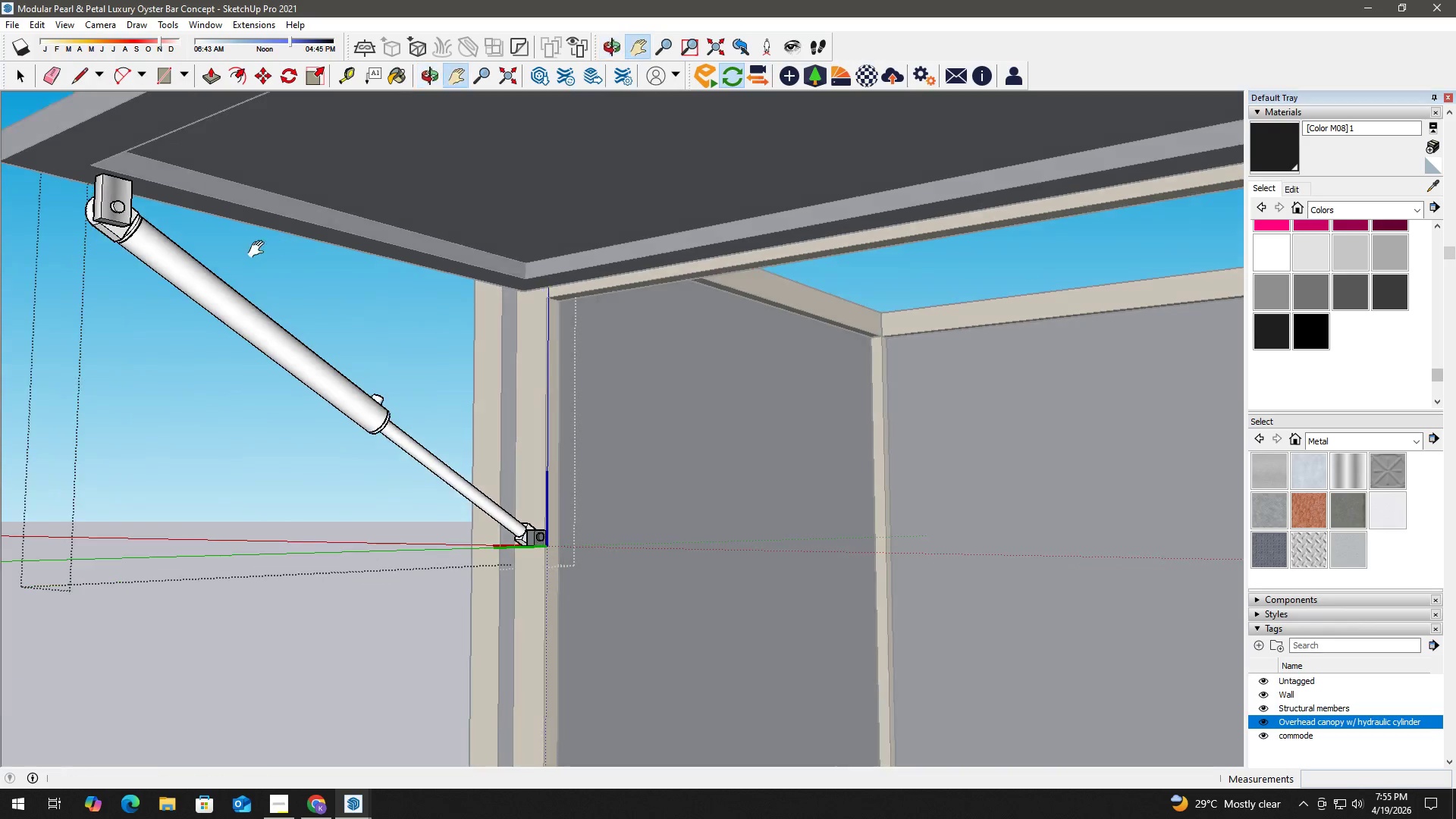 
key(Space)
 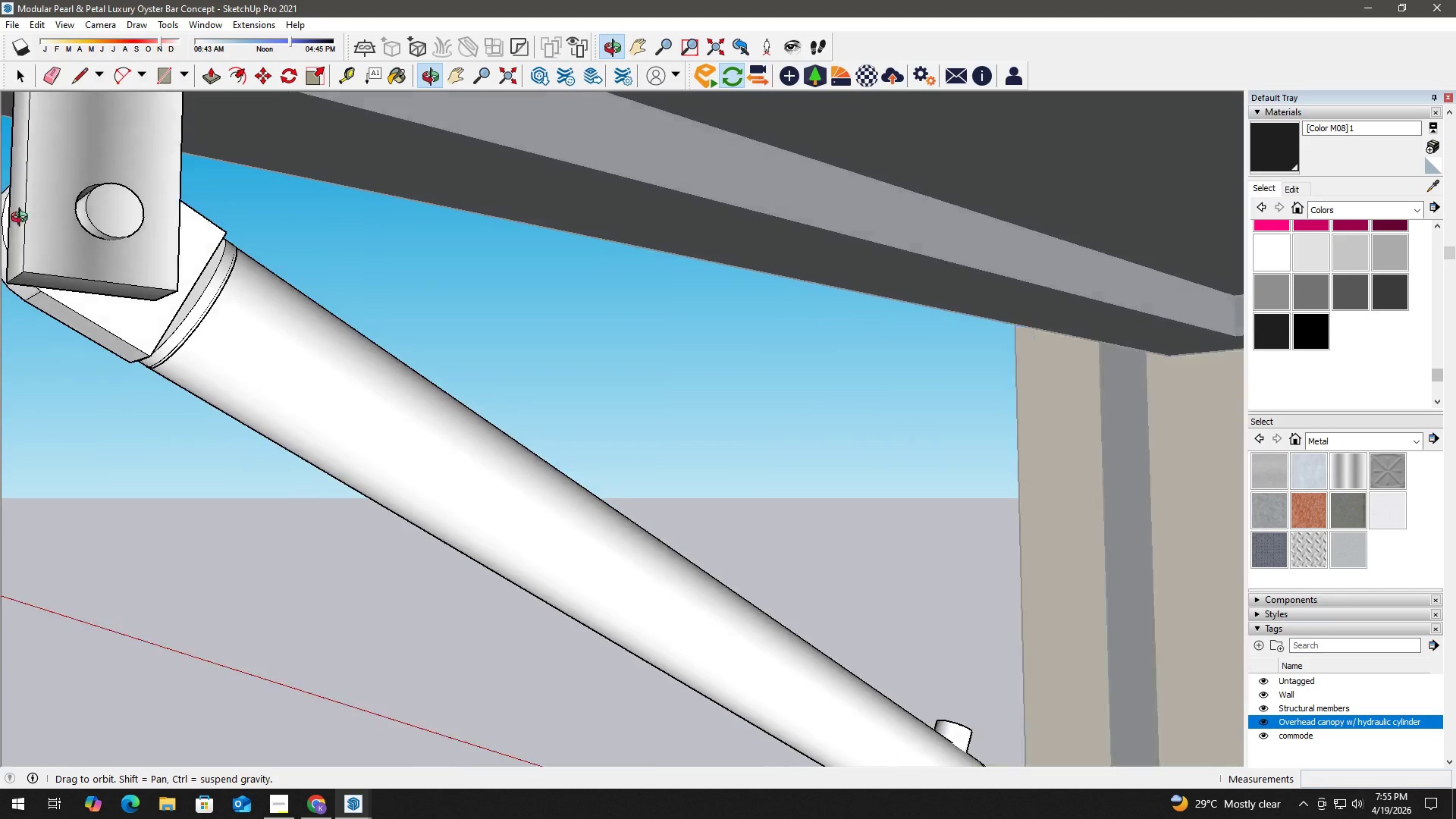 
scroll: coordinate [111, 213], scroll_direction: up, amount: 17.0
 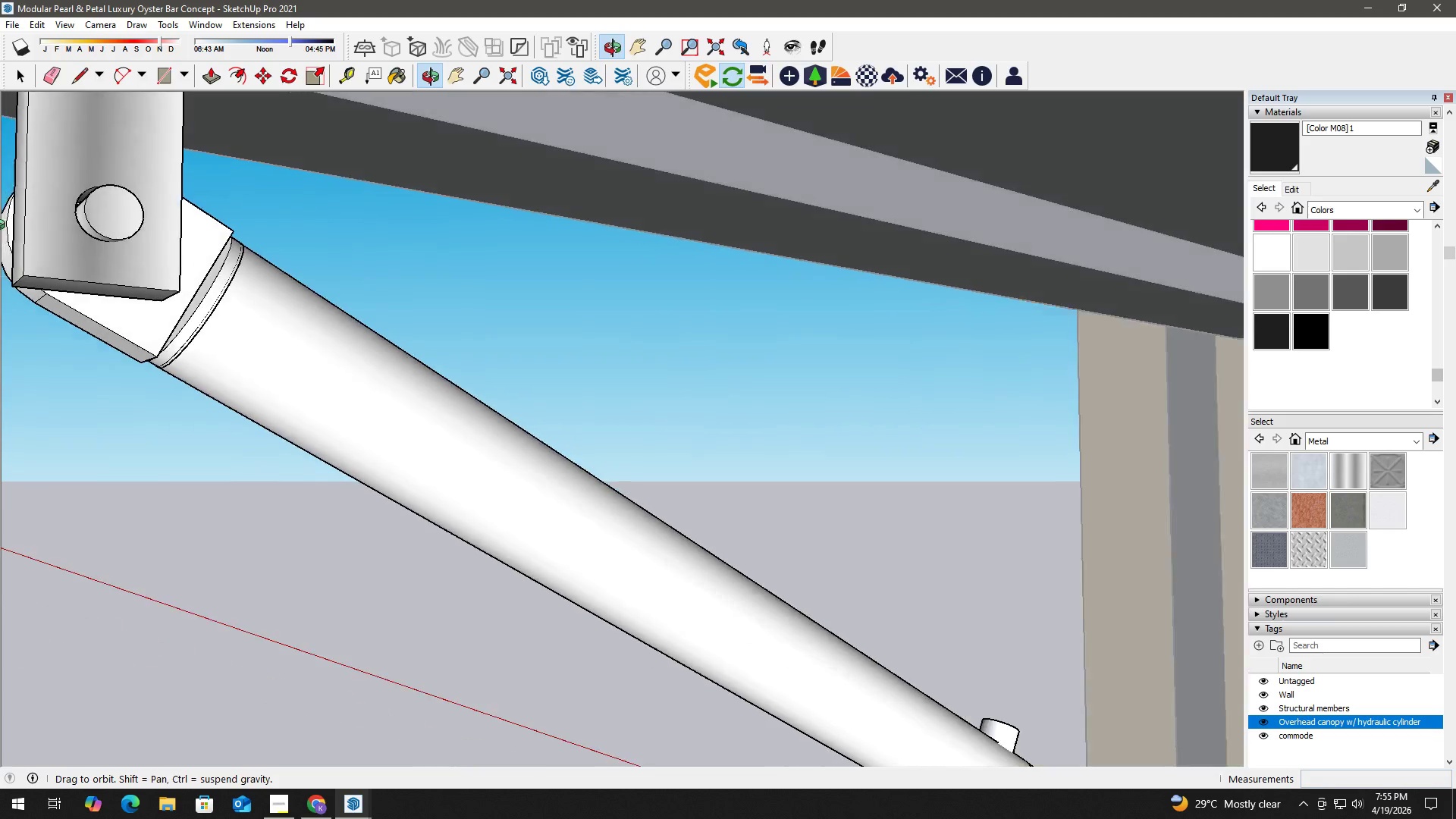 
key(H)
 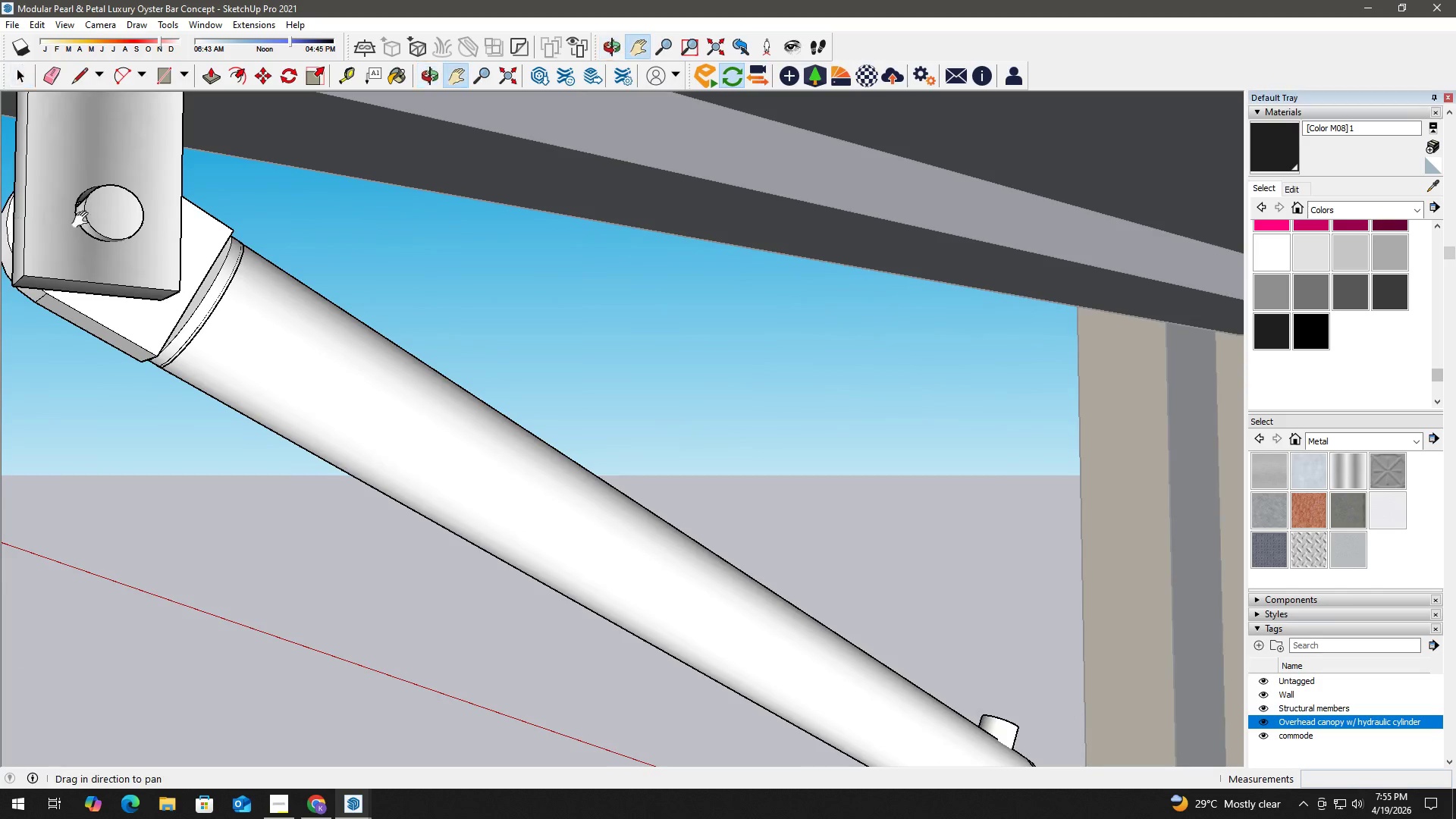 
left_click_drag(start_coordinate=[83, 221], to_coordinate=[113, 284])
 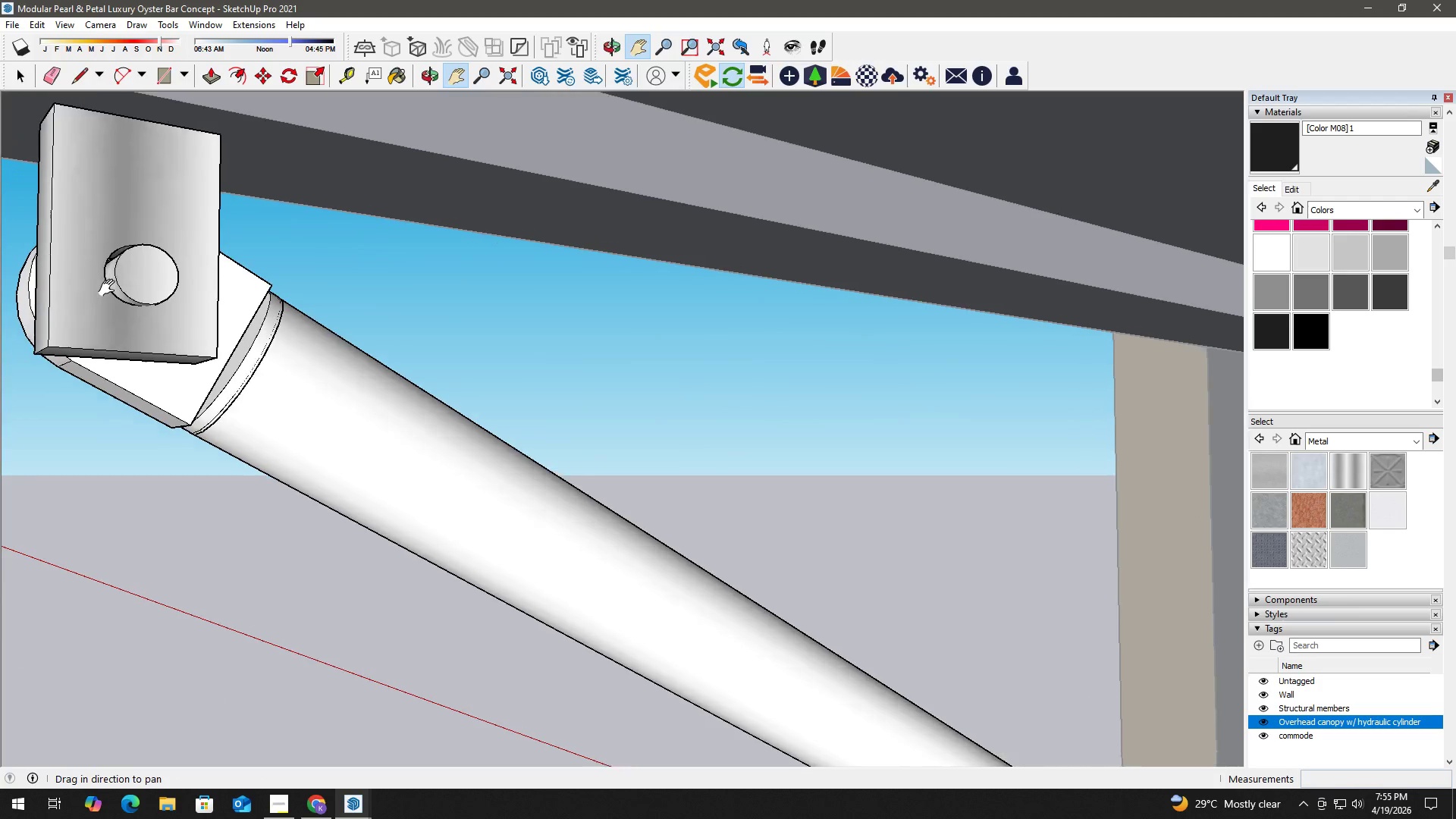 
scroll: coordinate [111, 288], scroll_direction: up, amount: 2.0
 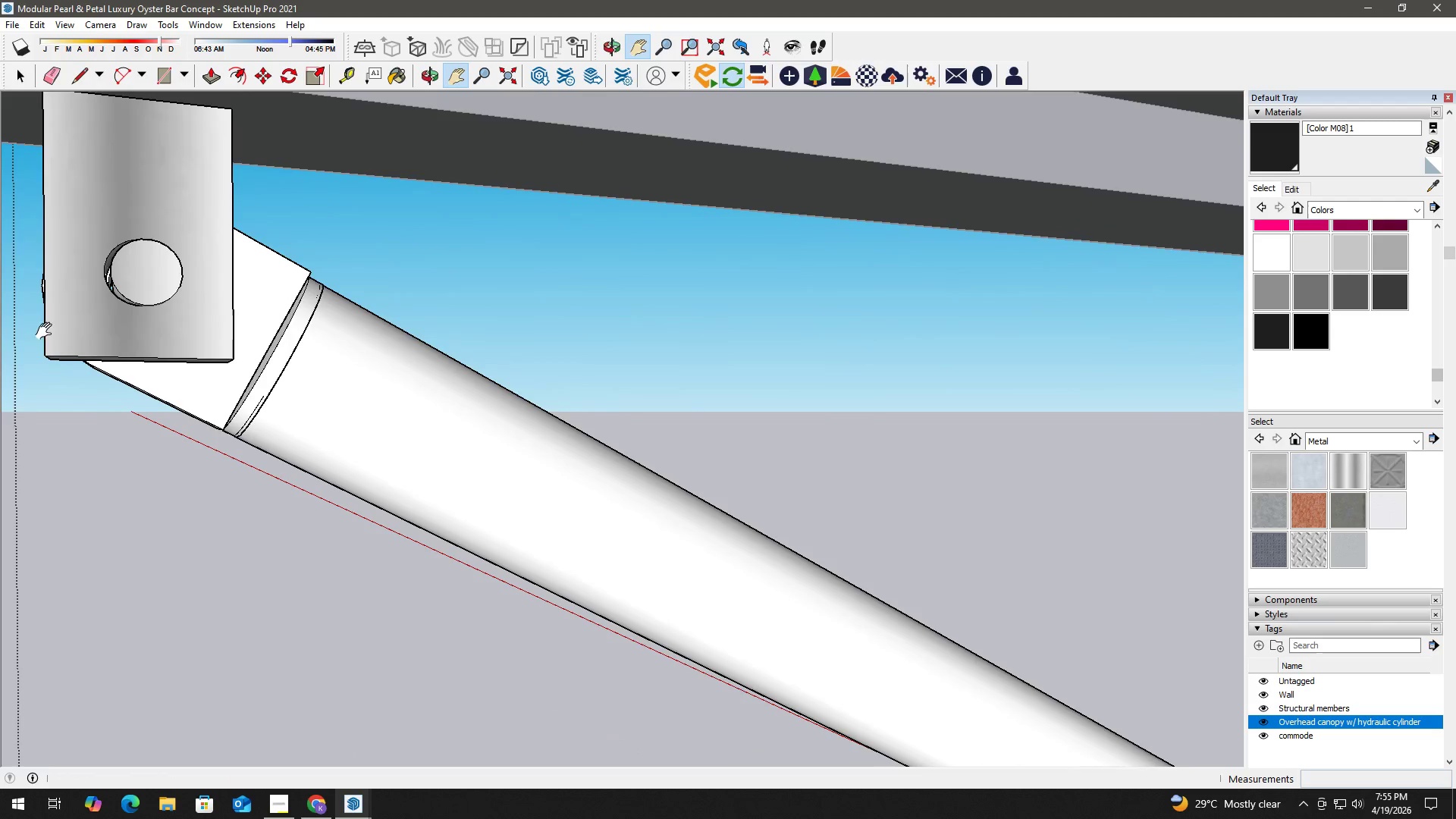 
key(C)
 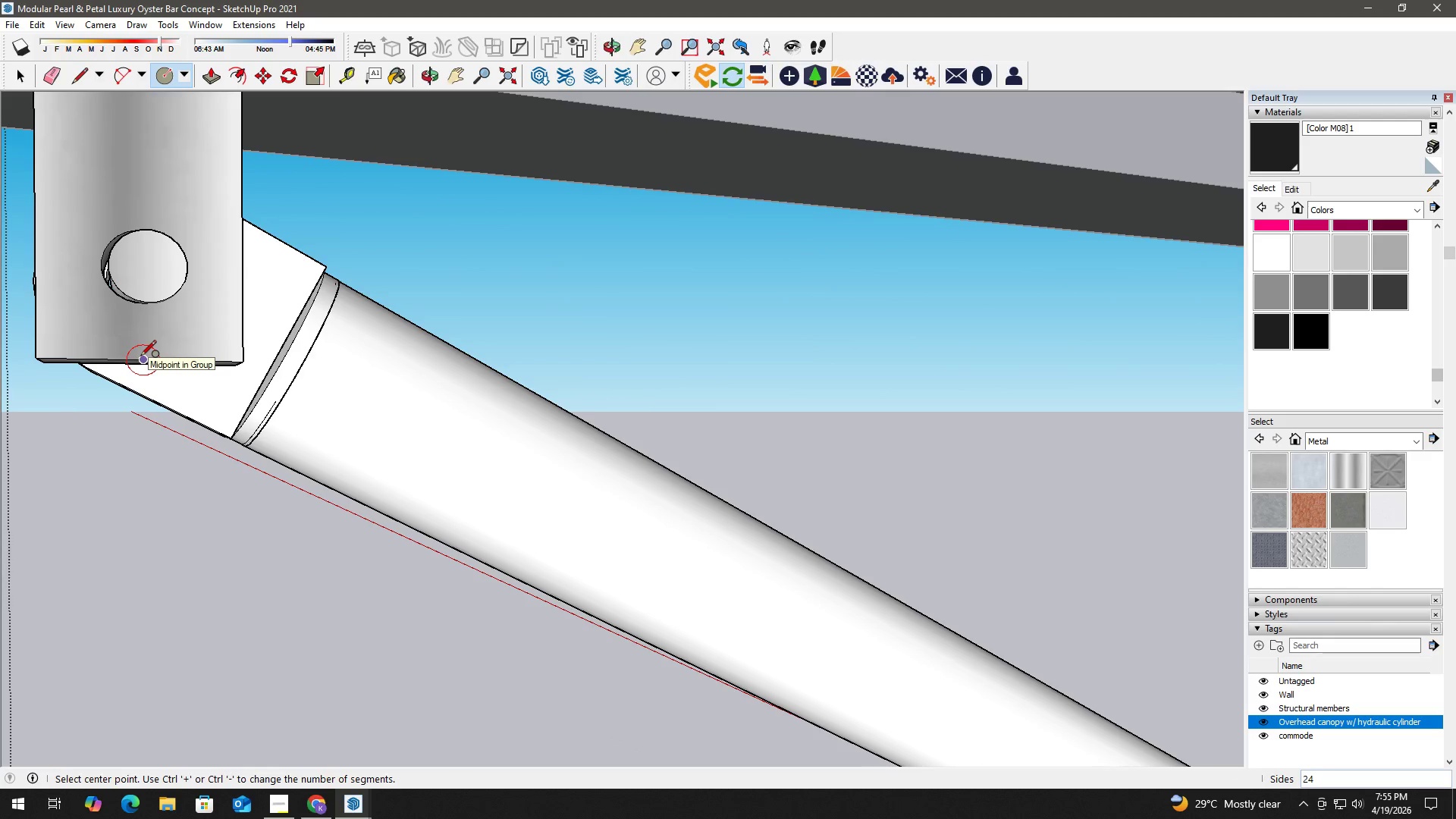 
scroll: coordinate [133, 333], scroll_direction: up, amount: 1.0
 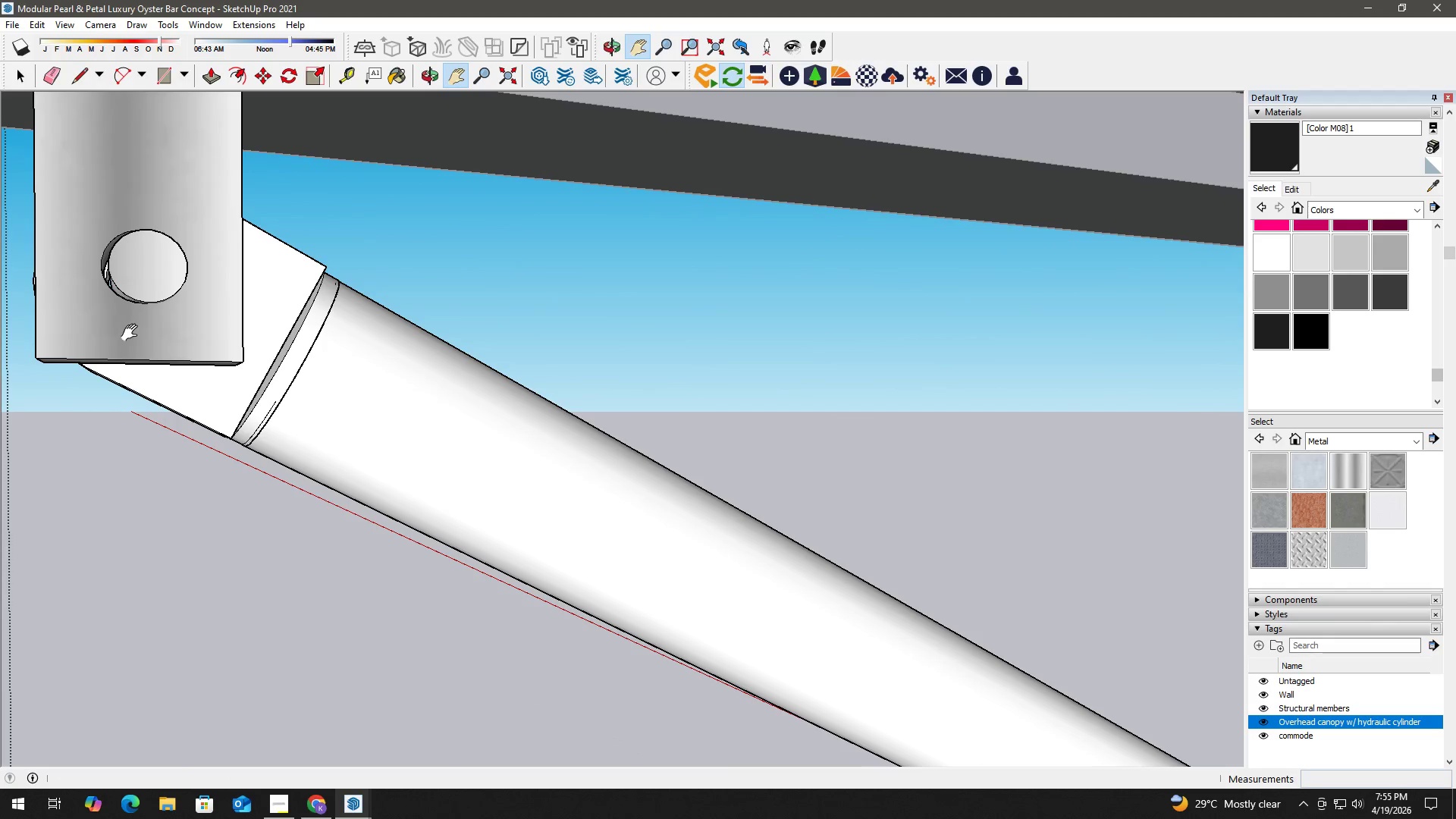 
left_click_drag(start_coordinate=[140, 357], to_coordinate=[144, 356])
 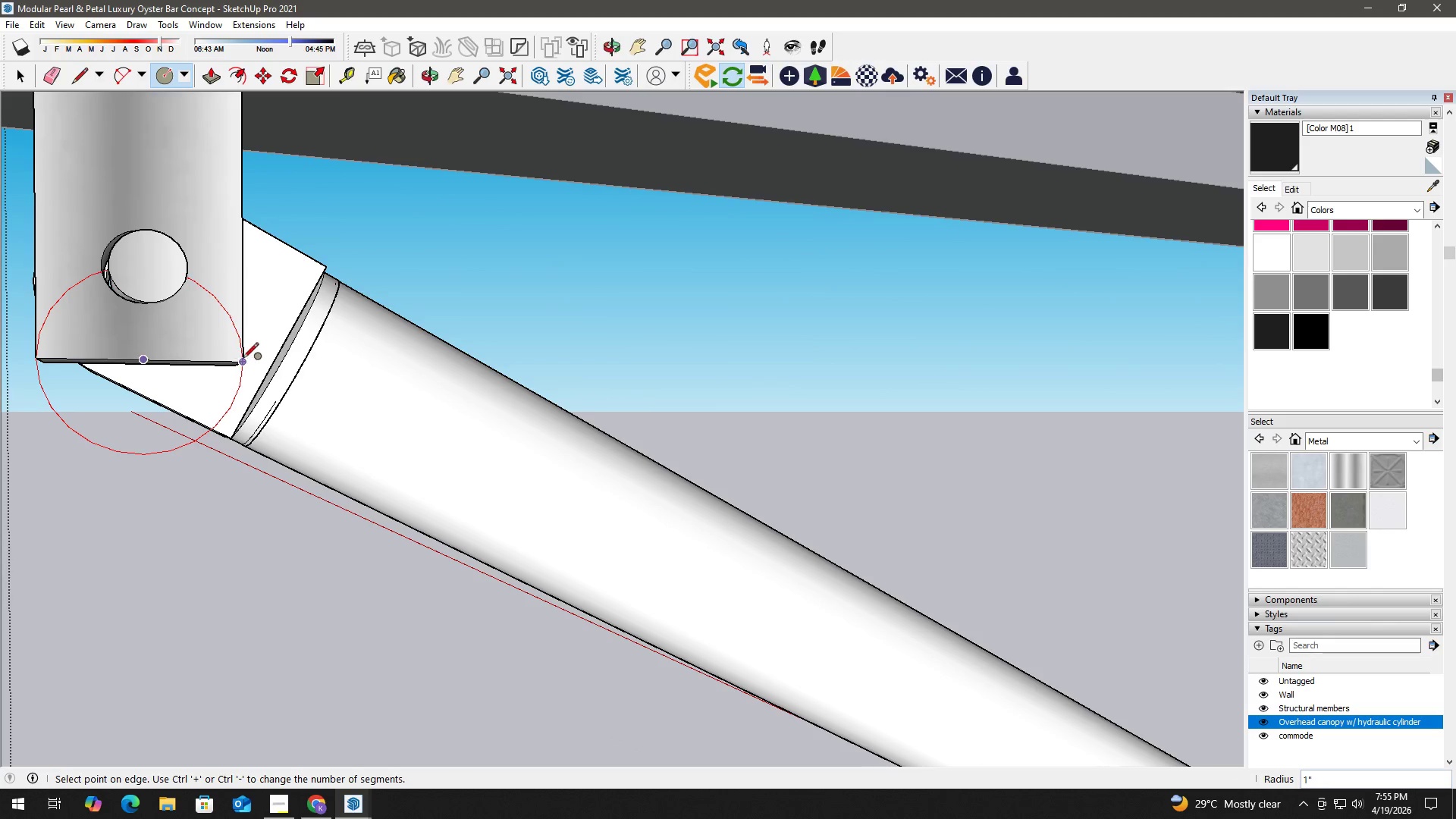 
left_click([243, 359])
 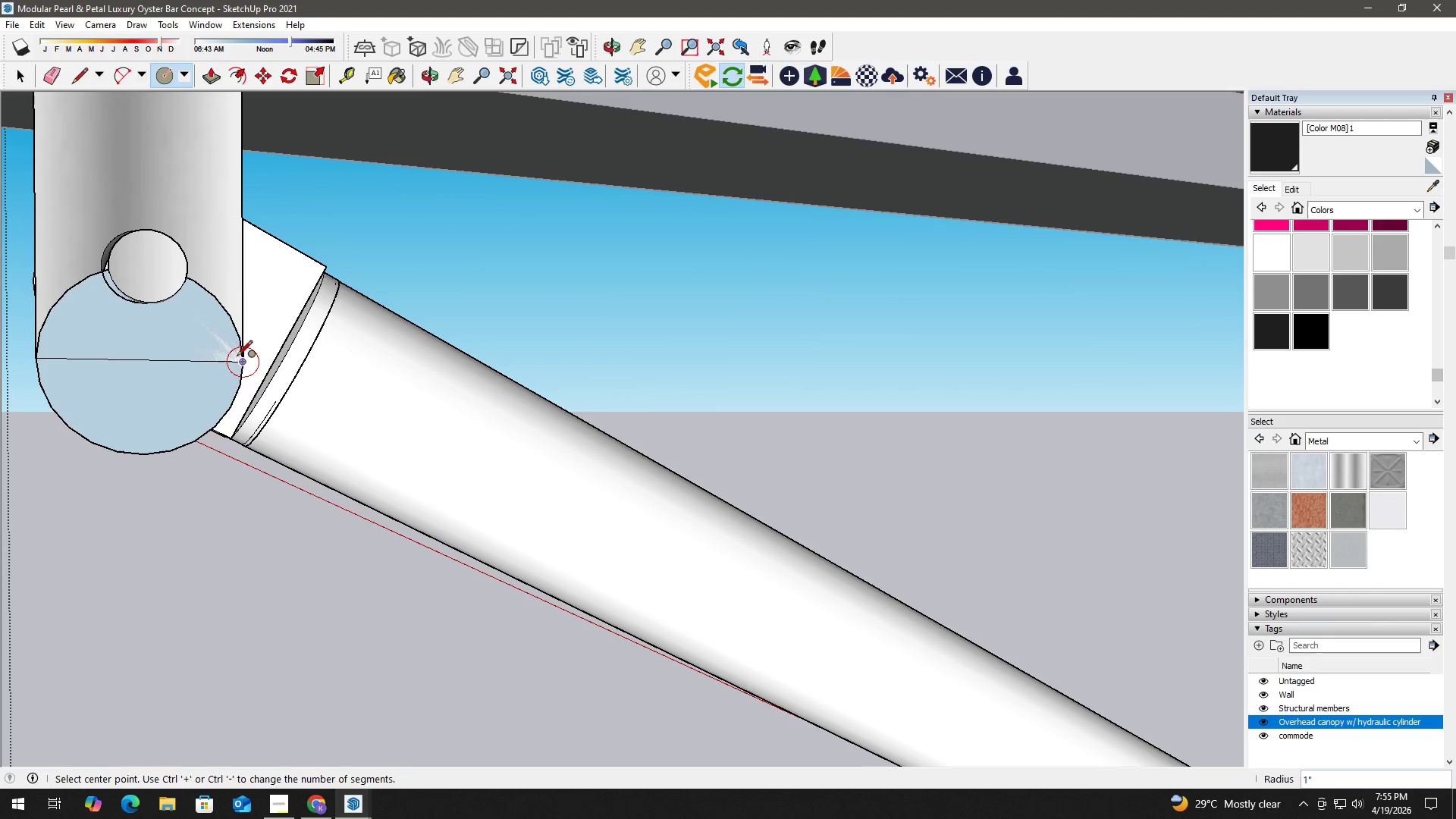 
key(Space)
 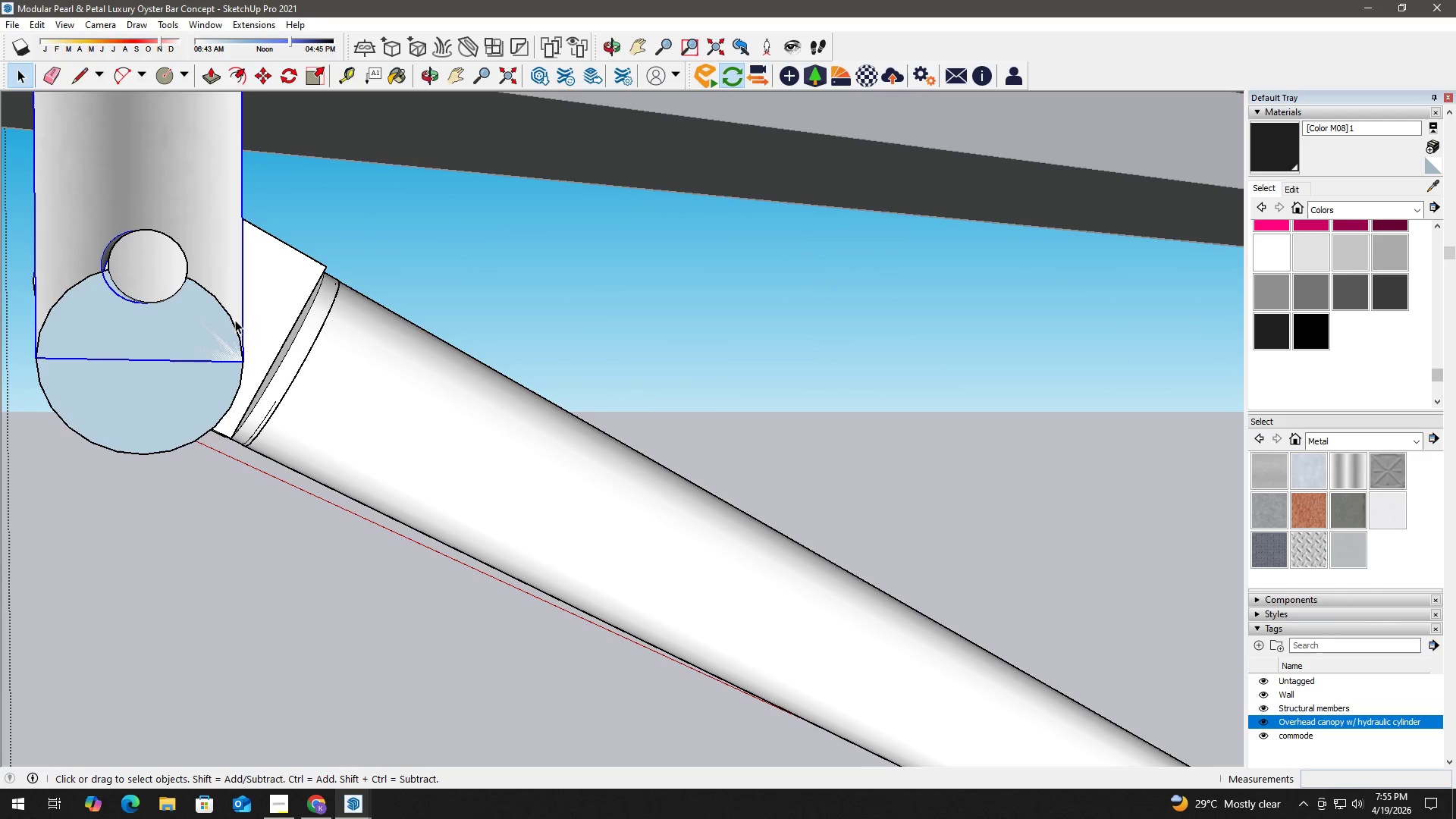 
double_click([229, 320])
 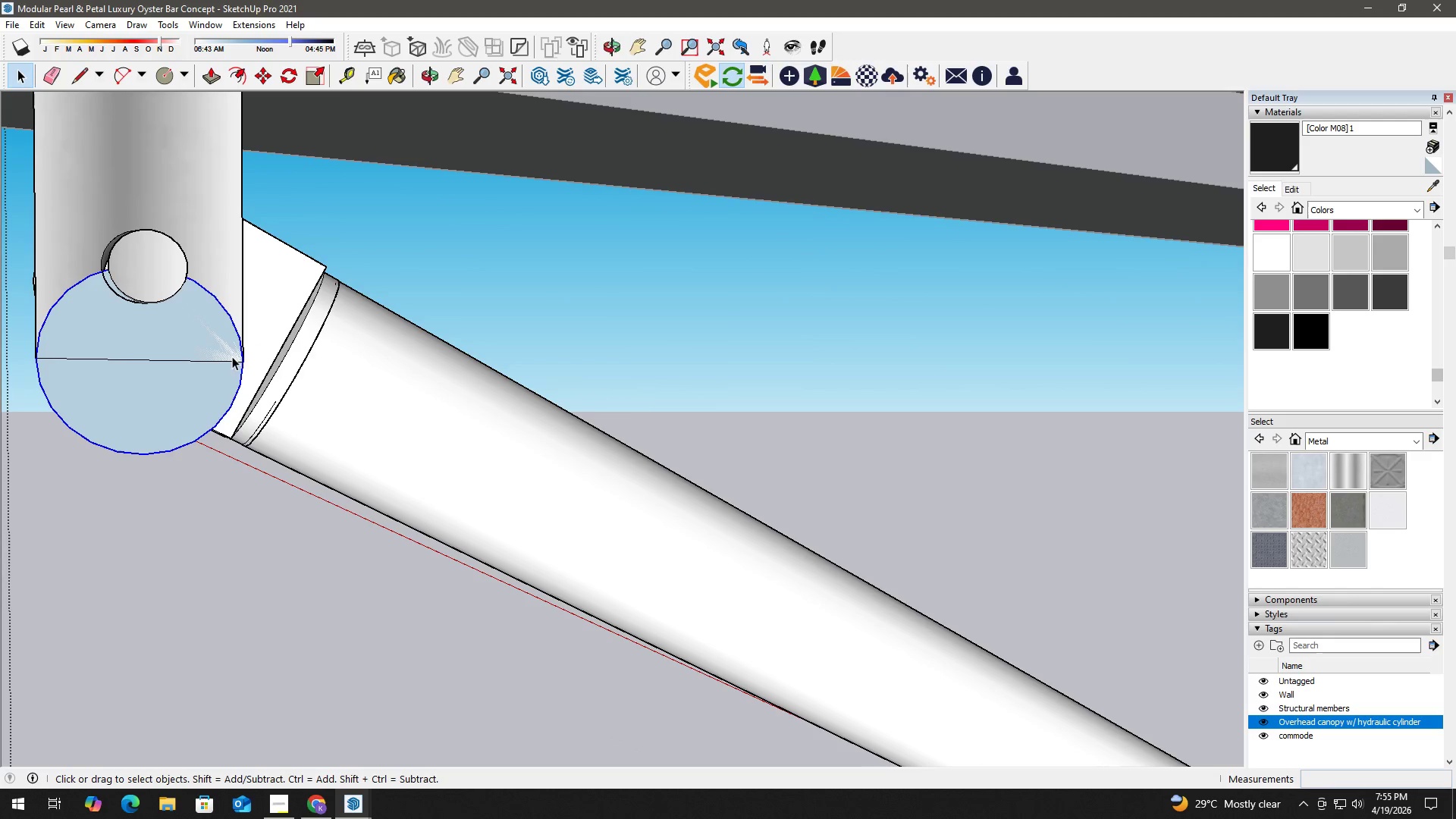 
key(M)
 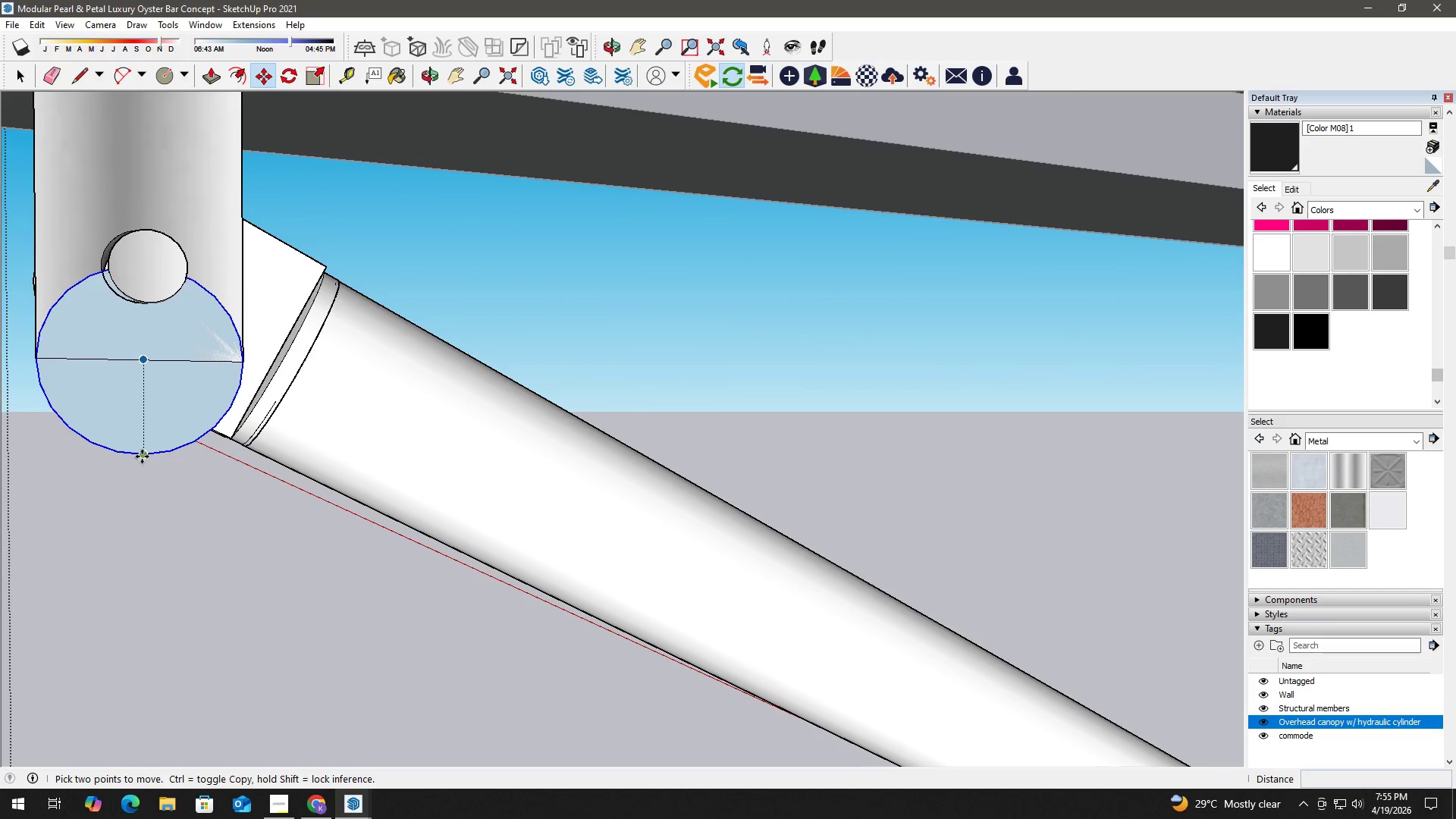 
left_click_drag(start_coordinate=[142, 457], to_coordinate=[145, 449])
 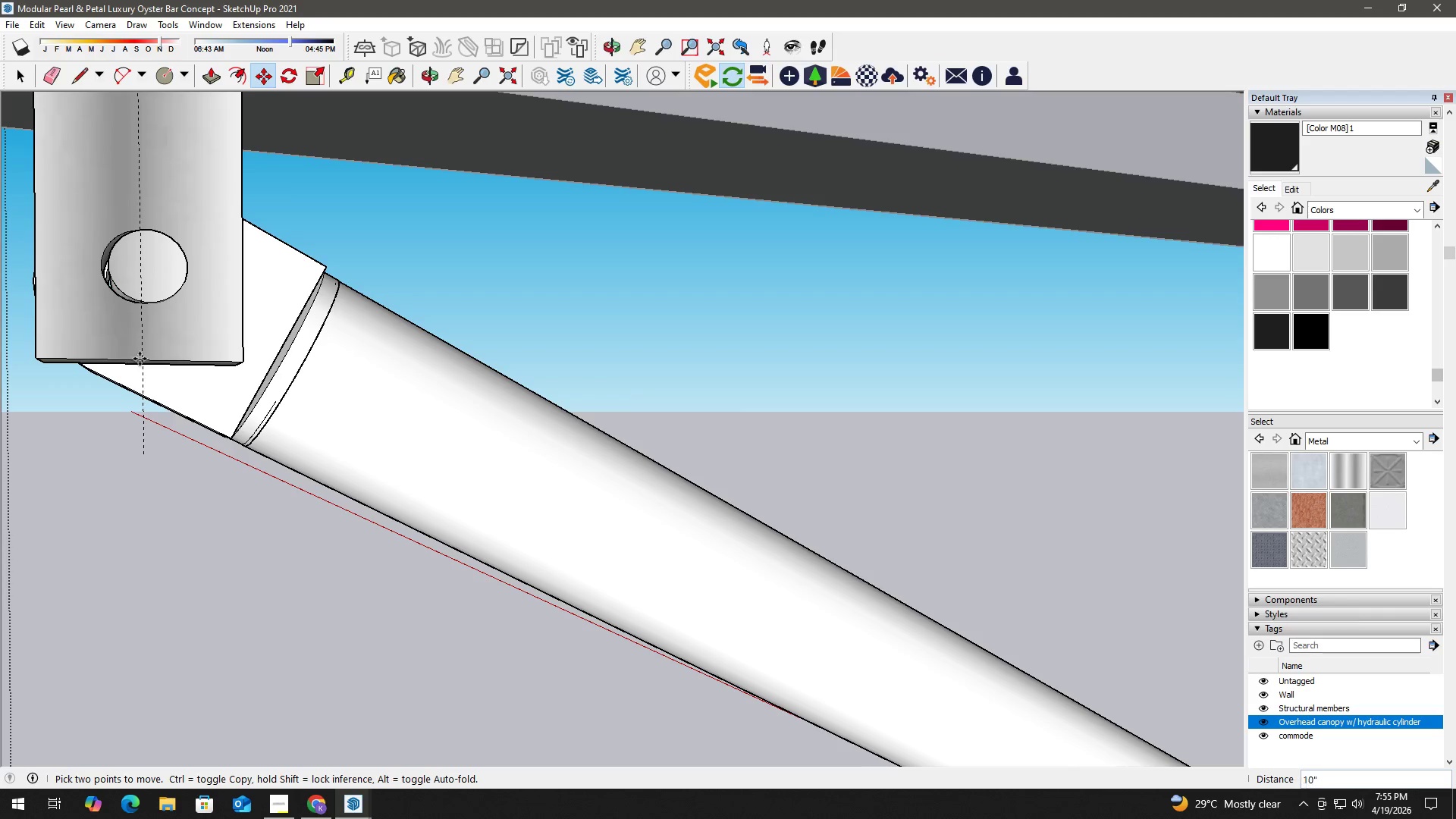 
key(Space)
 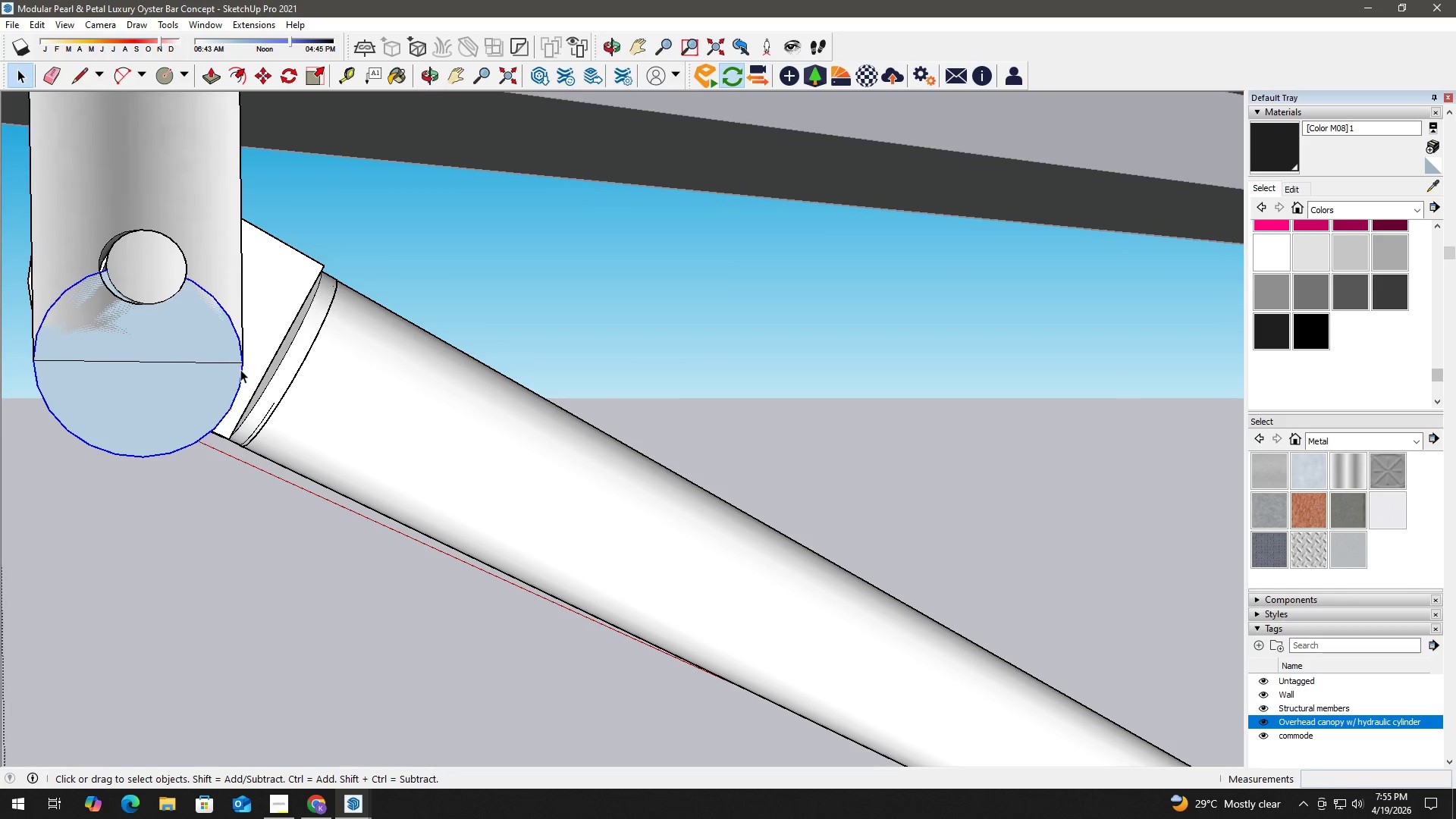 
key(M)
 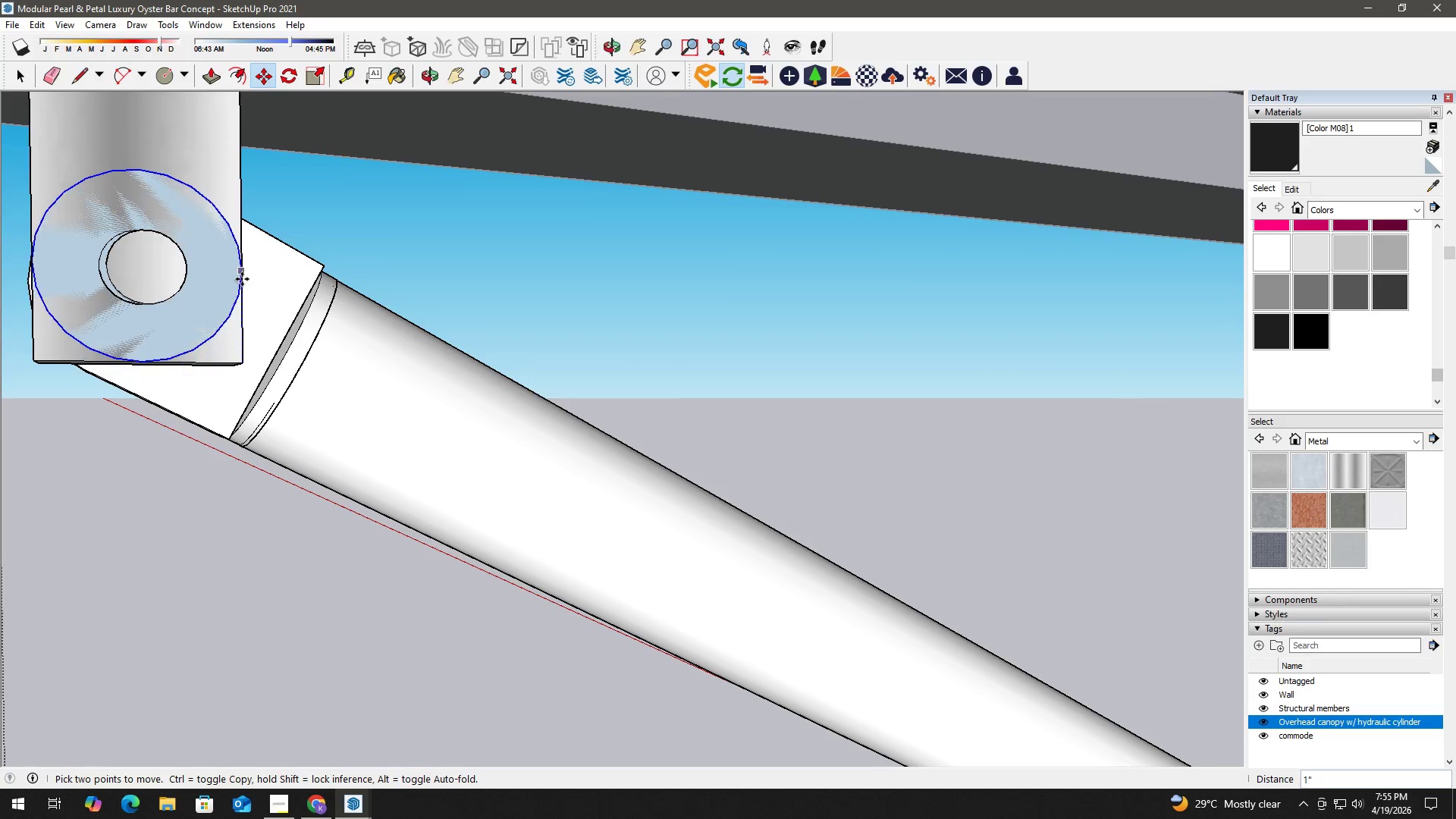 
key(Space)
 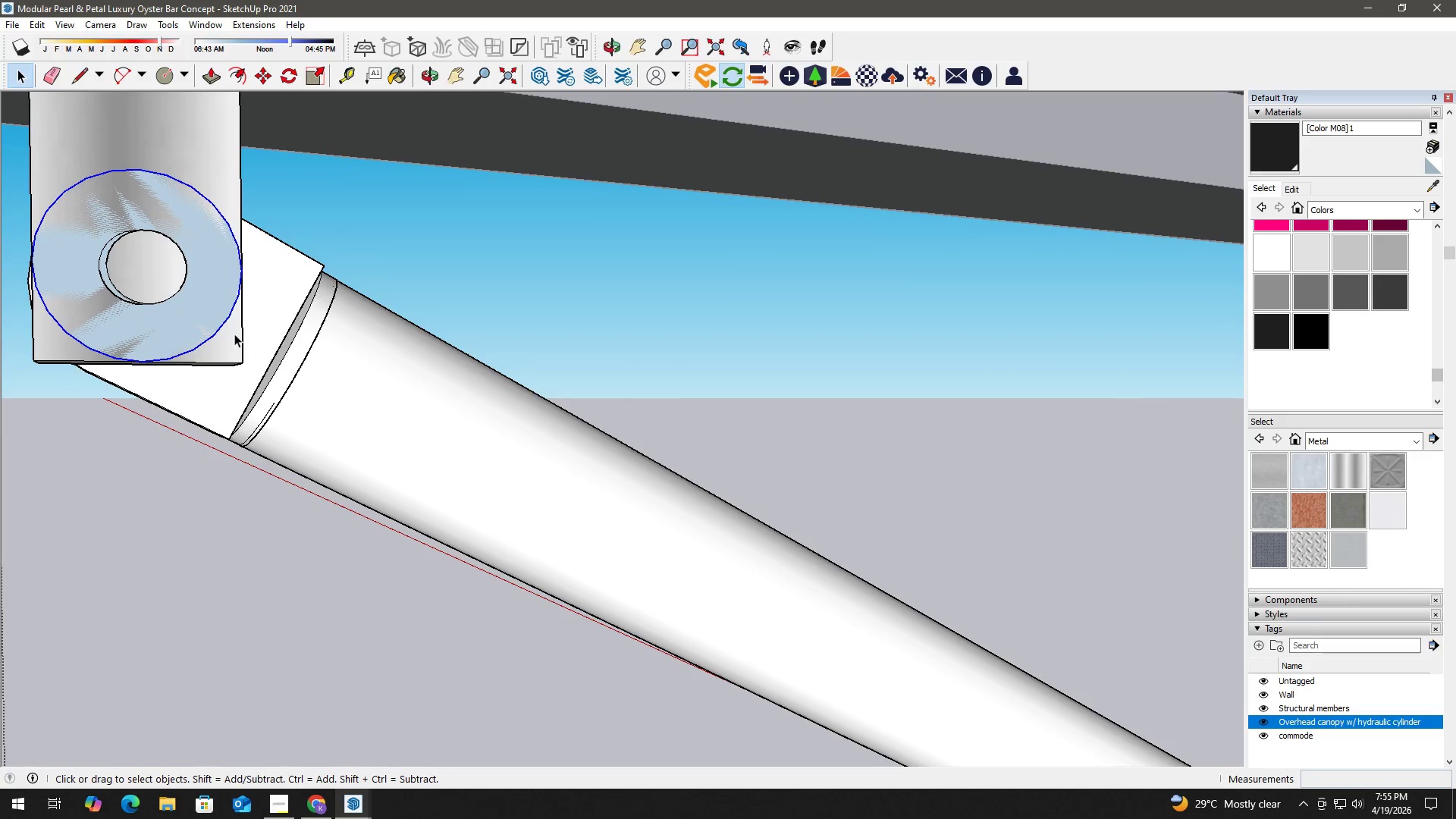 
double_click([234, 334])
 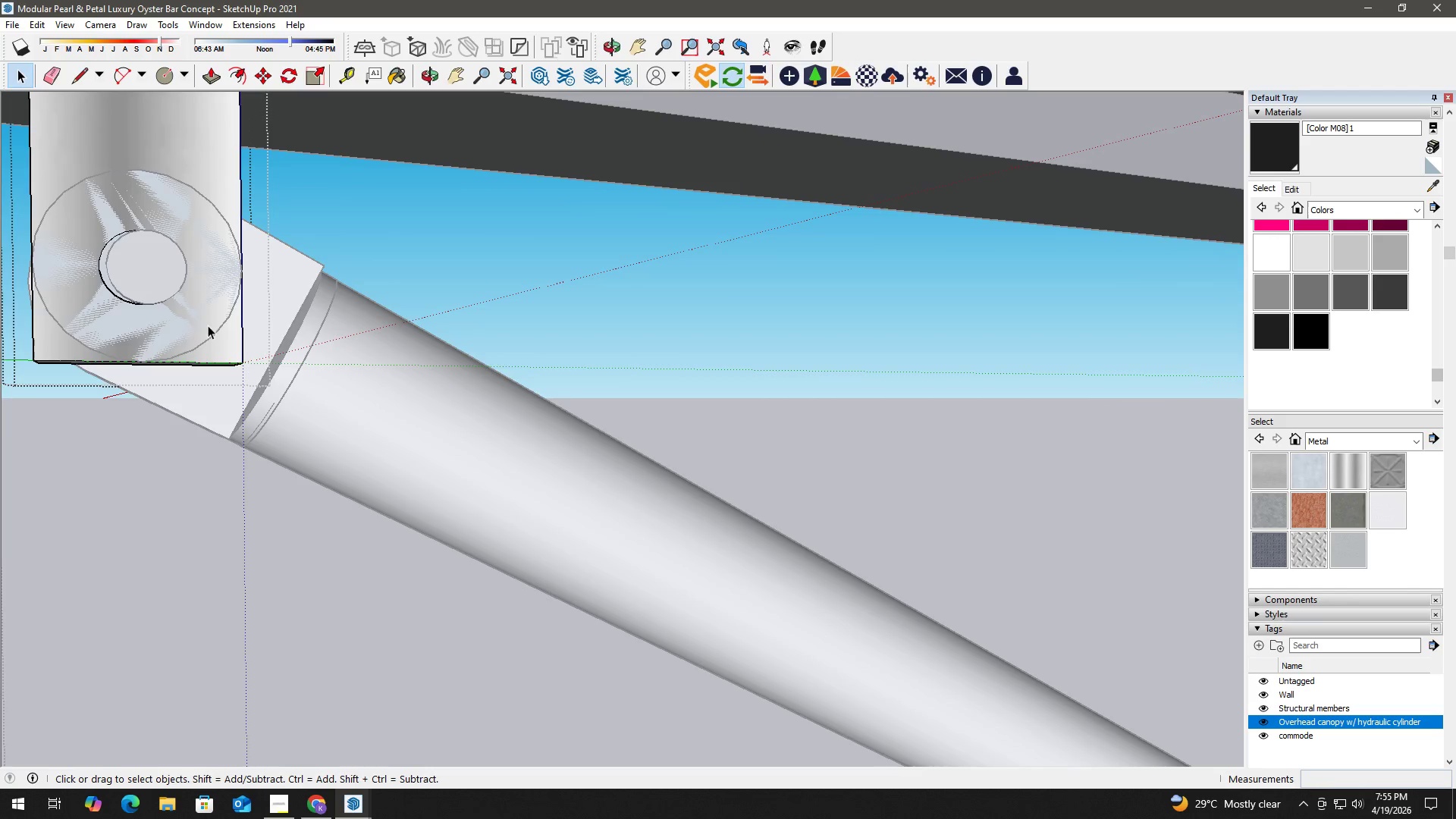 
key(Escape)
 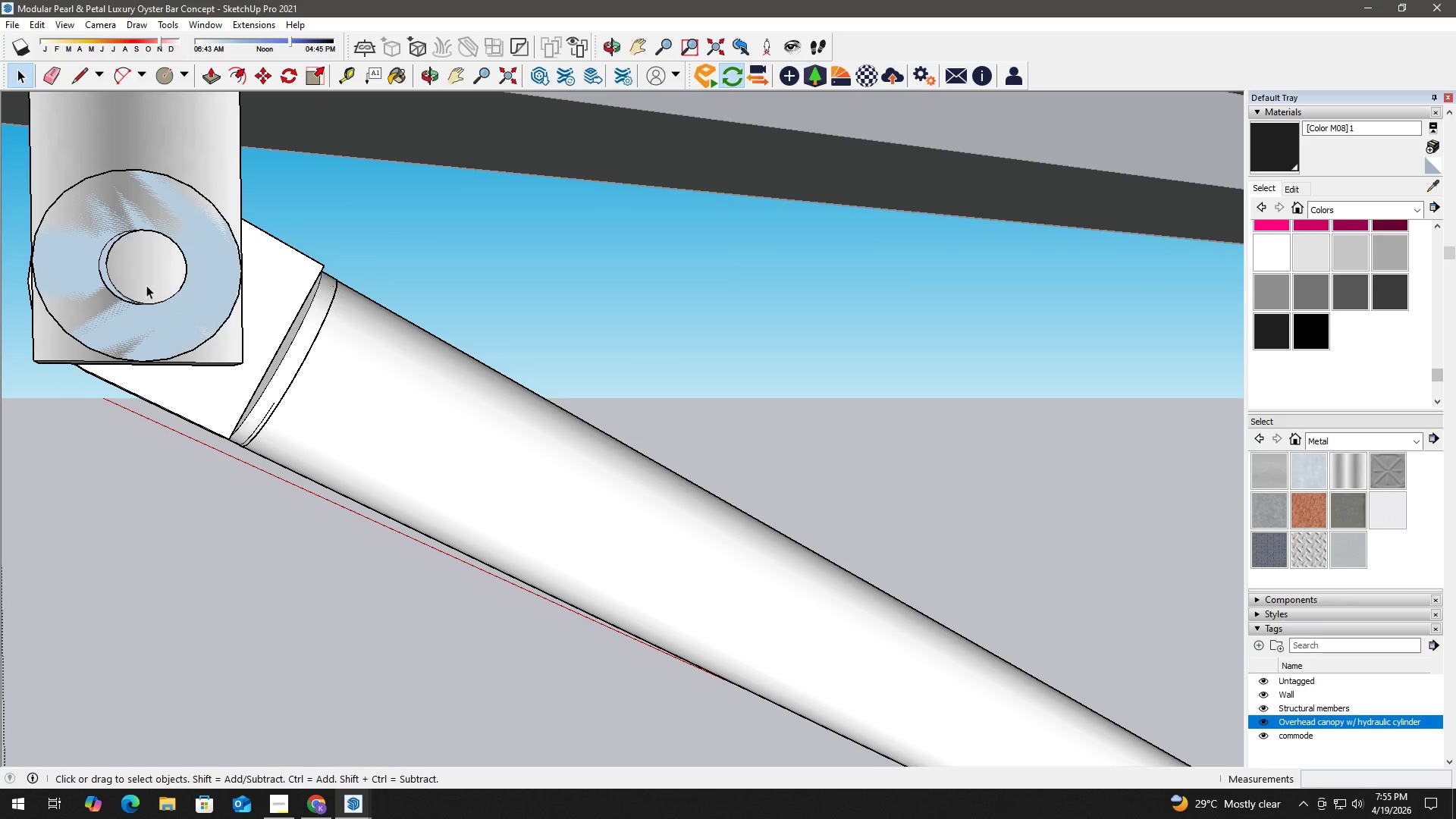 
key(C)
 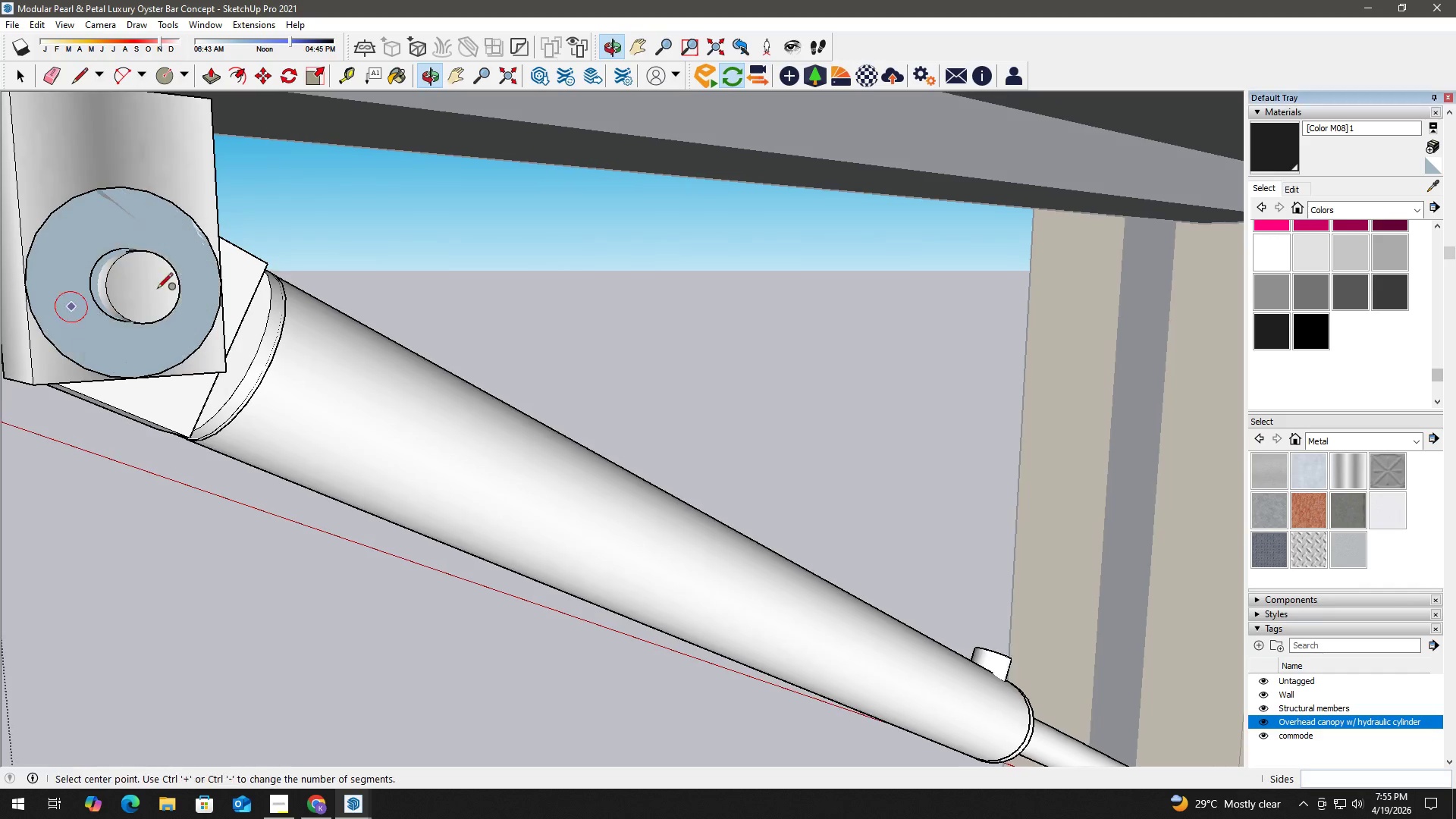 
key(Control+Z)
 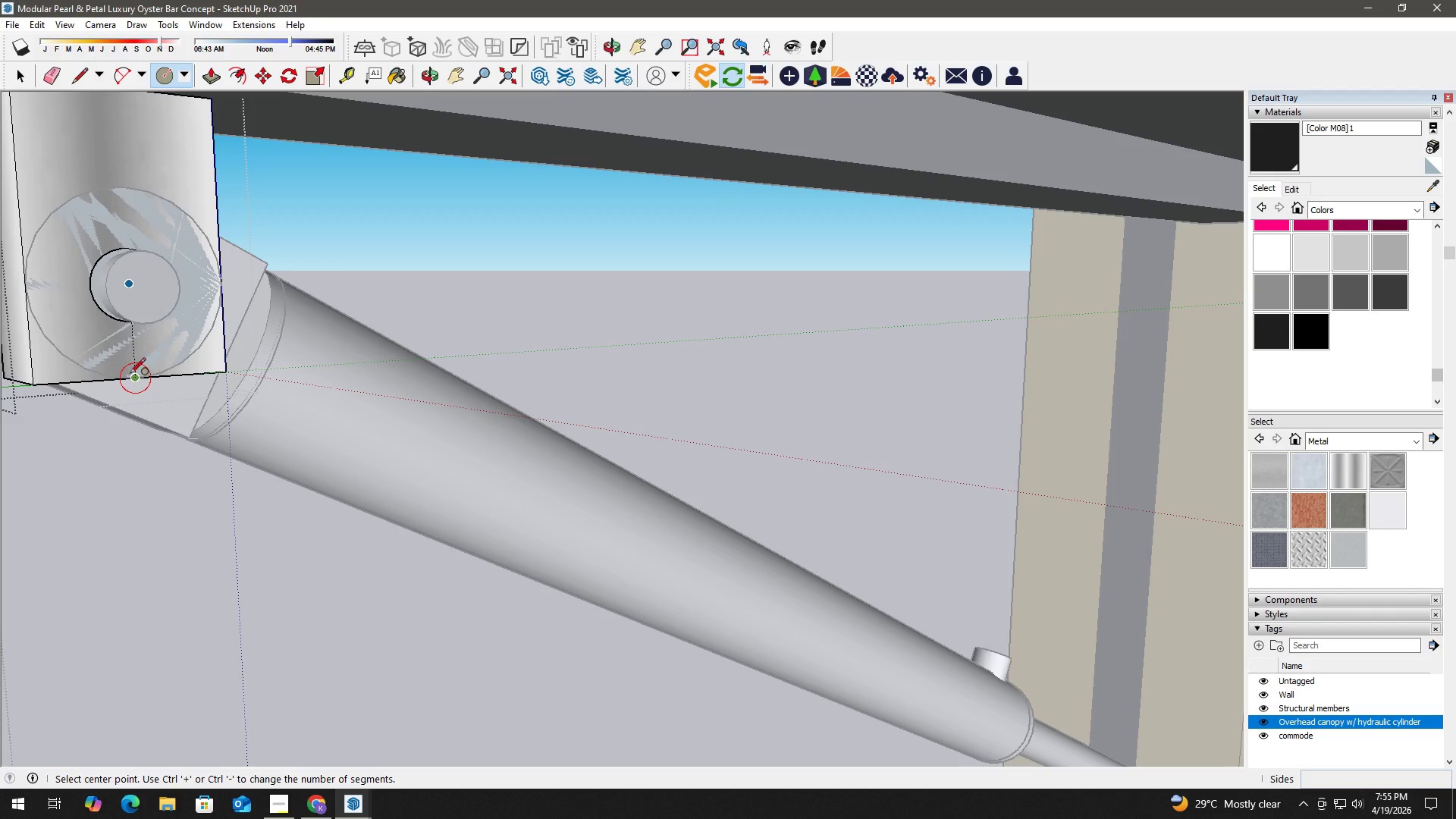 
key(Space)
 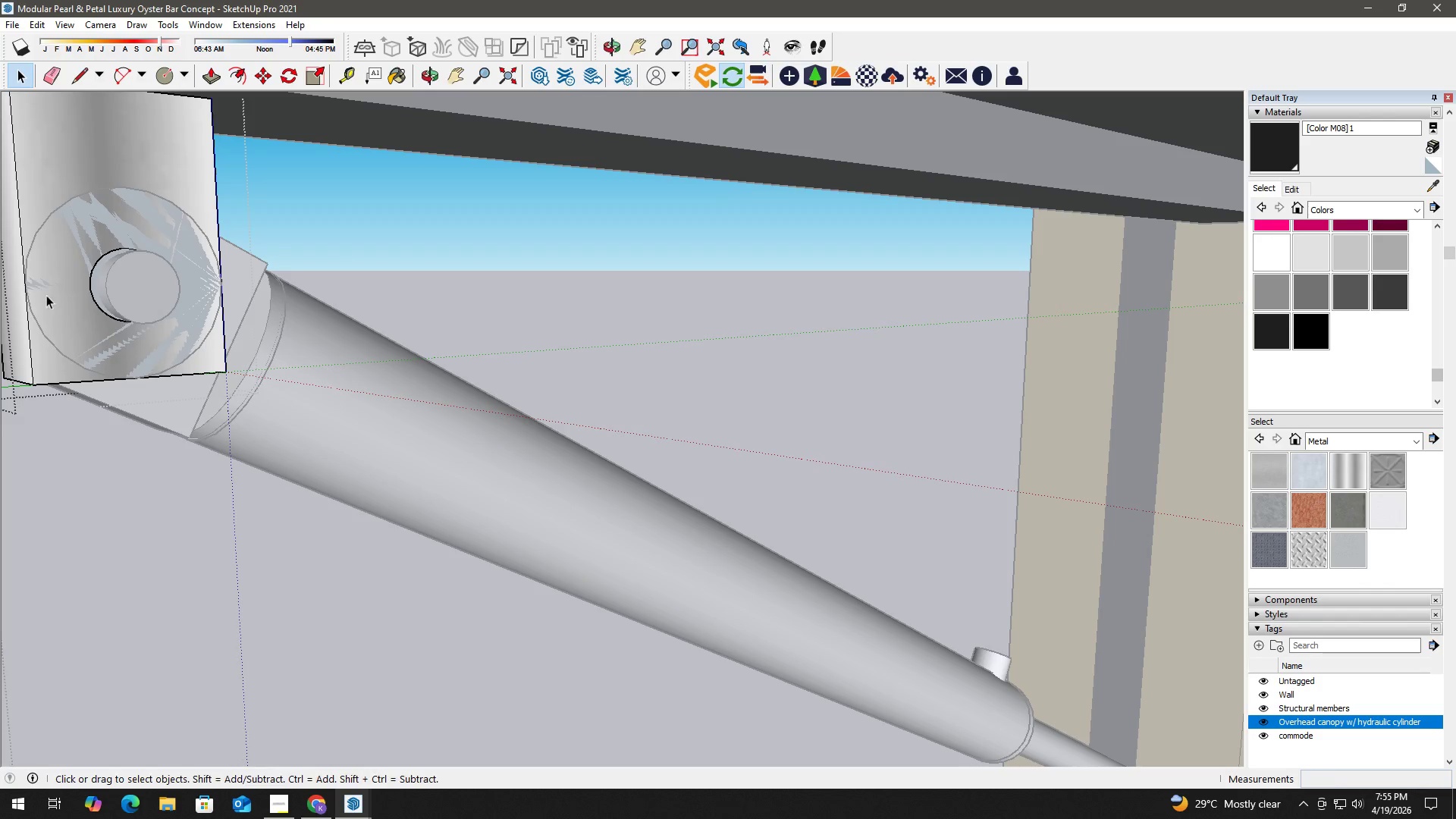 
key(T)
 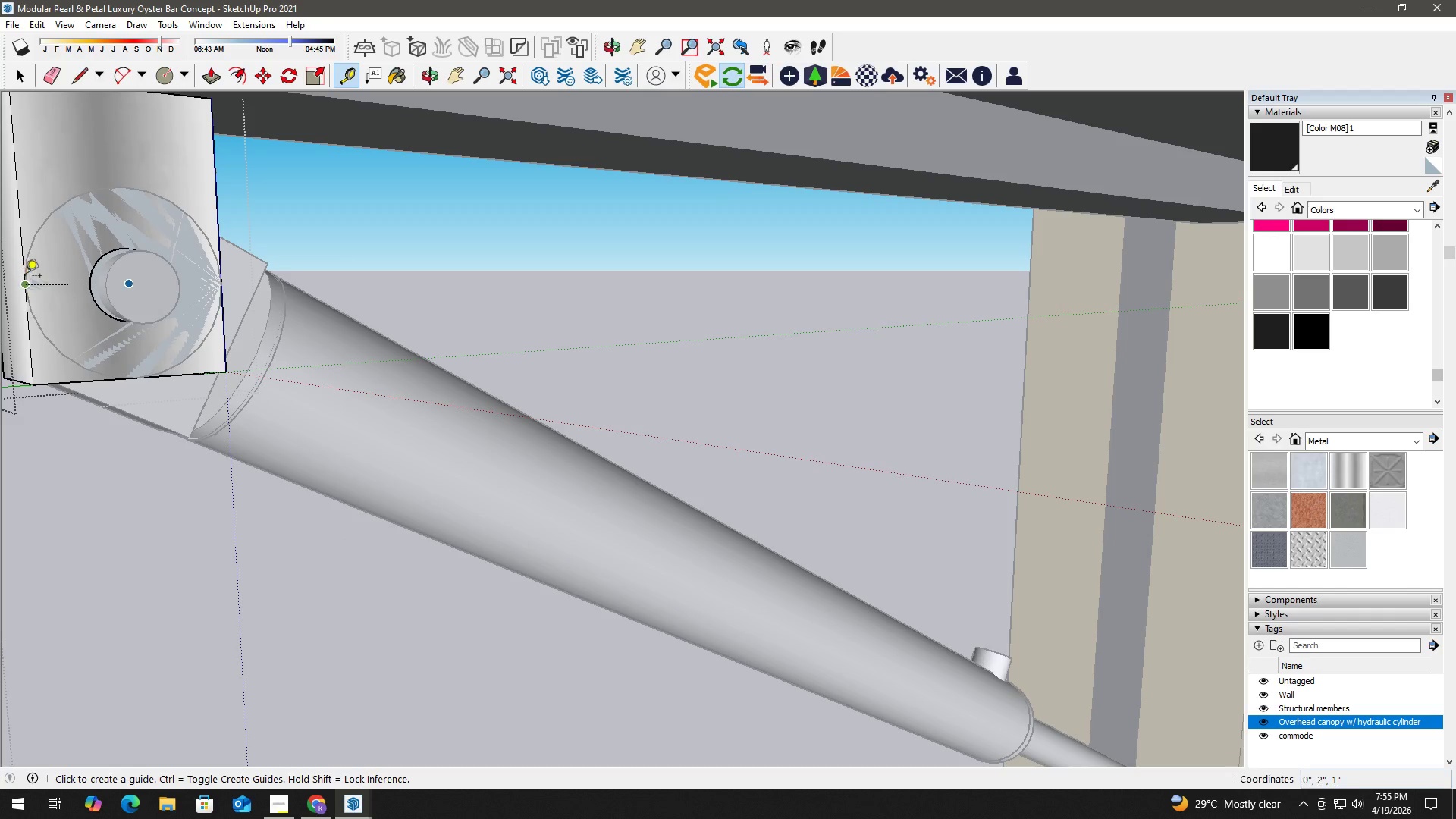 
key(Escape)
 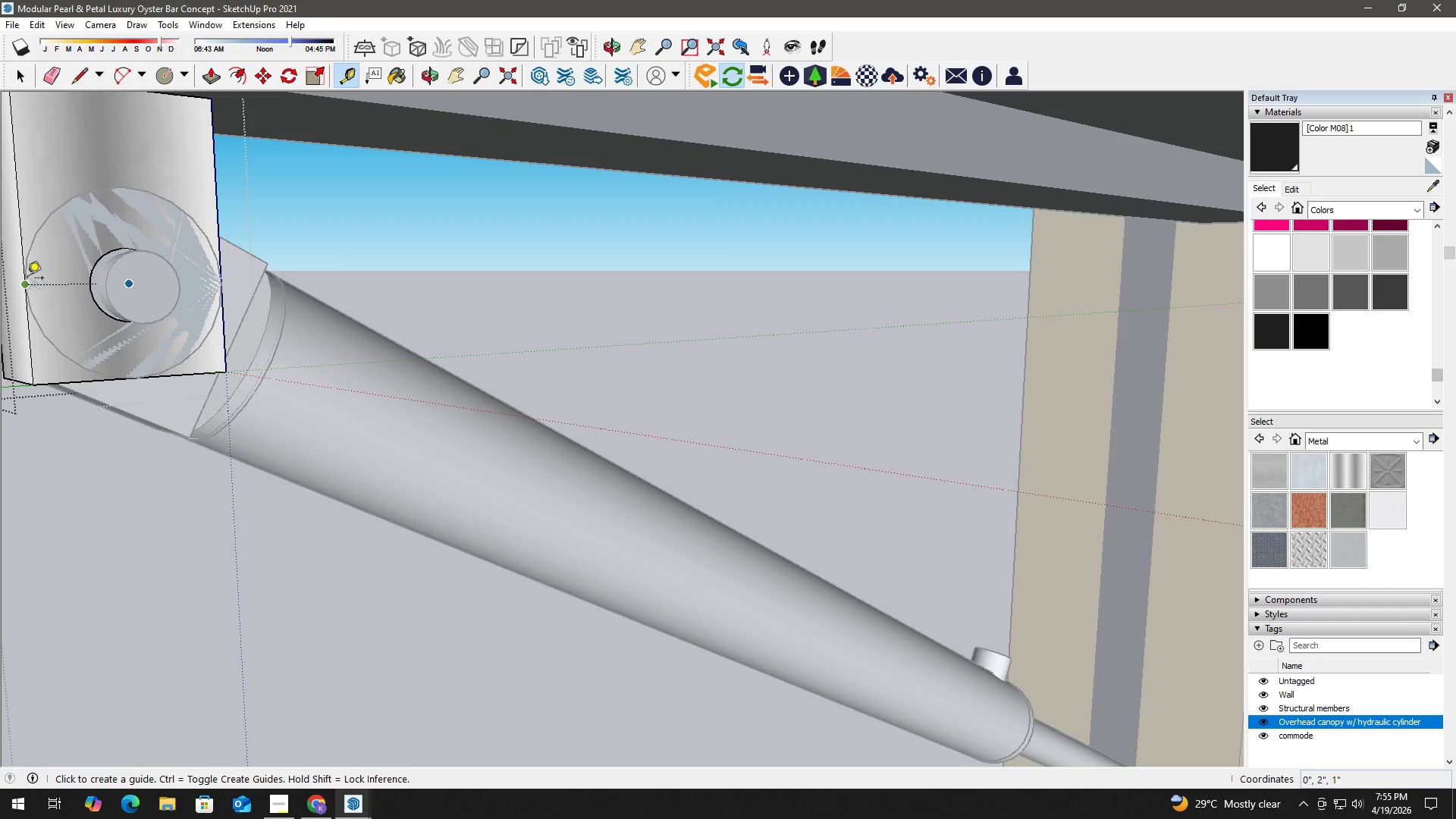 
key(Space)
 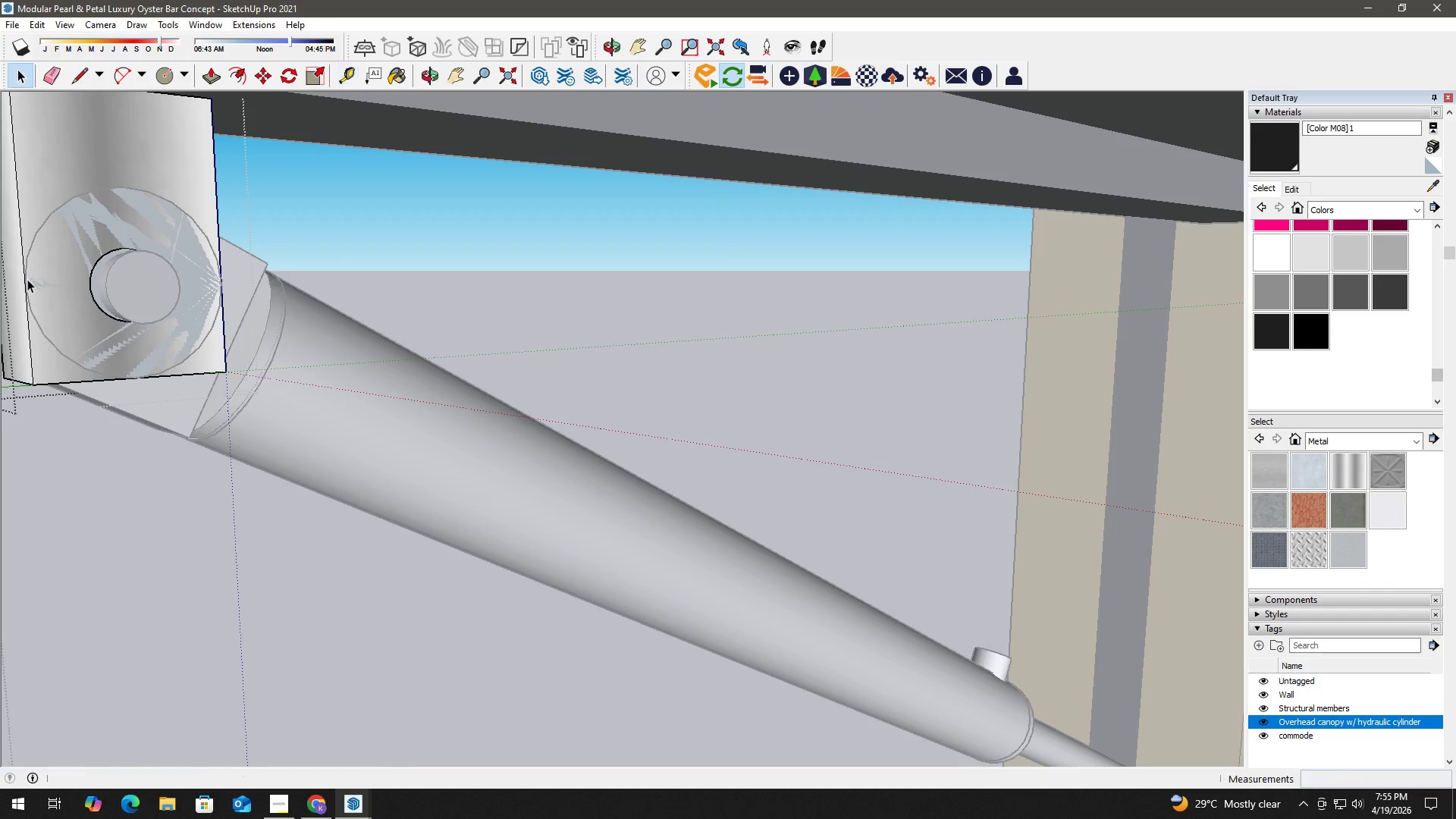 
key(Escape)
 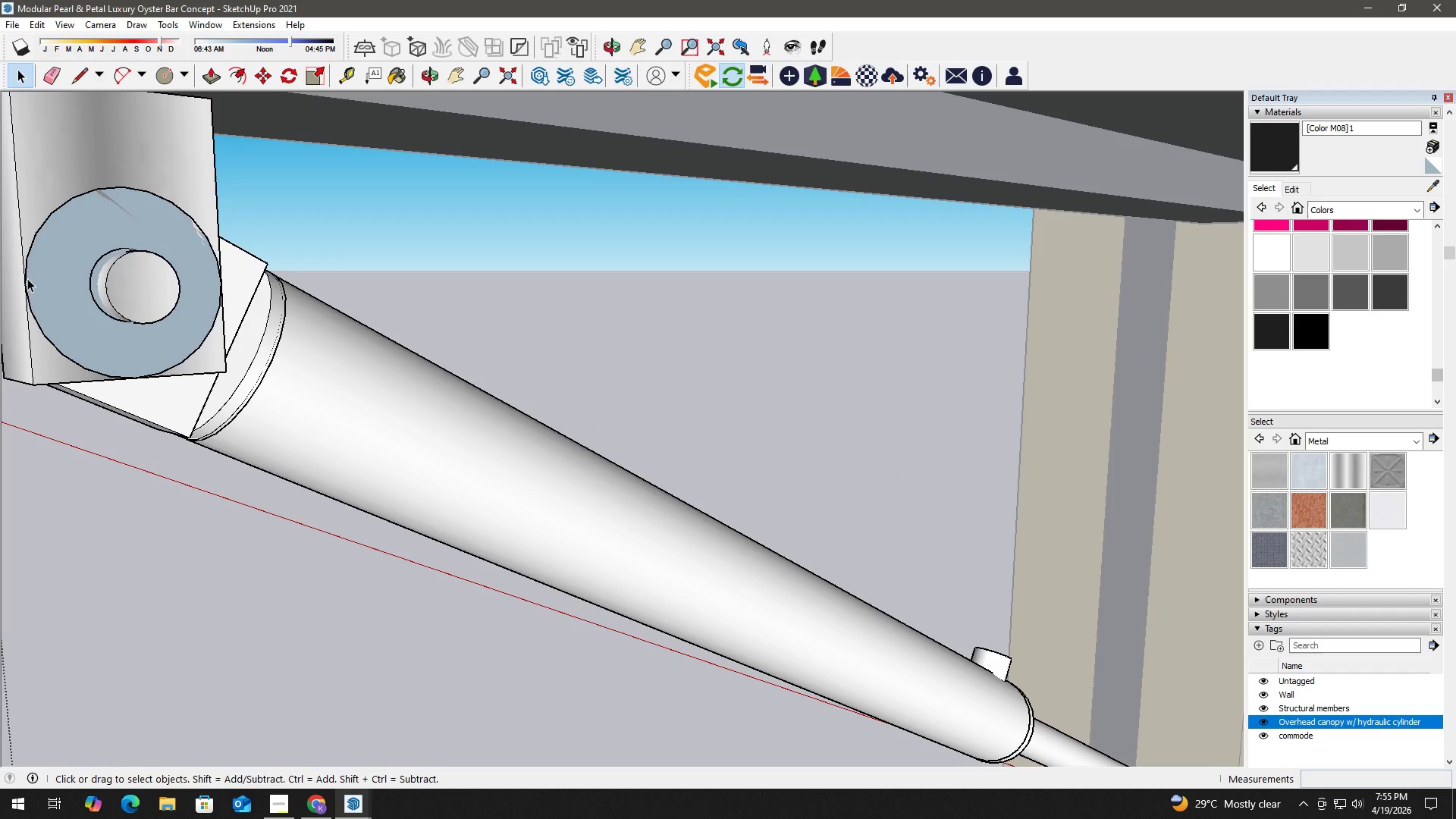 
key(T)
 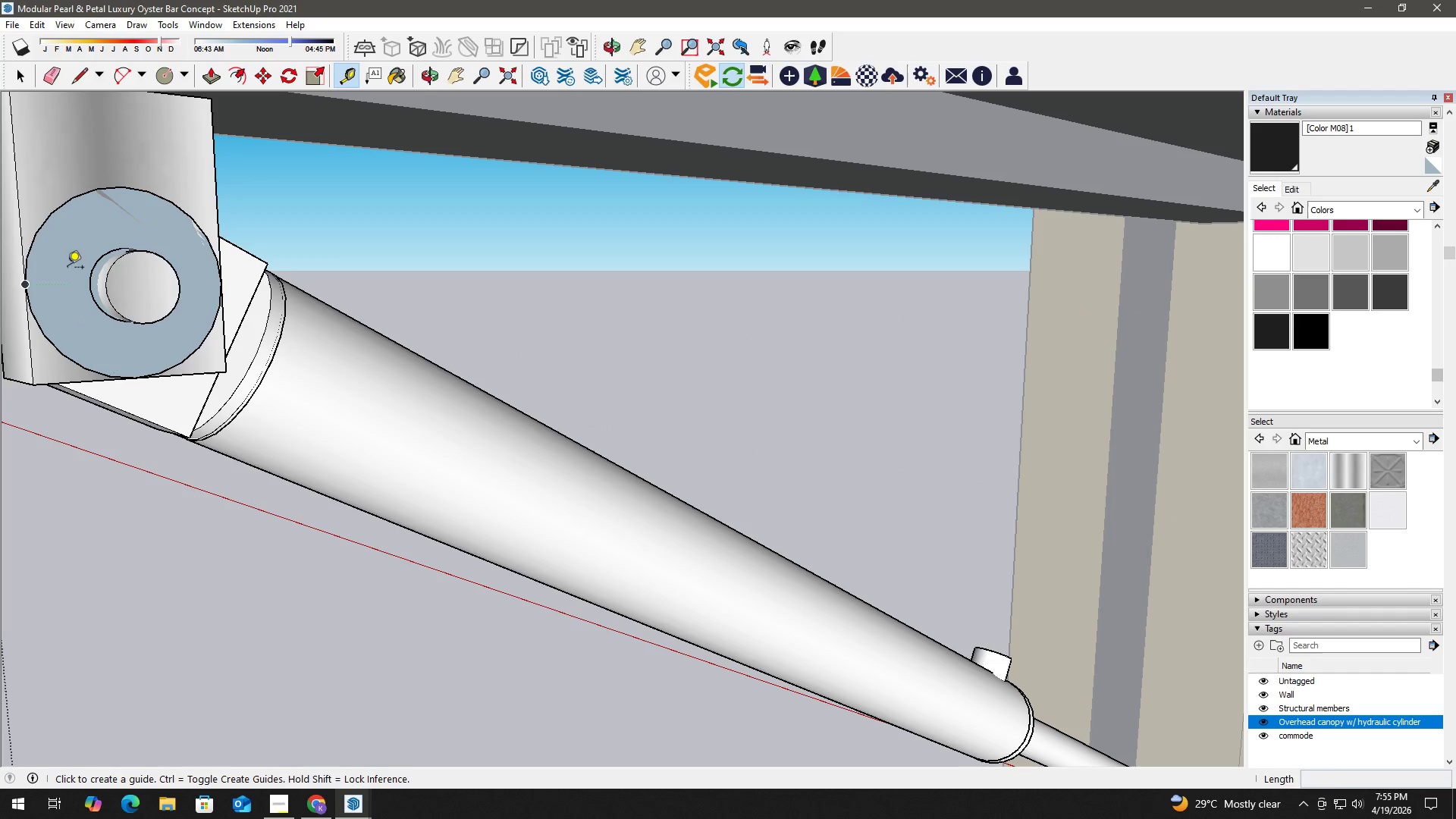 
key(Space)
 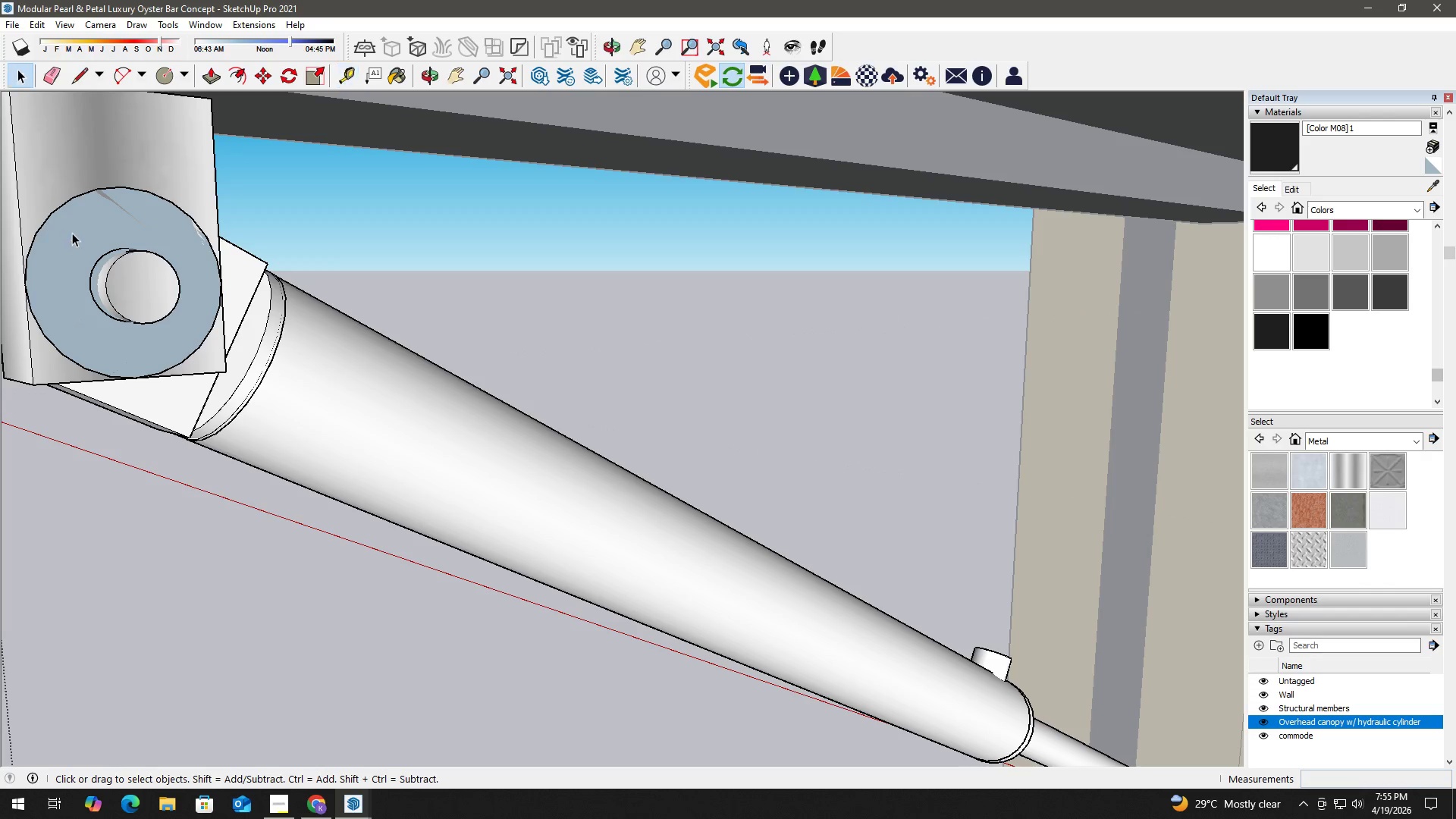 
key(E)
 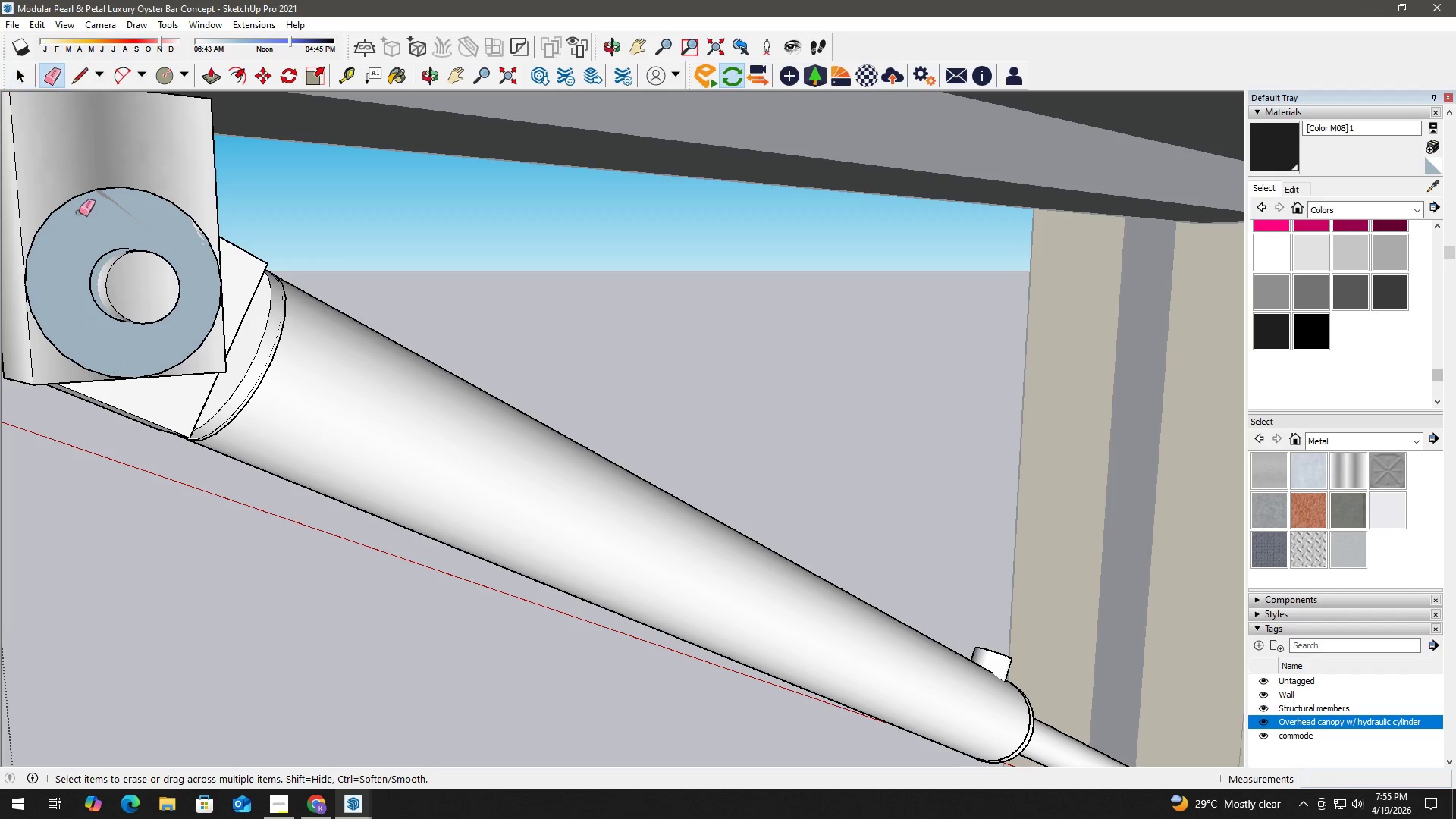 
left_click_drag(start_coordinate=[79, 212], to_coordinate=[76, 195])
 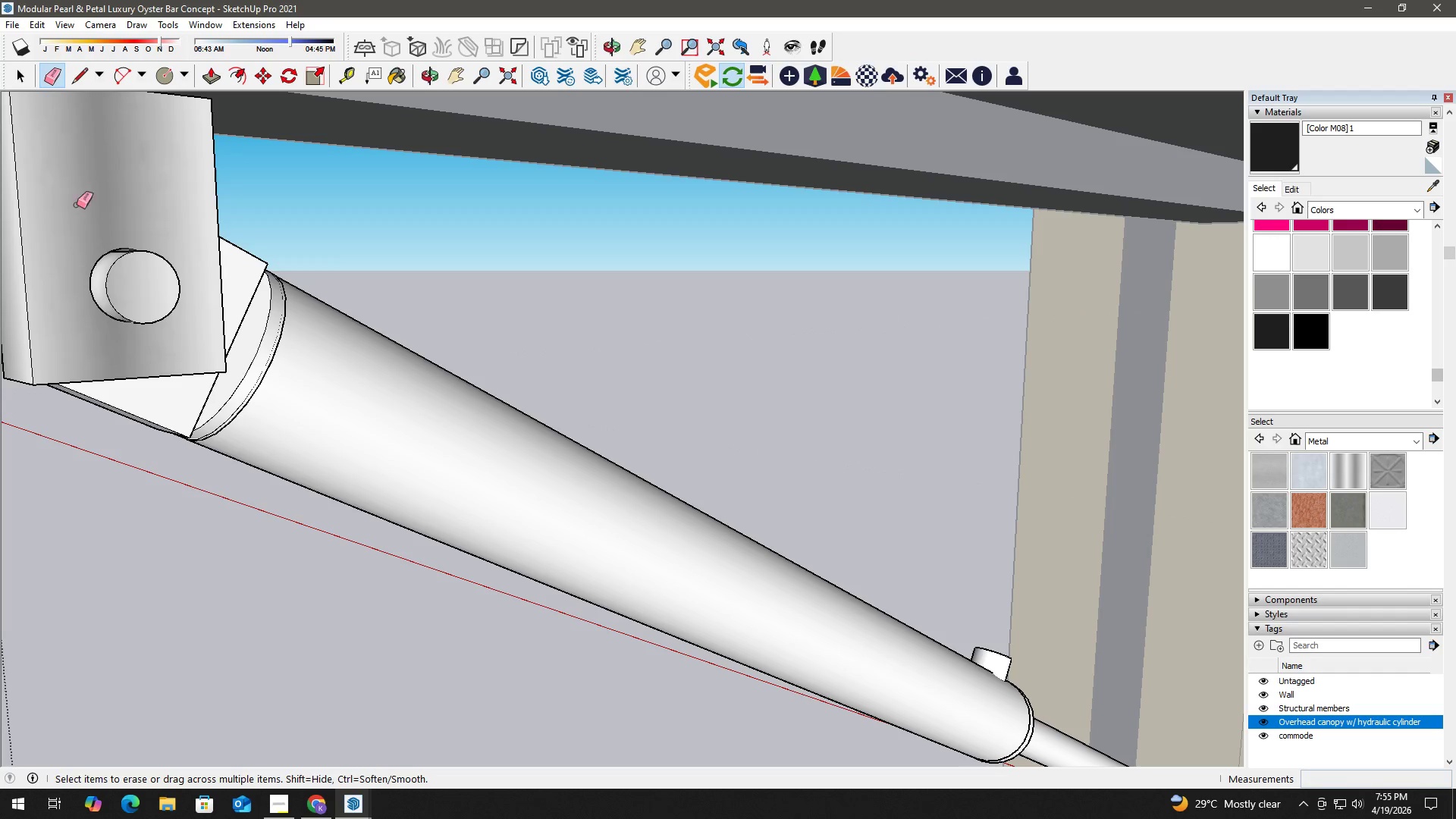 
key(Space)
 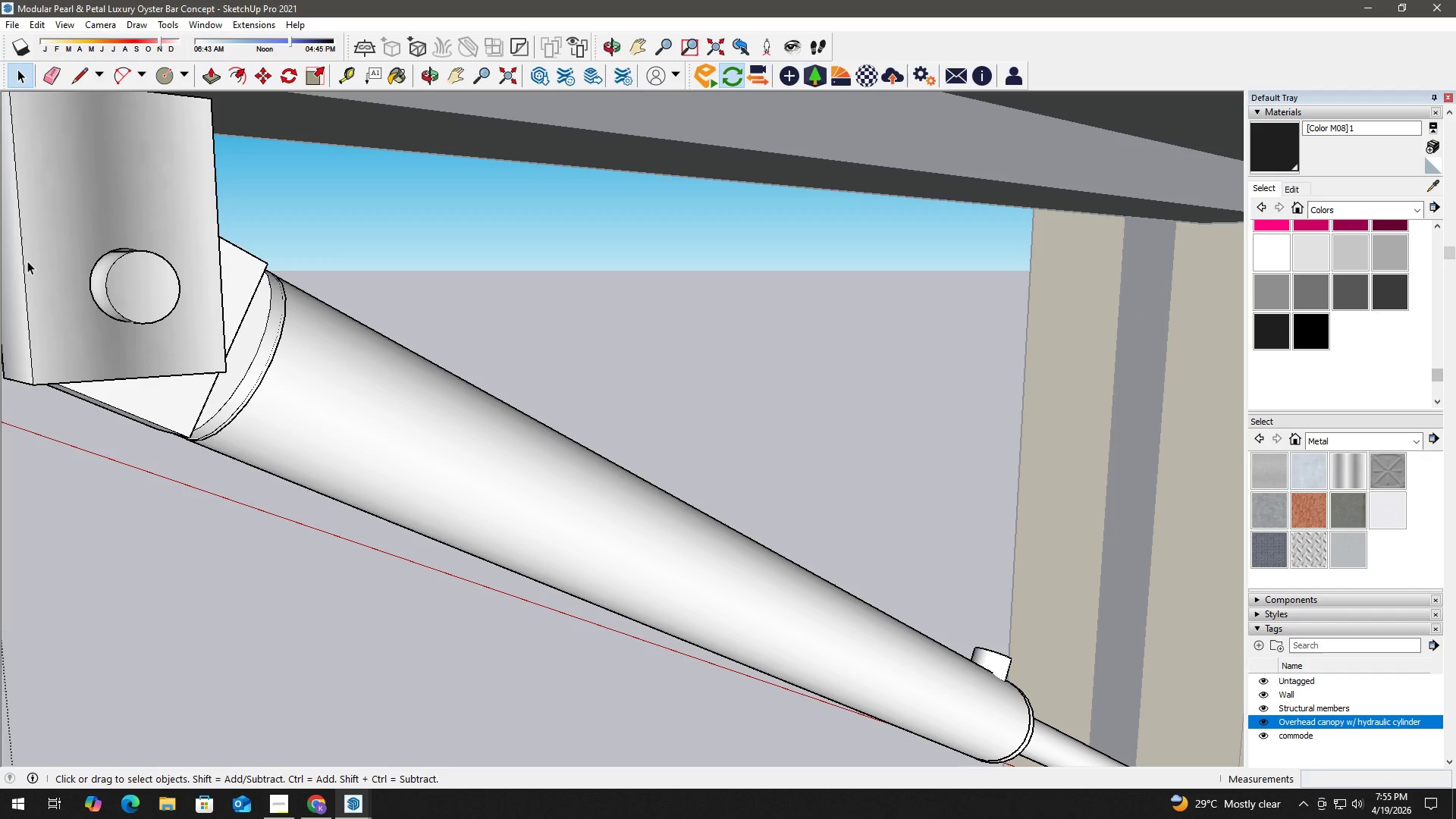 
key(T)
 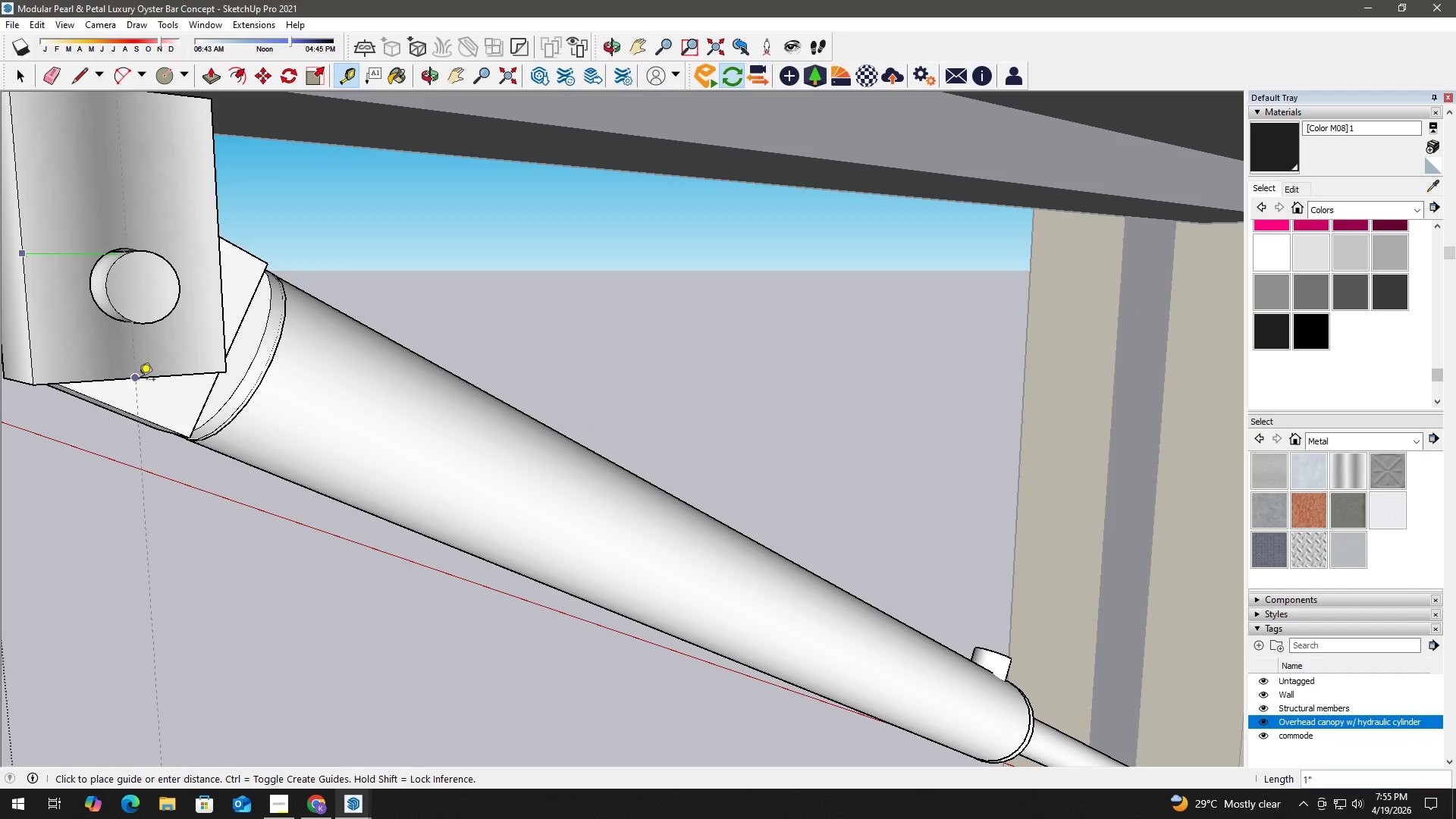 
left_click([139, 381])
 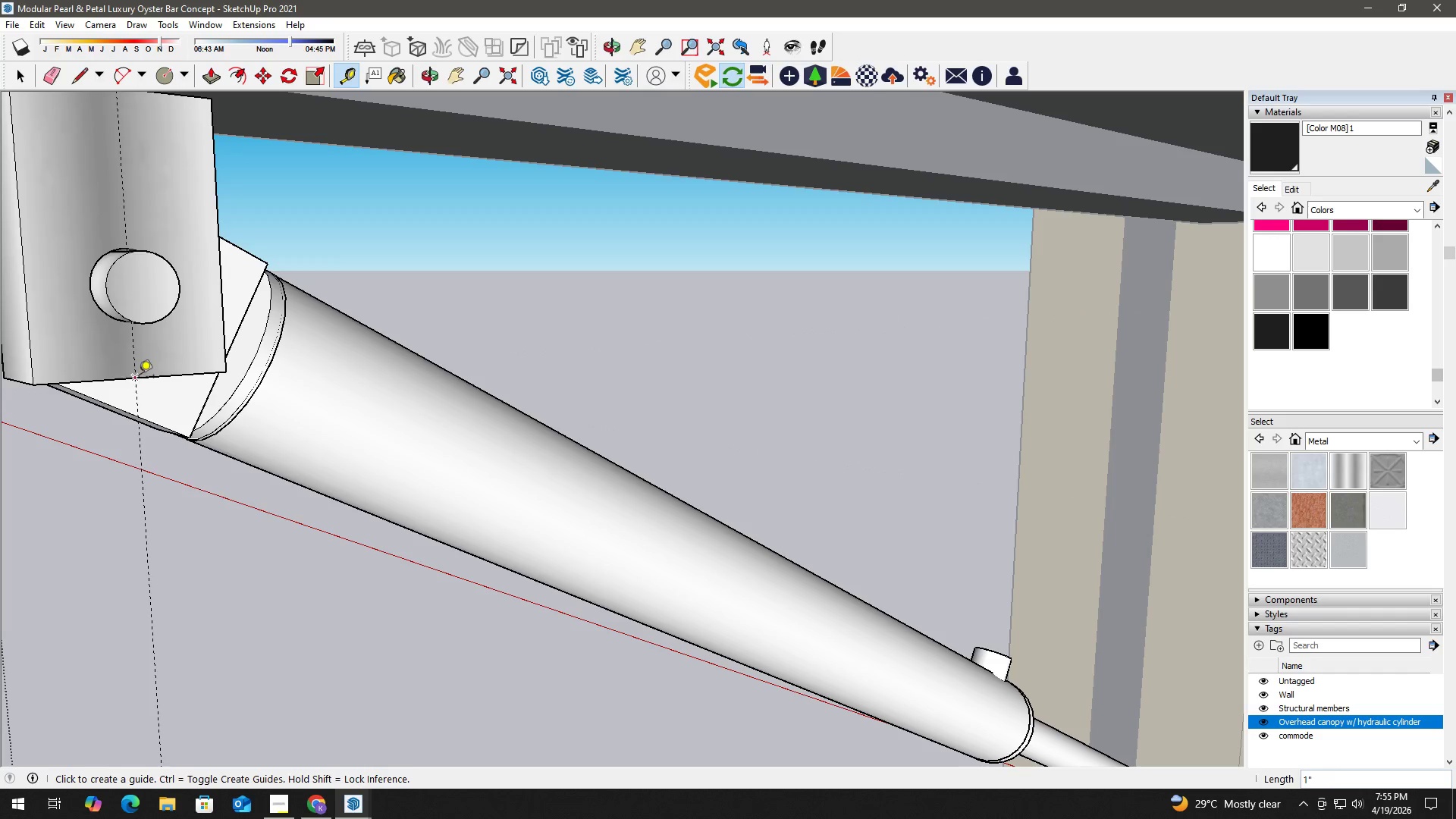 
key(Space)
 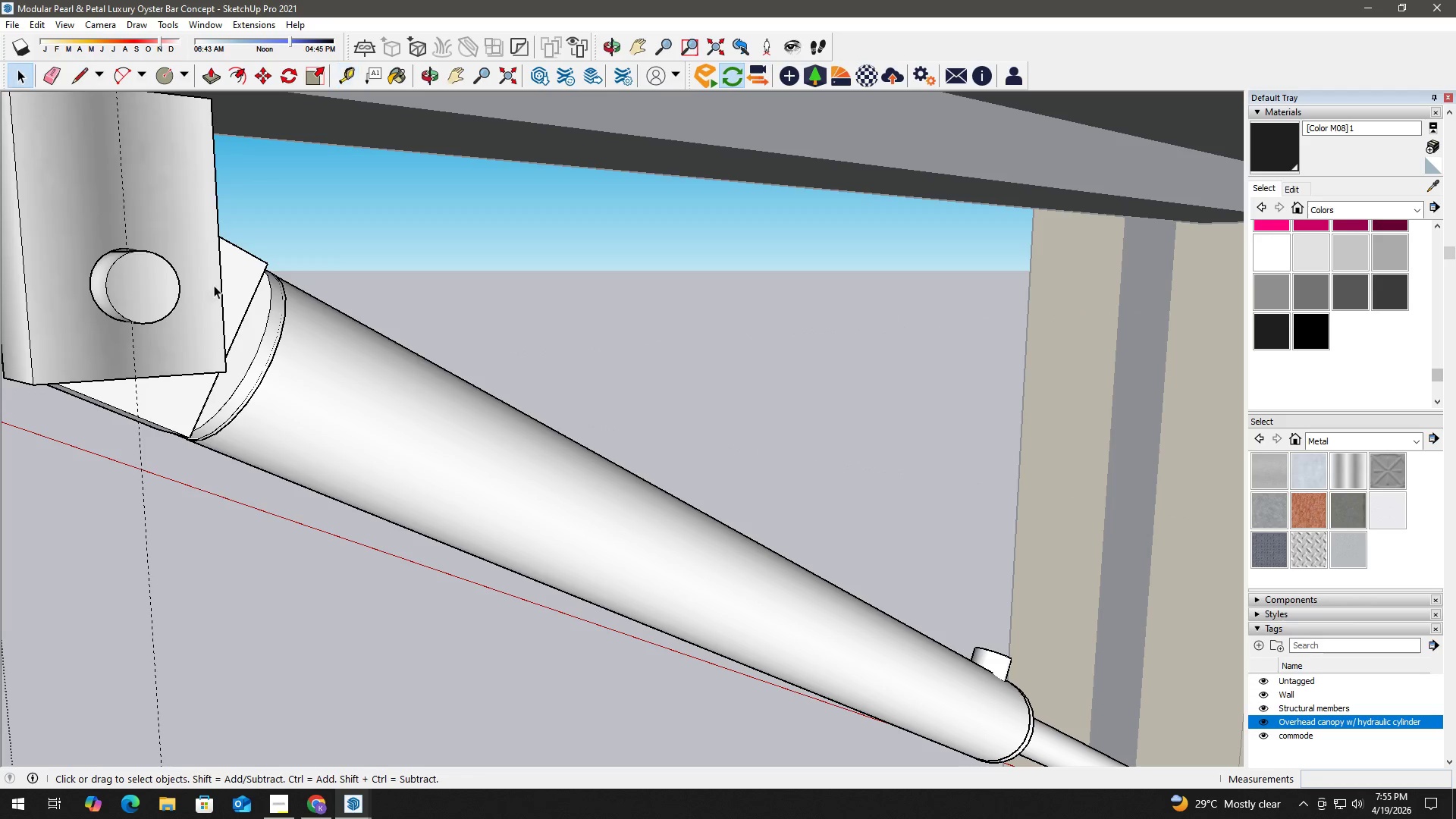 
key(T)
 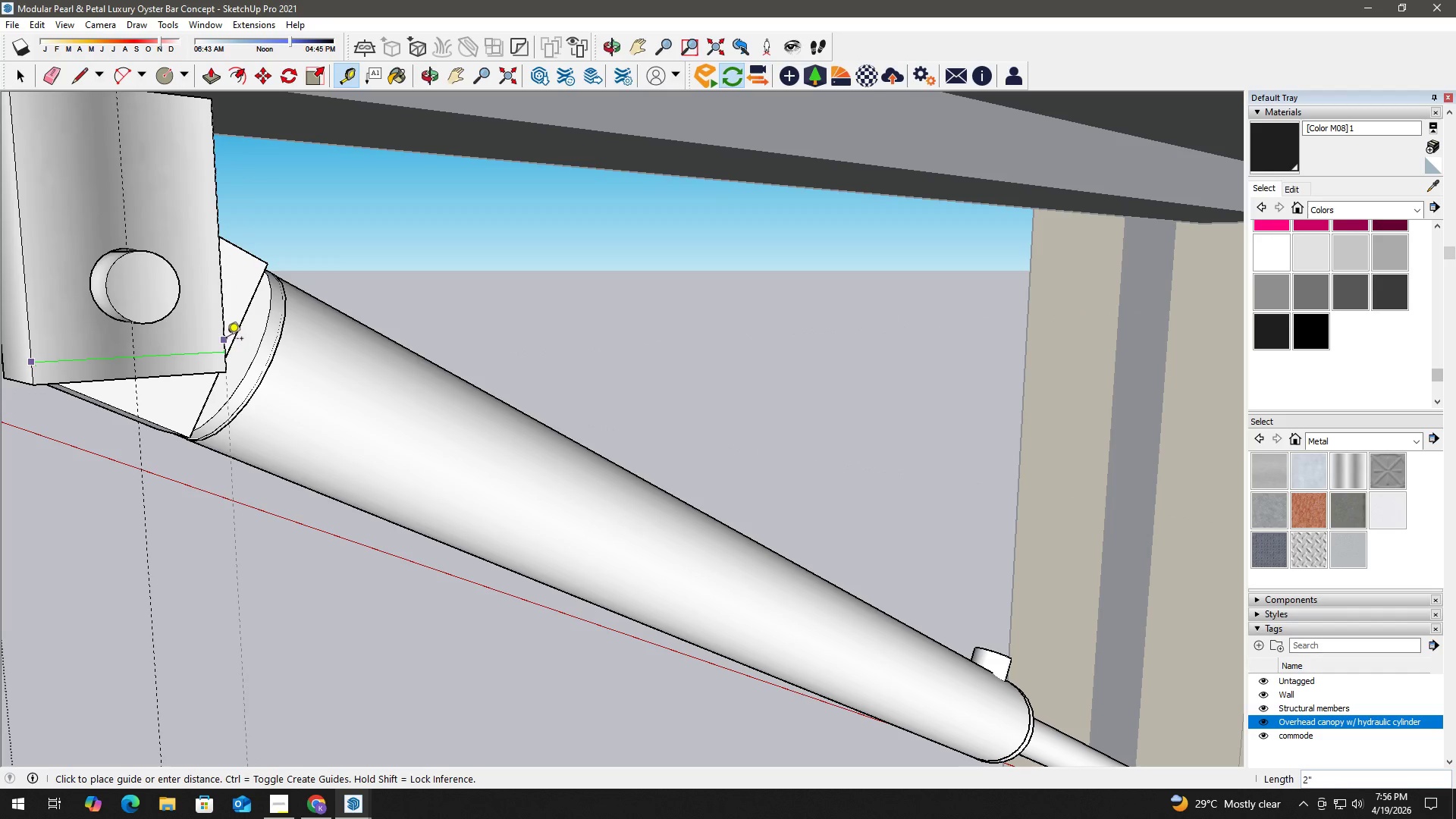 
key(Space)
 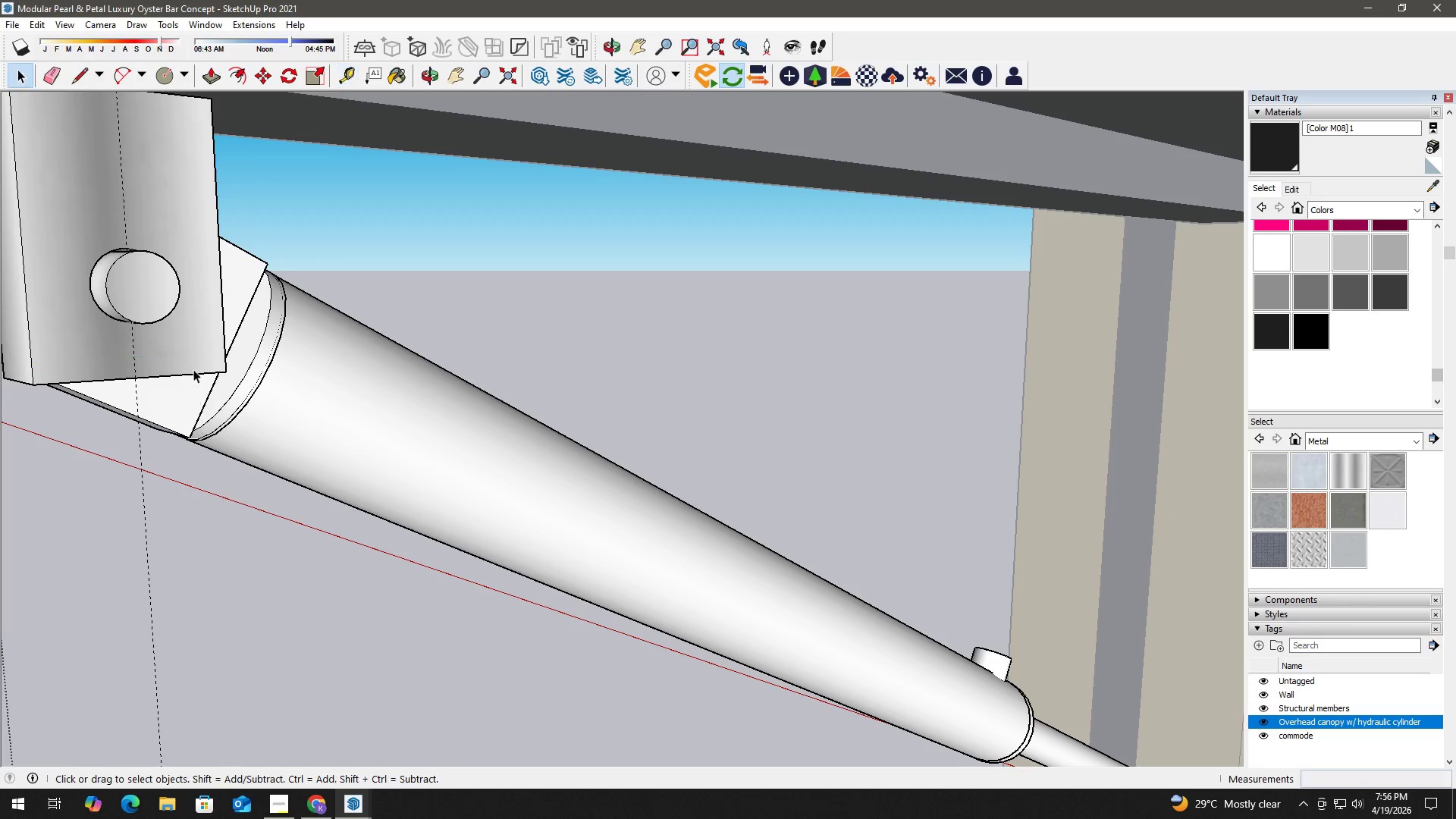 
key(T)
 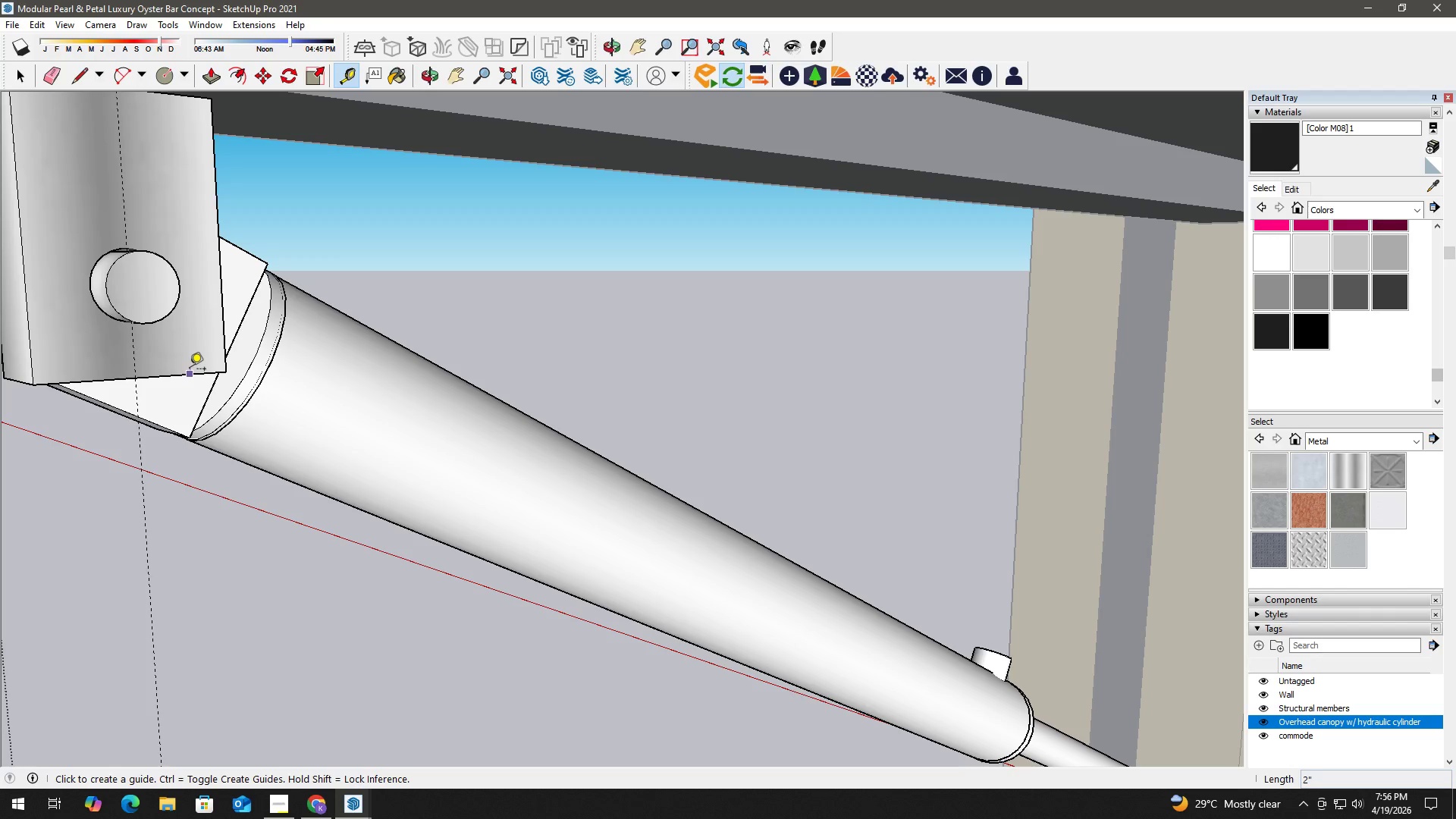 
left_click_drag(start_coordinate=[190, 375], to_coordinate=[190, 364])
 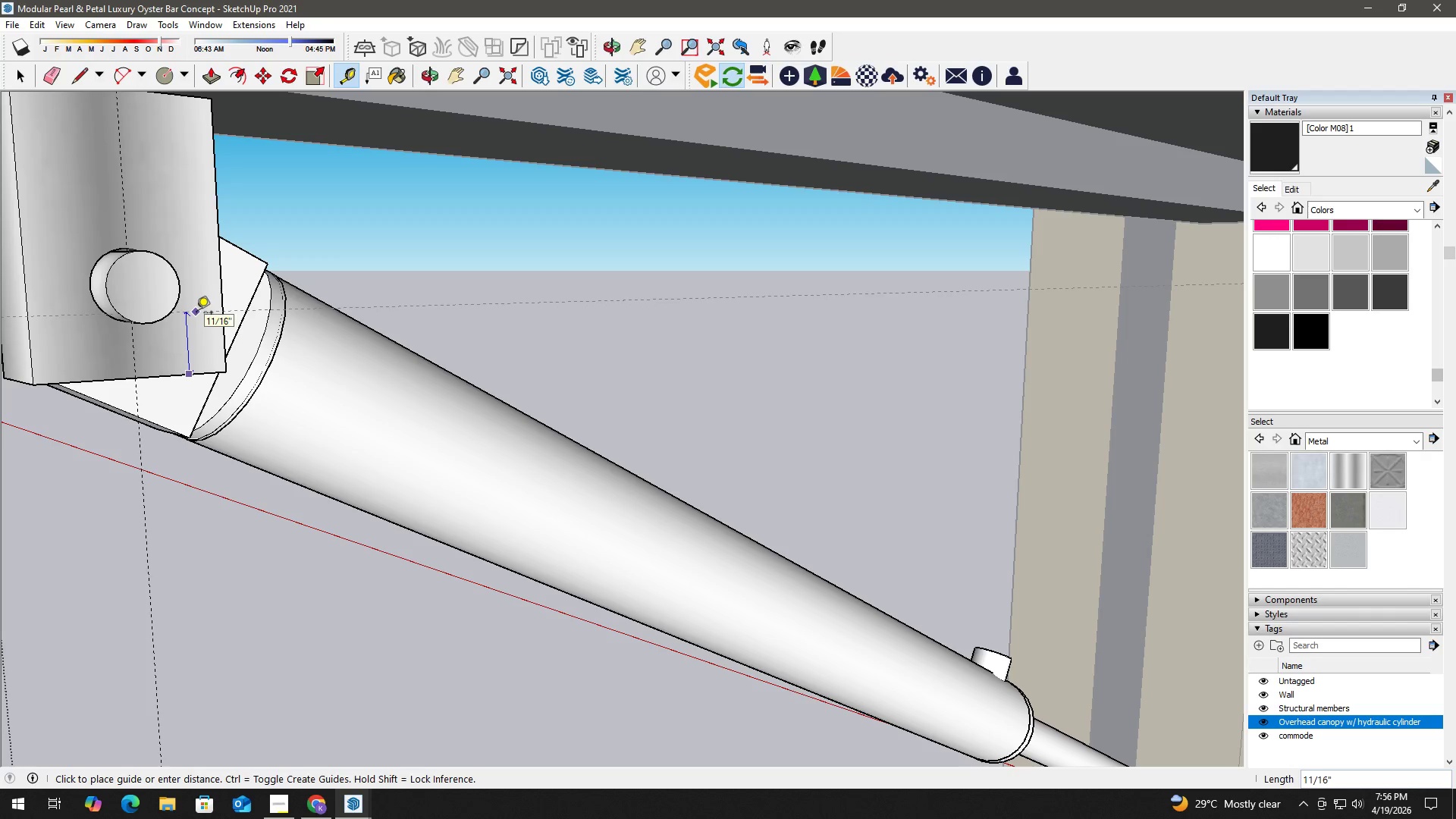 
key(Numpad2)
 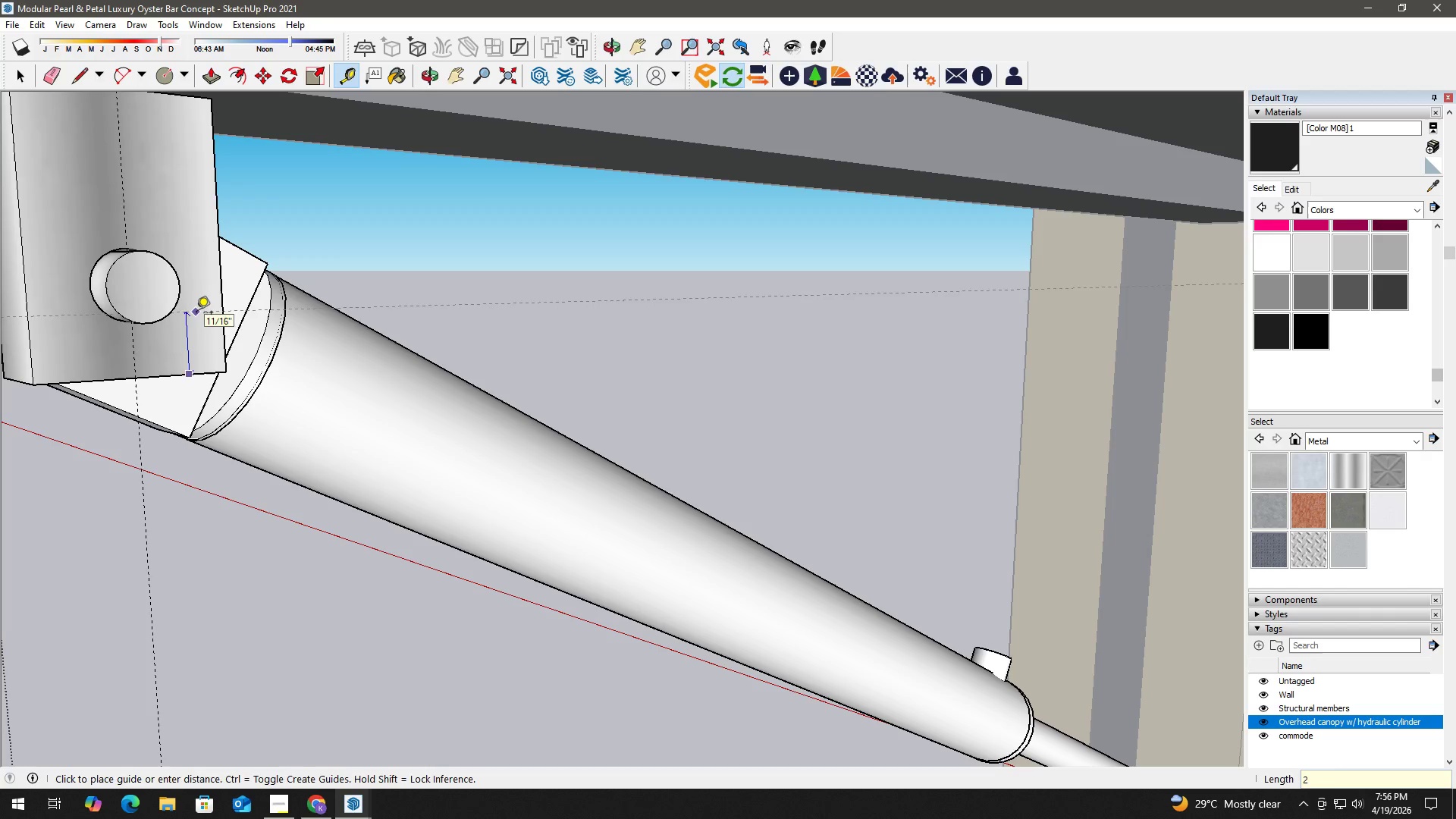 
key(NumpadEnter)
 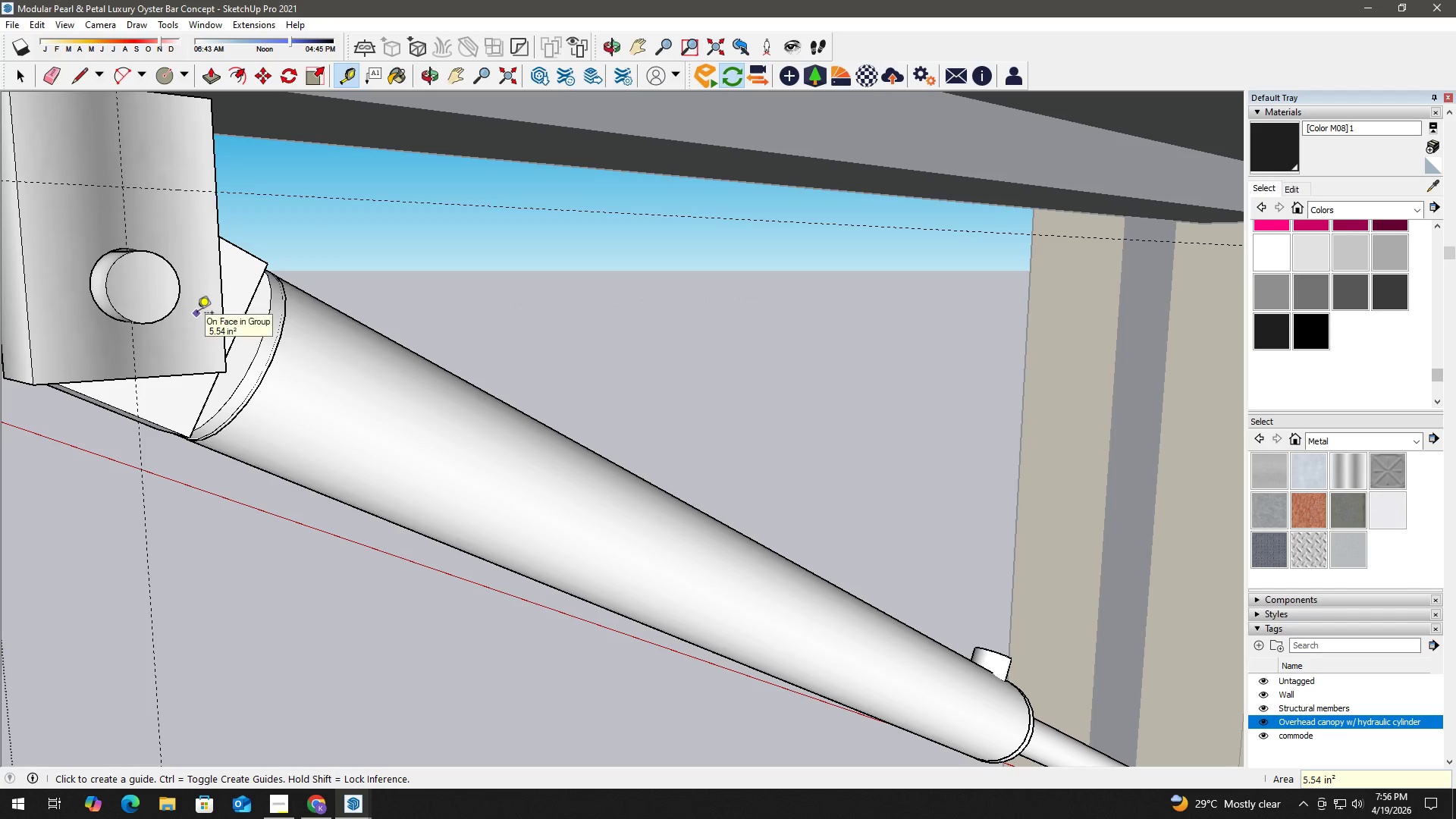 
key(Space)
 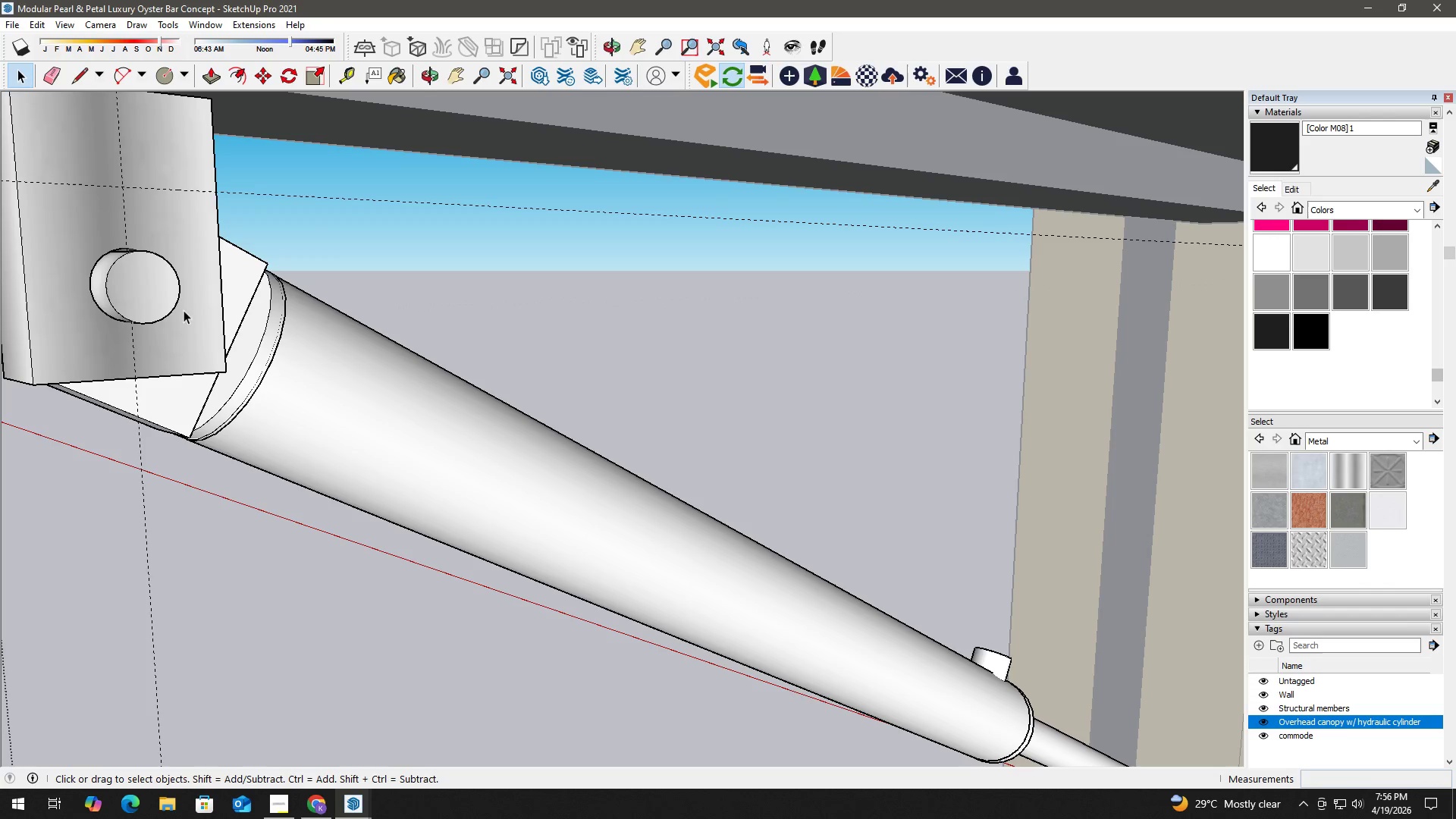 
key(Control+Z)
 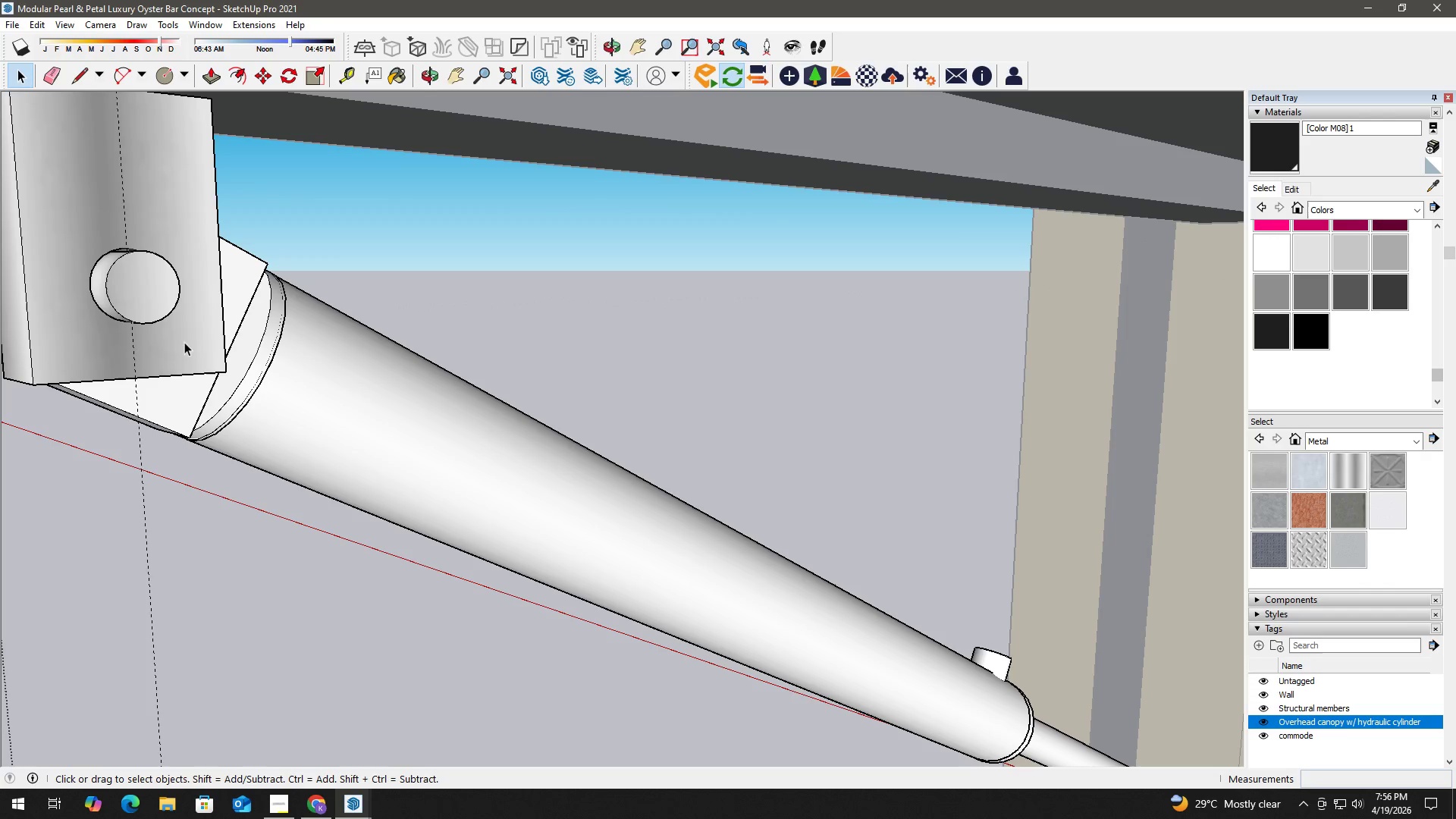 
key(Space)
 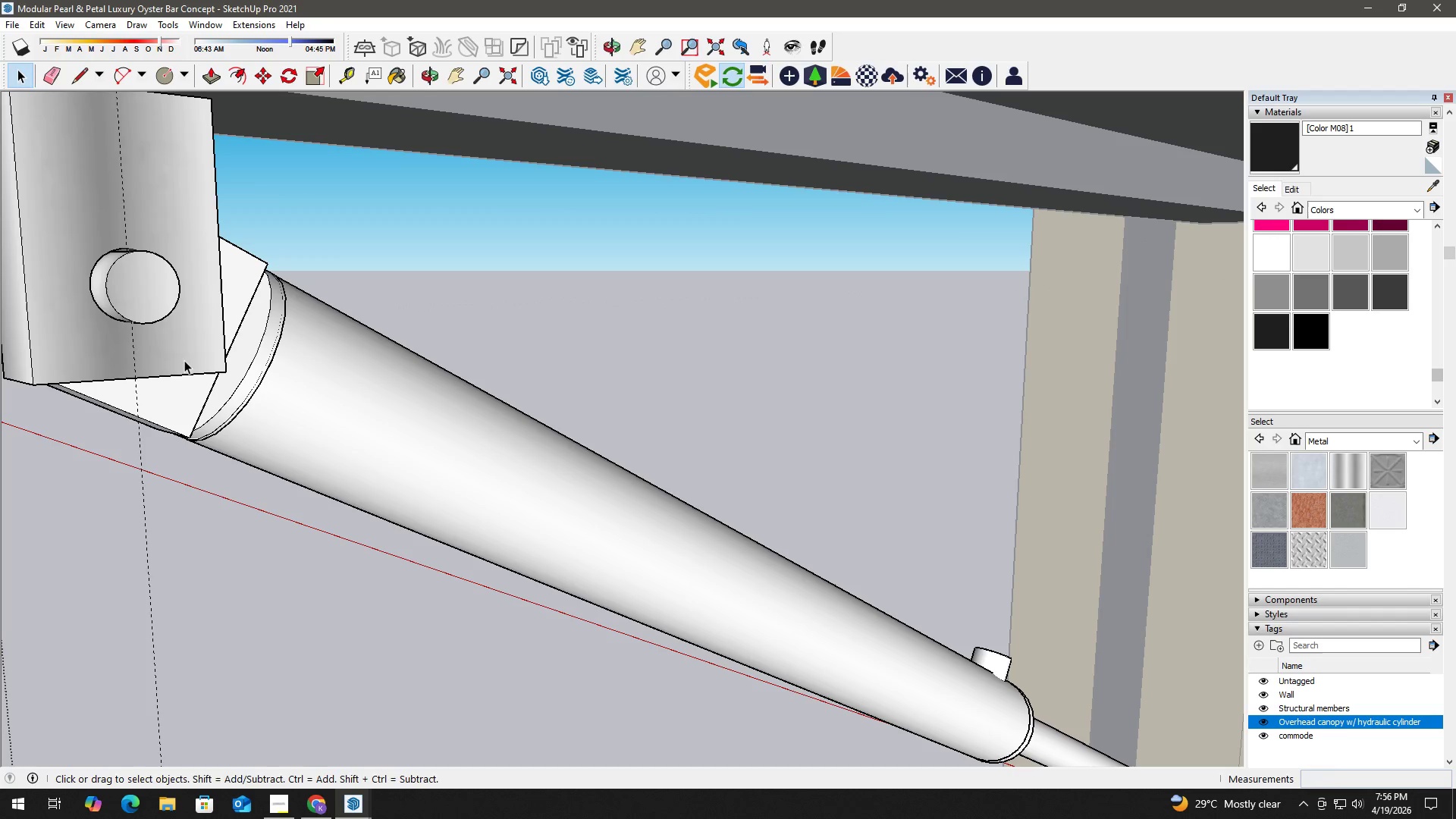 
key(T)
 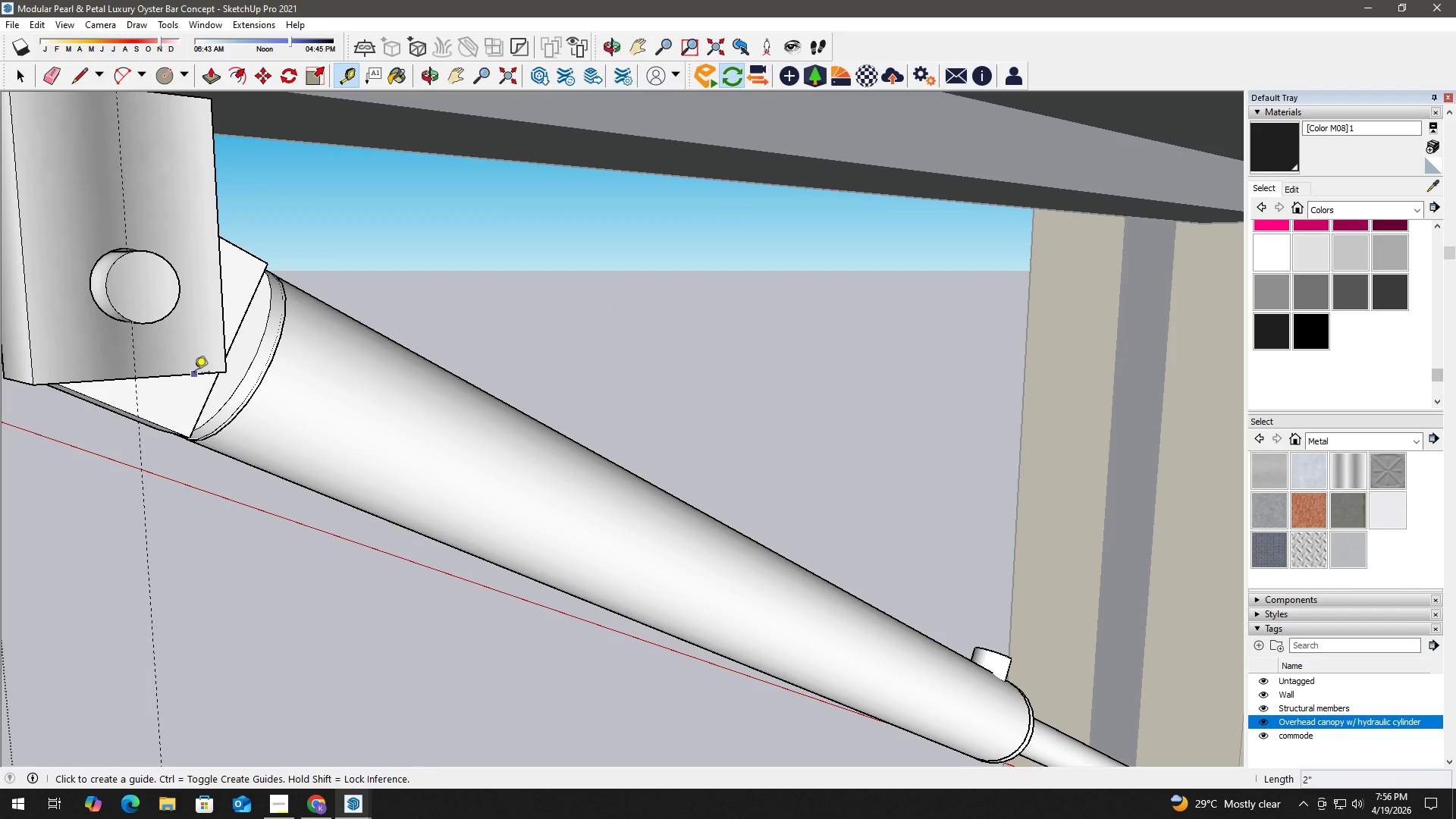 
left_click_drag(start_coordinate=[194, 374], to_coordinate=[194, 359])
 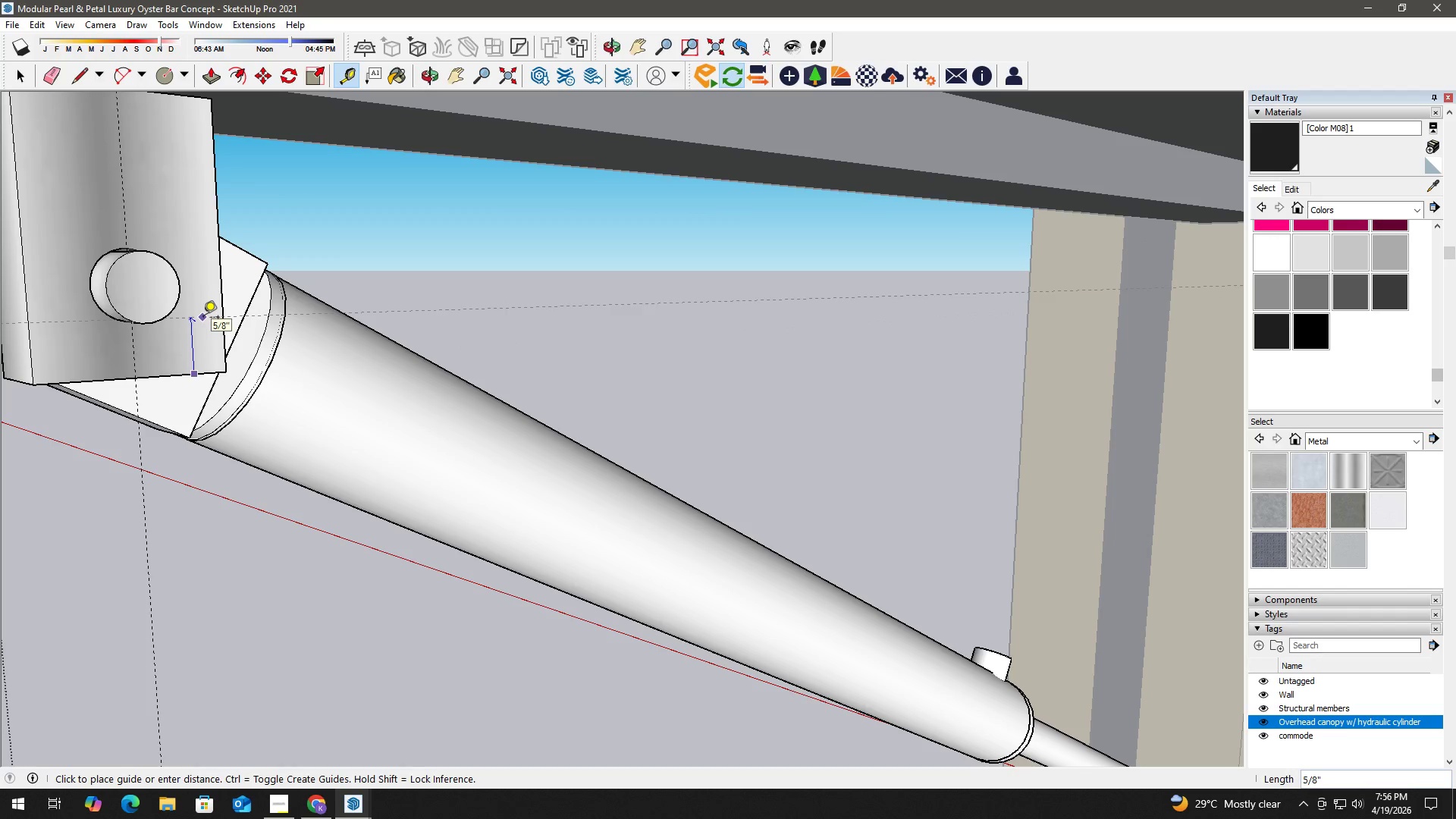 
key(Numpad1)
 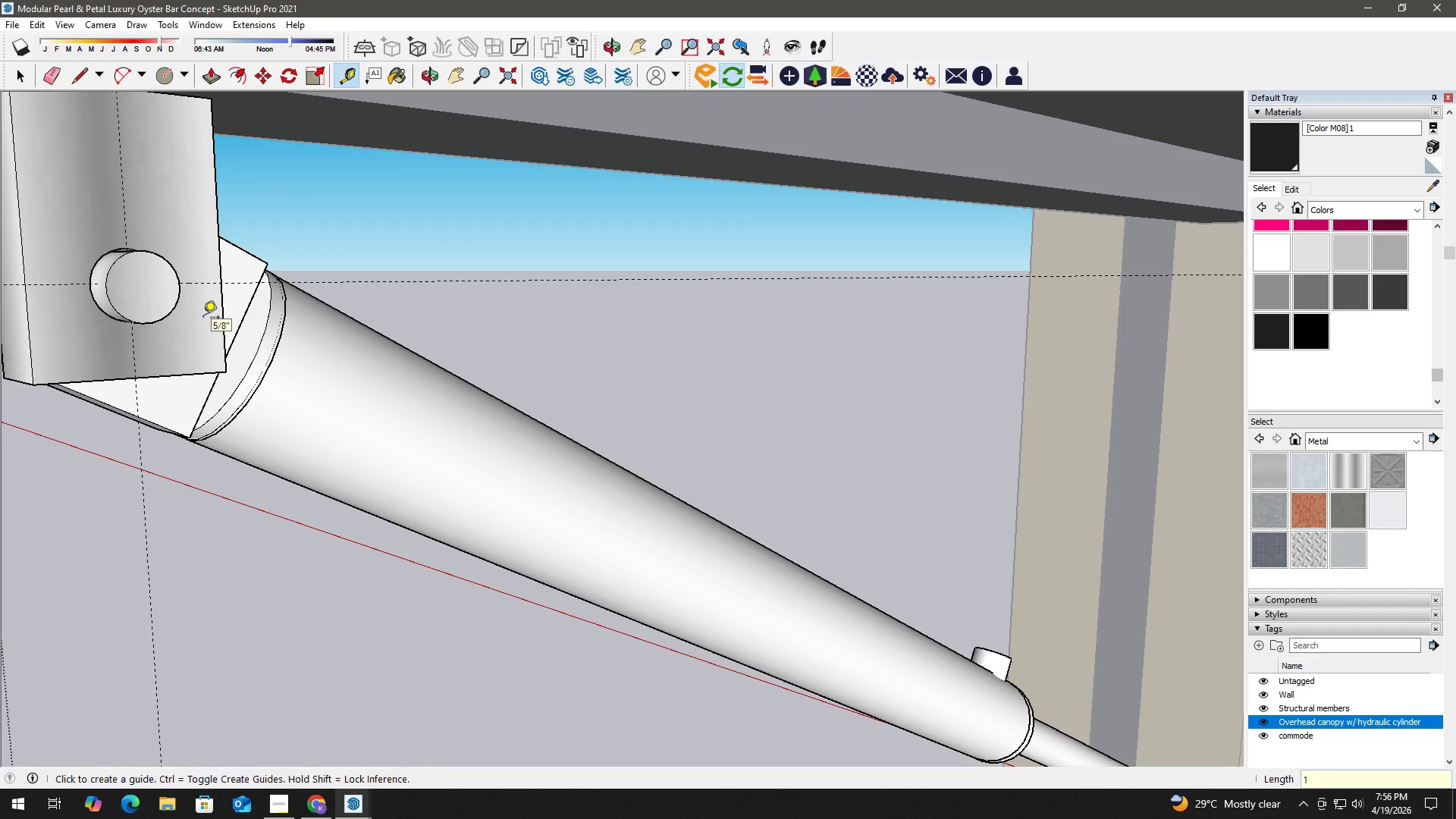 
key(NumpadEnter)
 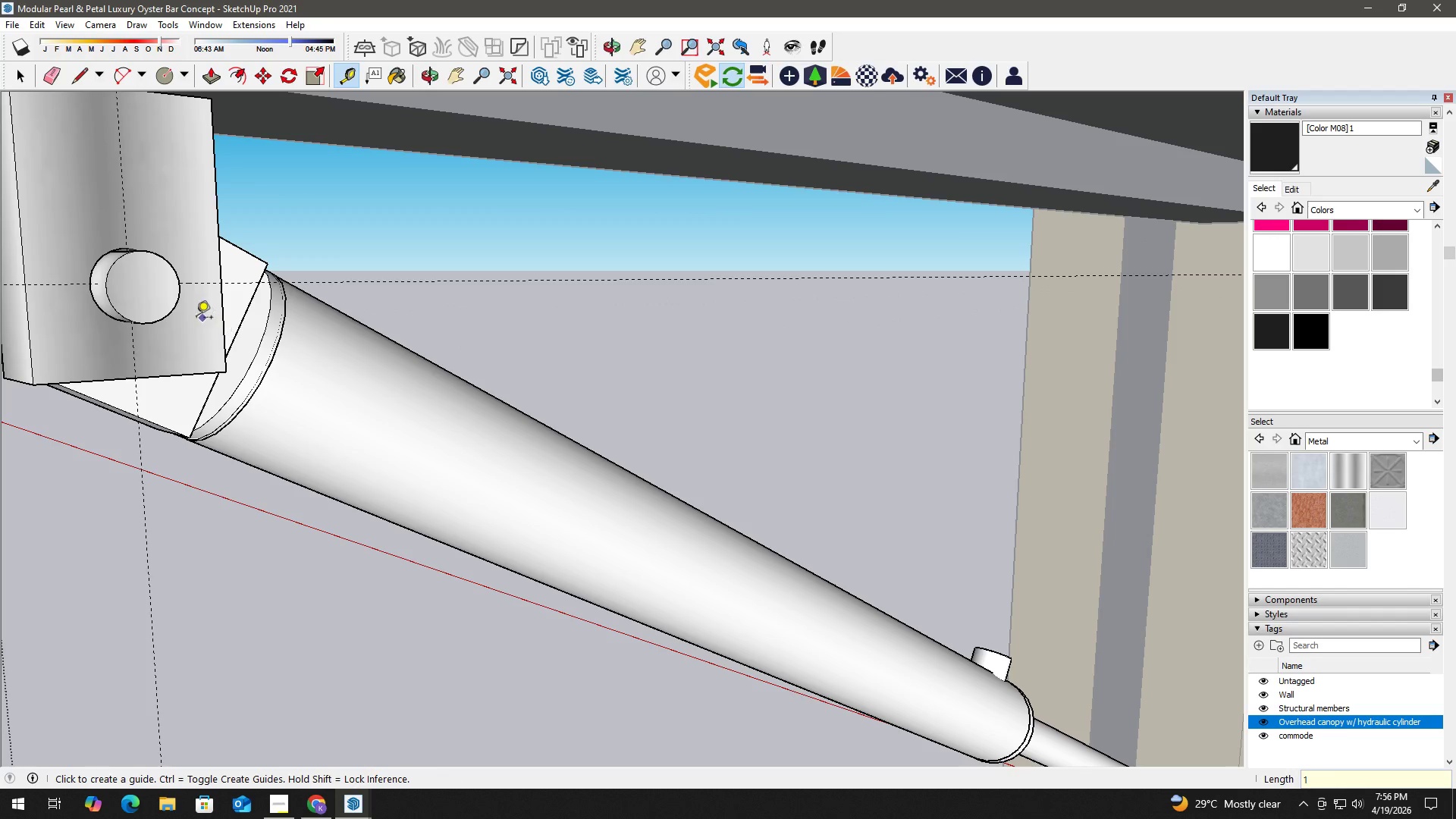 
key(Space)
 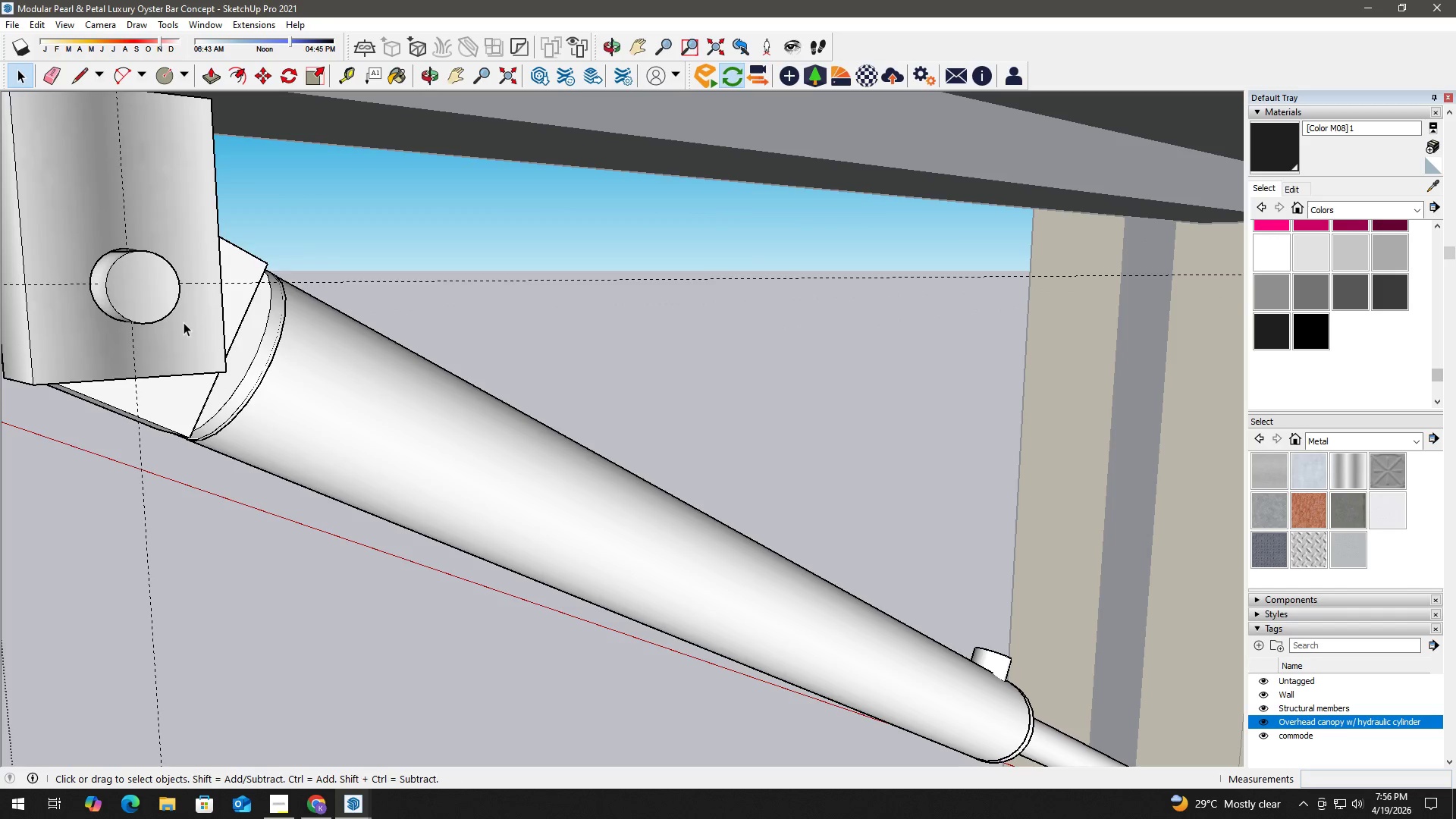 
double_click([184, 322])
 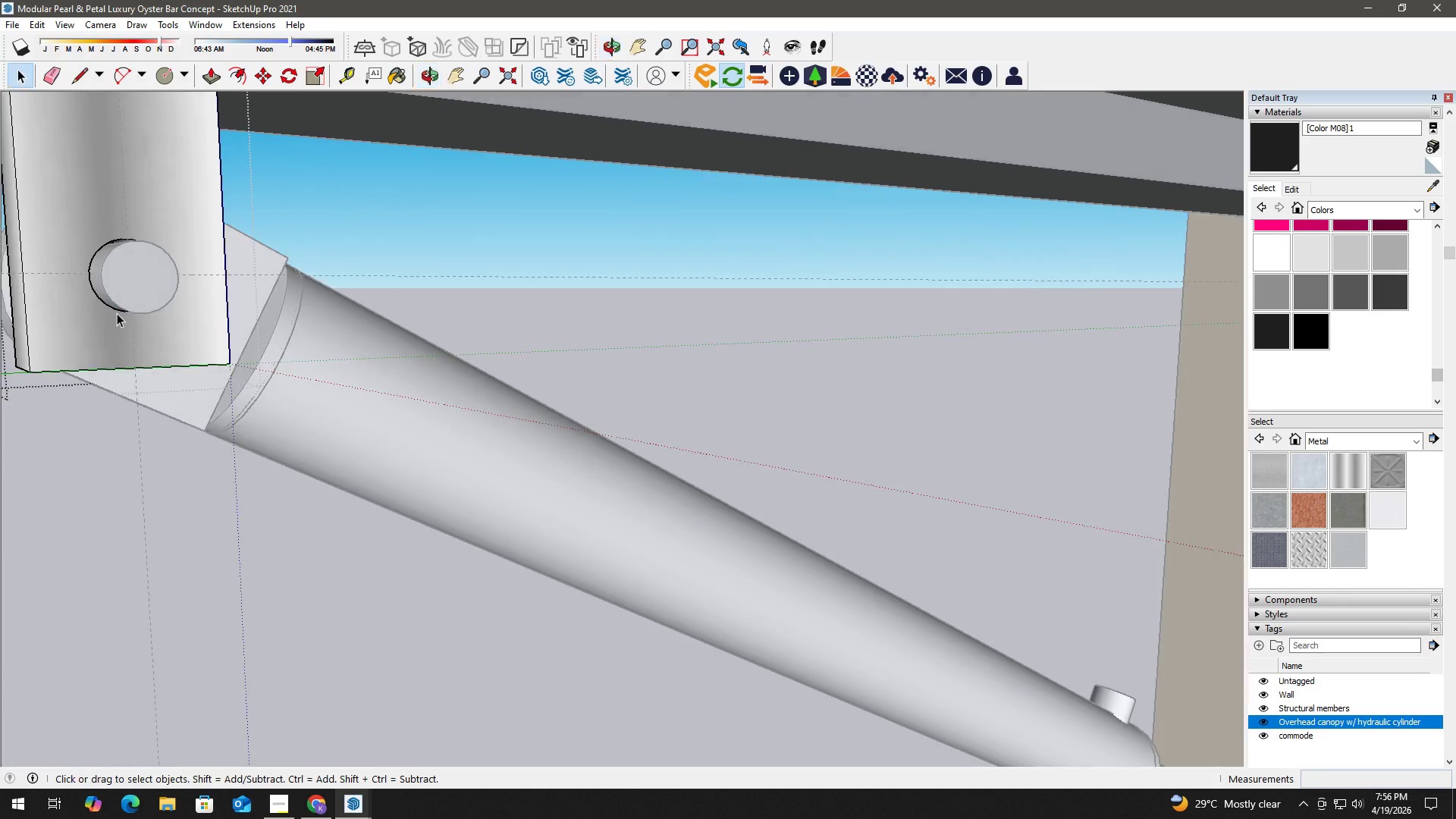 
type(ck)
 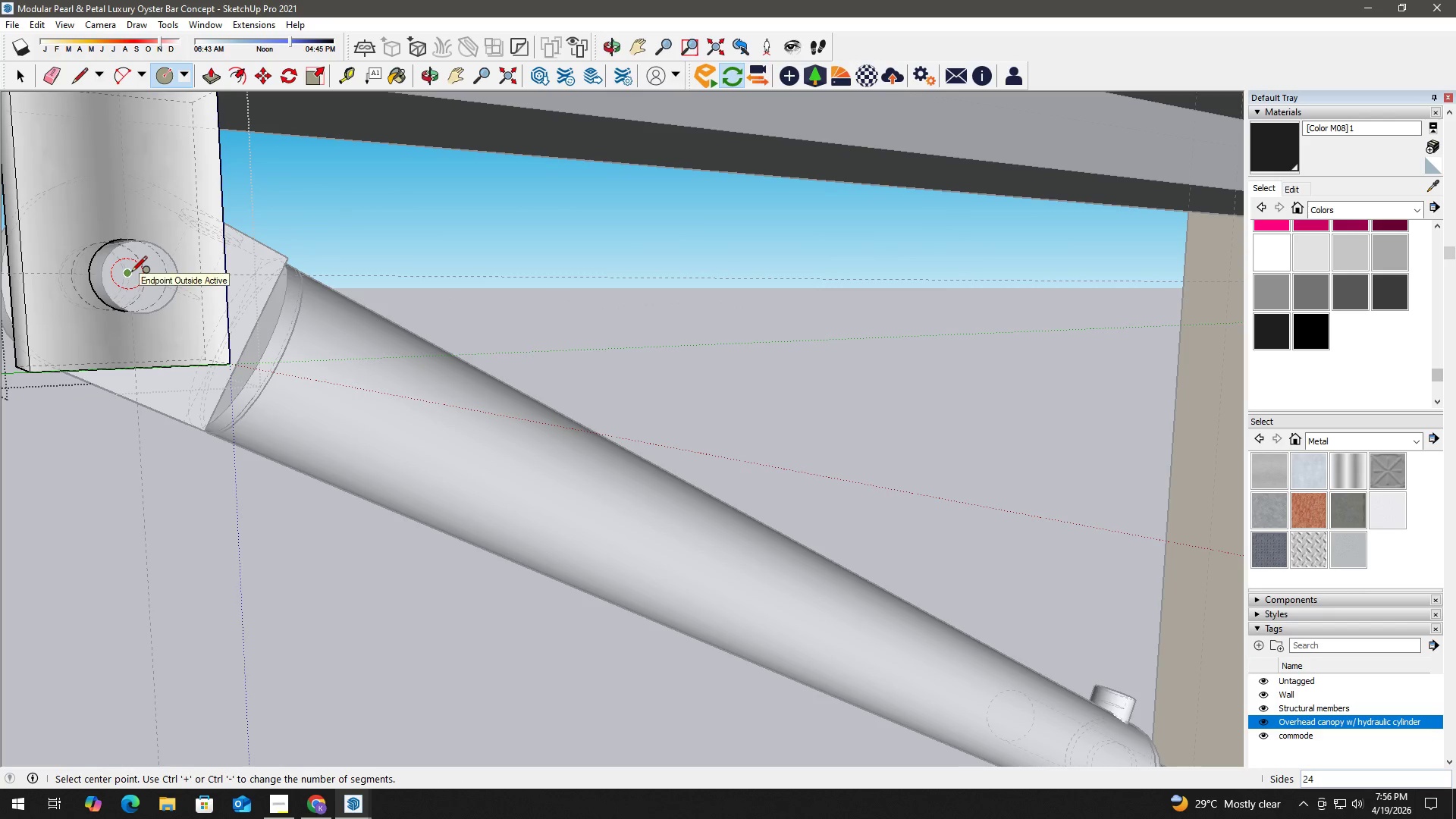 
left_click([131, 273])
 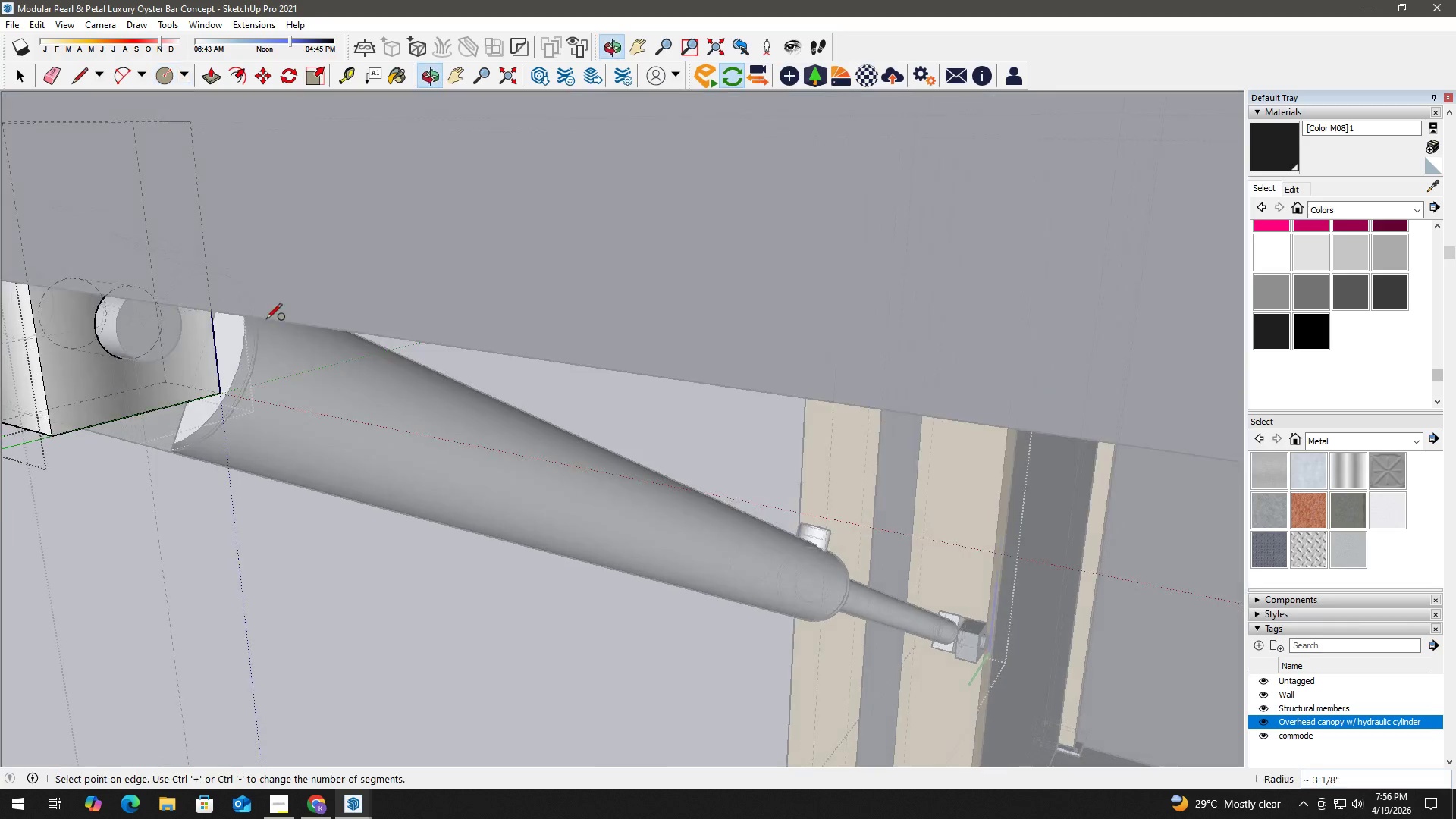 
key(Space)
 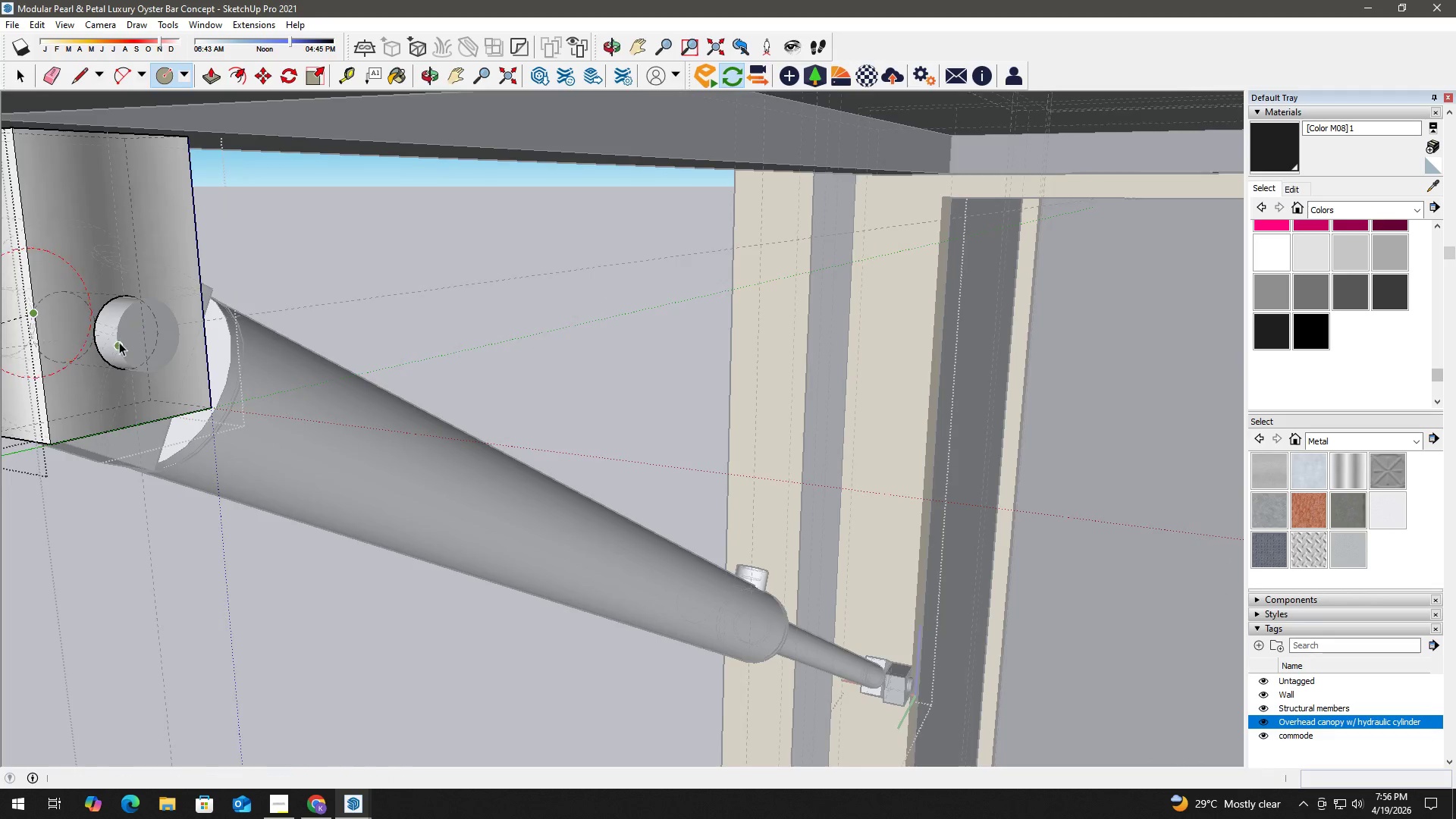 
scroll: coordinate [118, 350], scroll_direction: up, amount: 9.0
 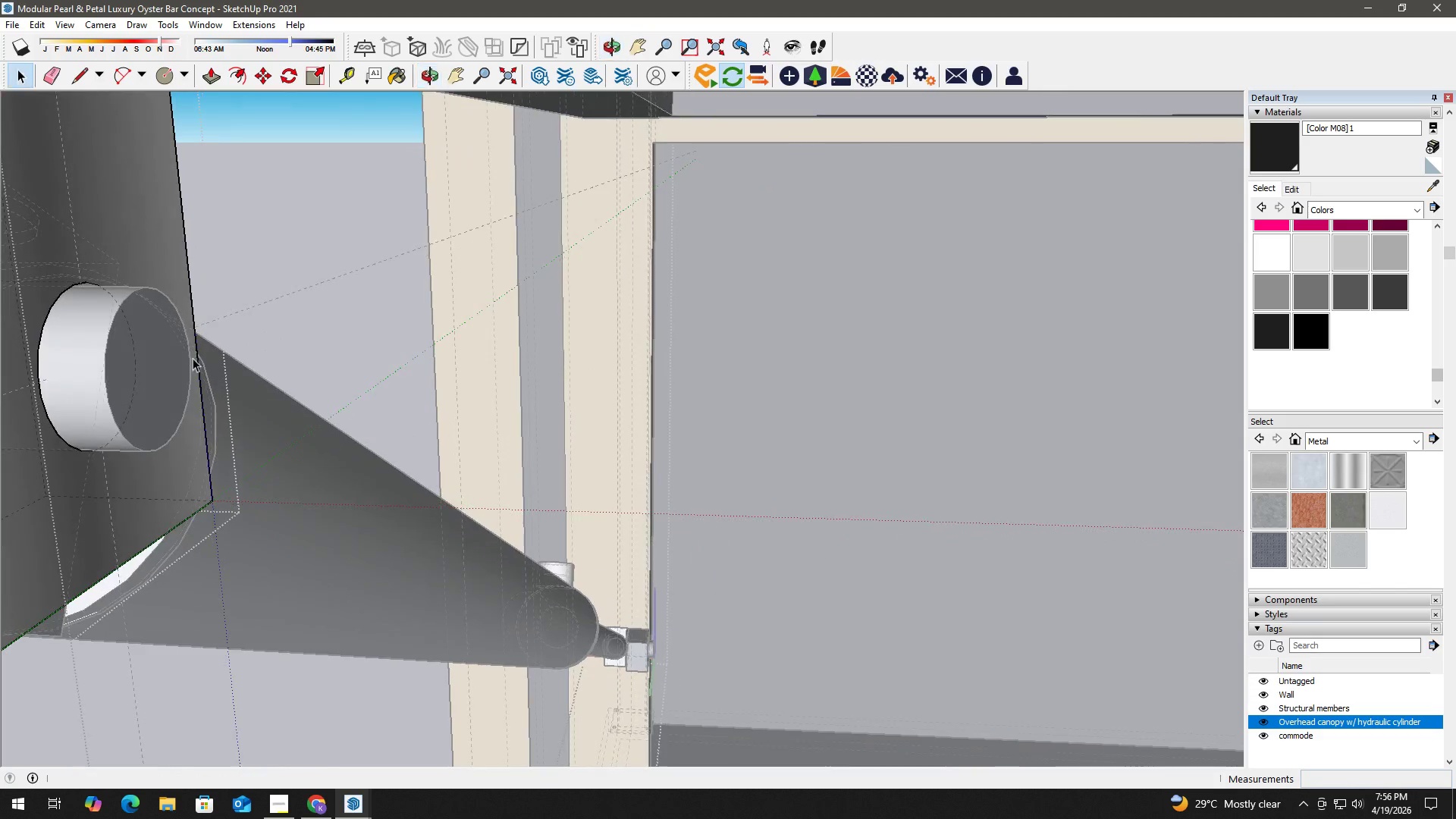 
key(C)
 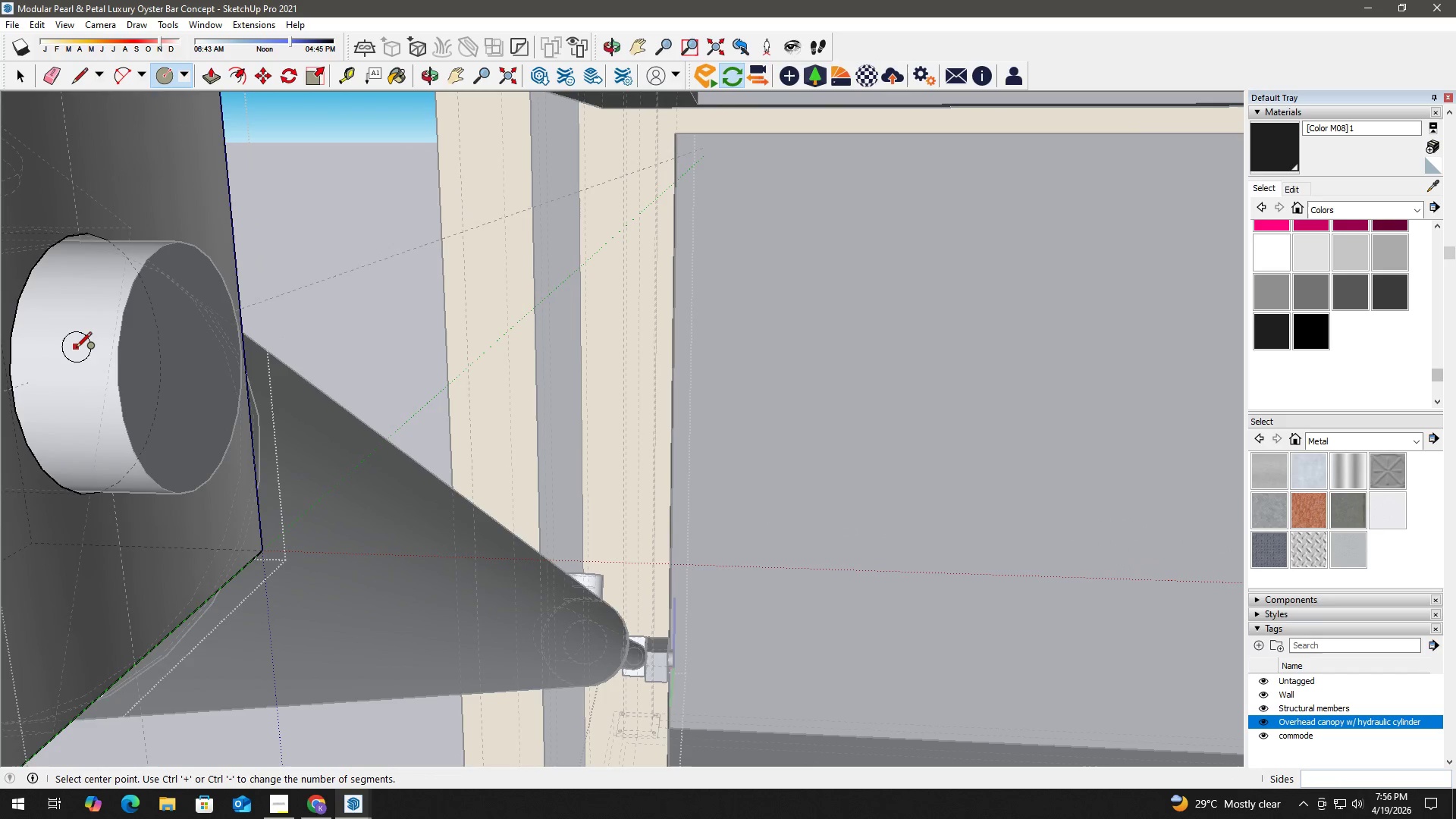 
scroll: coordinate [86, 368], scroll_direction: up, amount: 5.0
 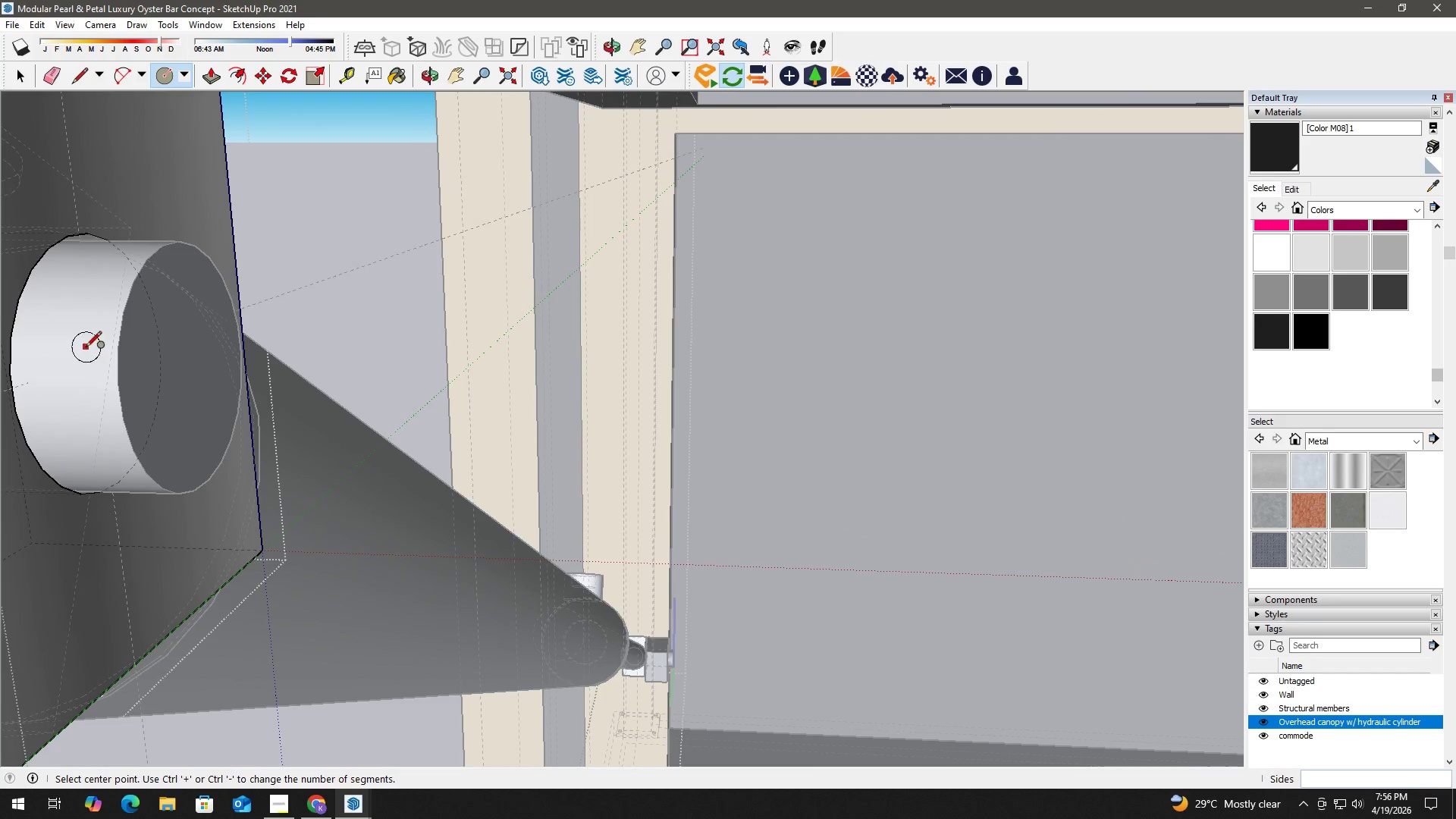 
hold_key(key=ShiftLeft, duration=0.42)
 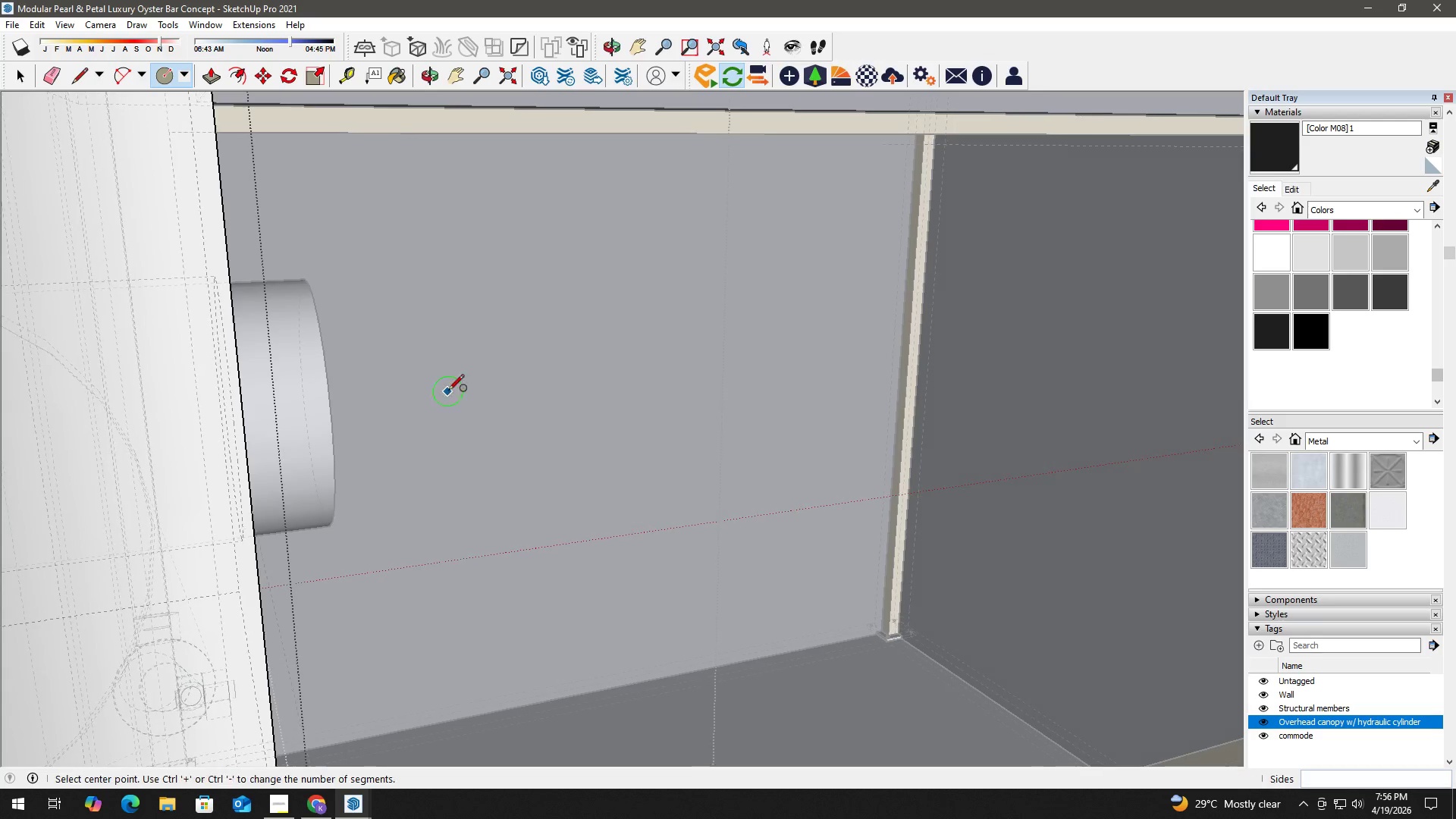 
key(Shift+ShiftLeft)
 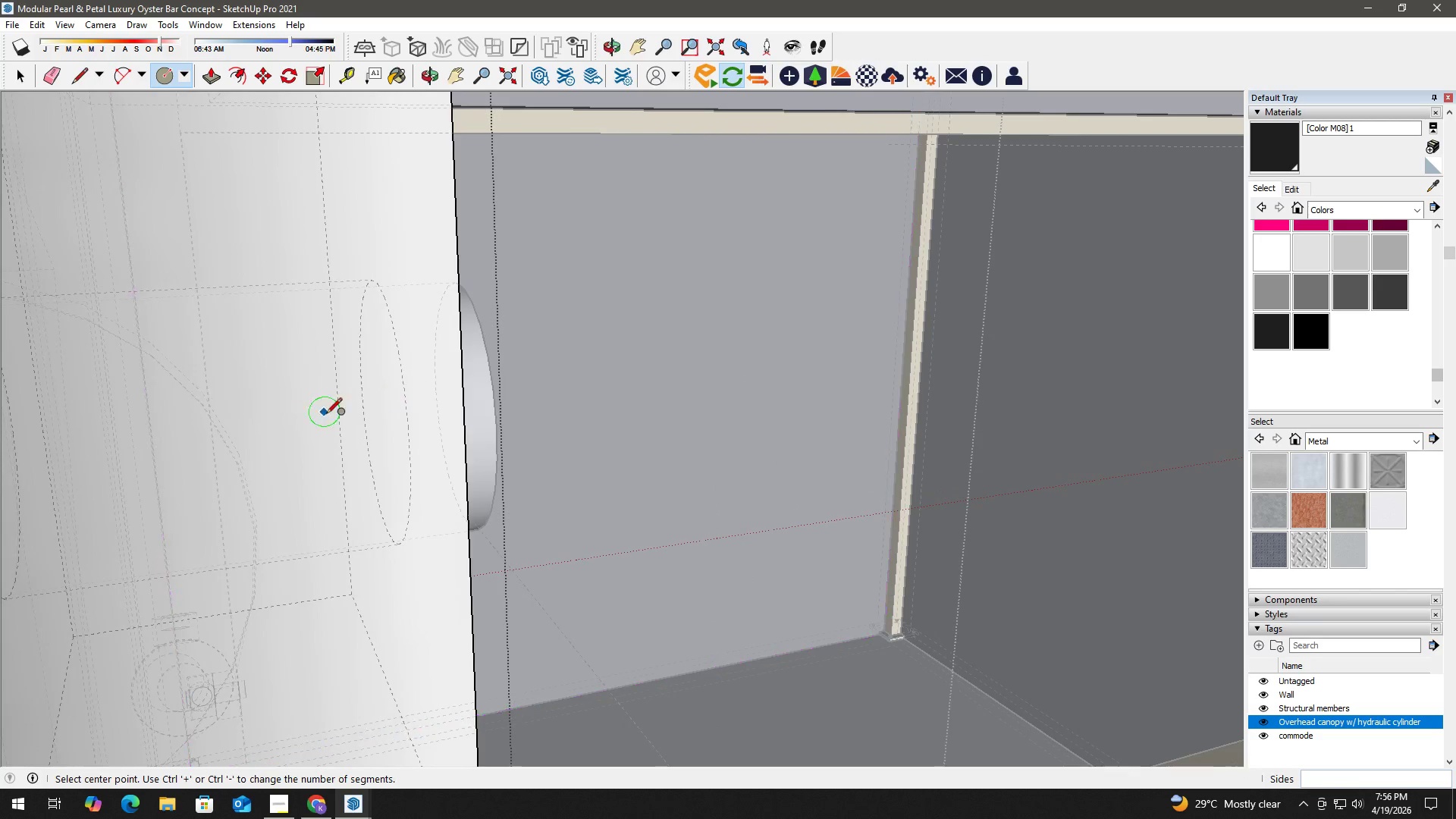 
scroll: coordinate [335, 425], scroll_direction: up, amount: 2.0
 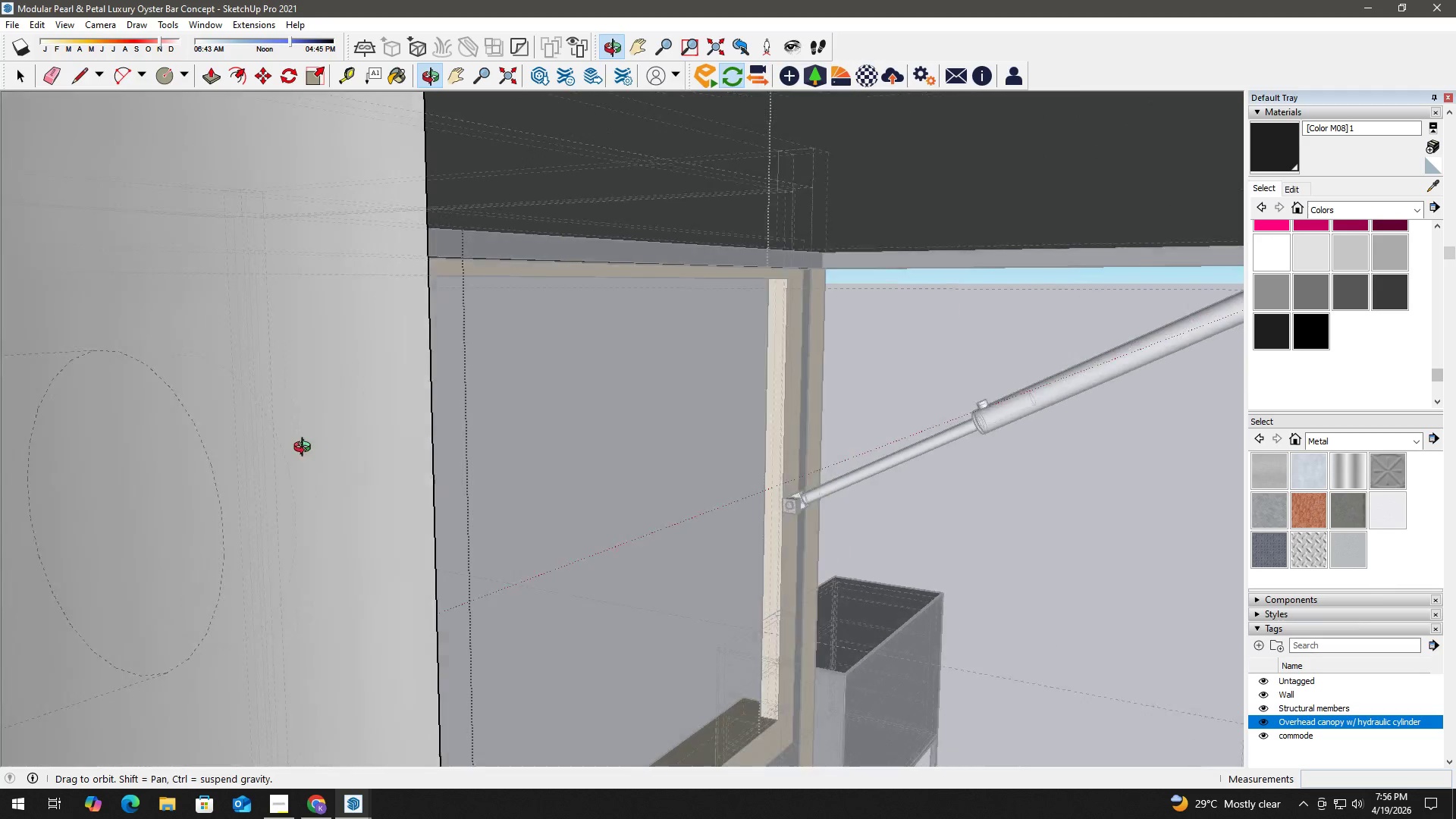 
key(Shift+ShiftLeft)
 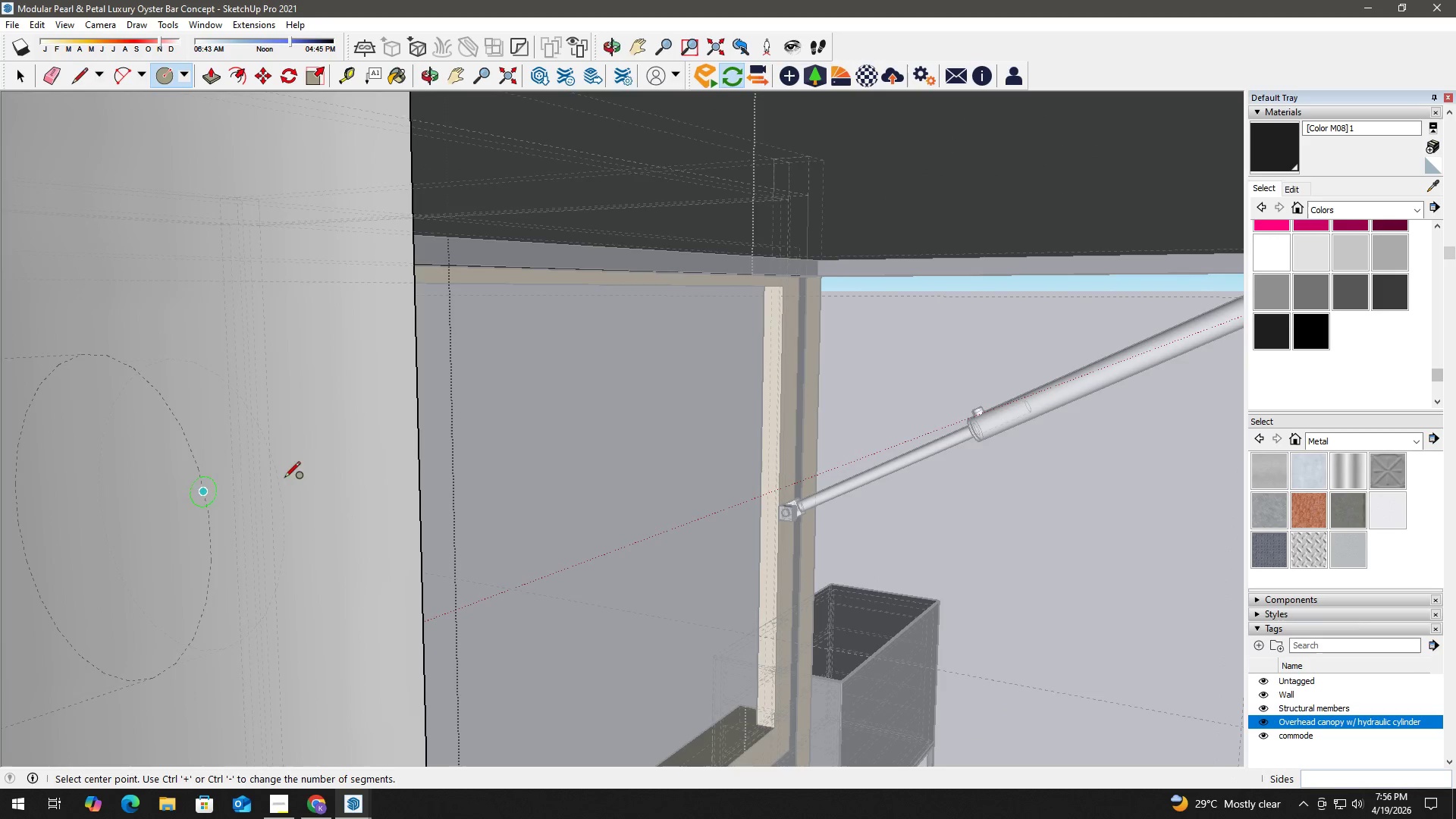 
scroll: coordinate [450, 475], scroll_direction: down, amount: 2.0
 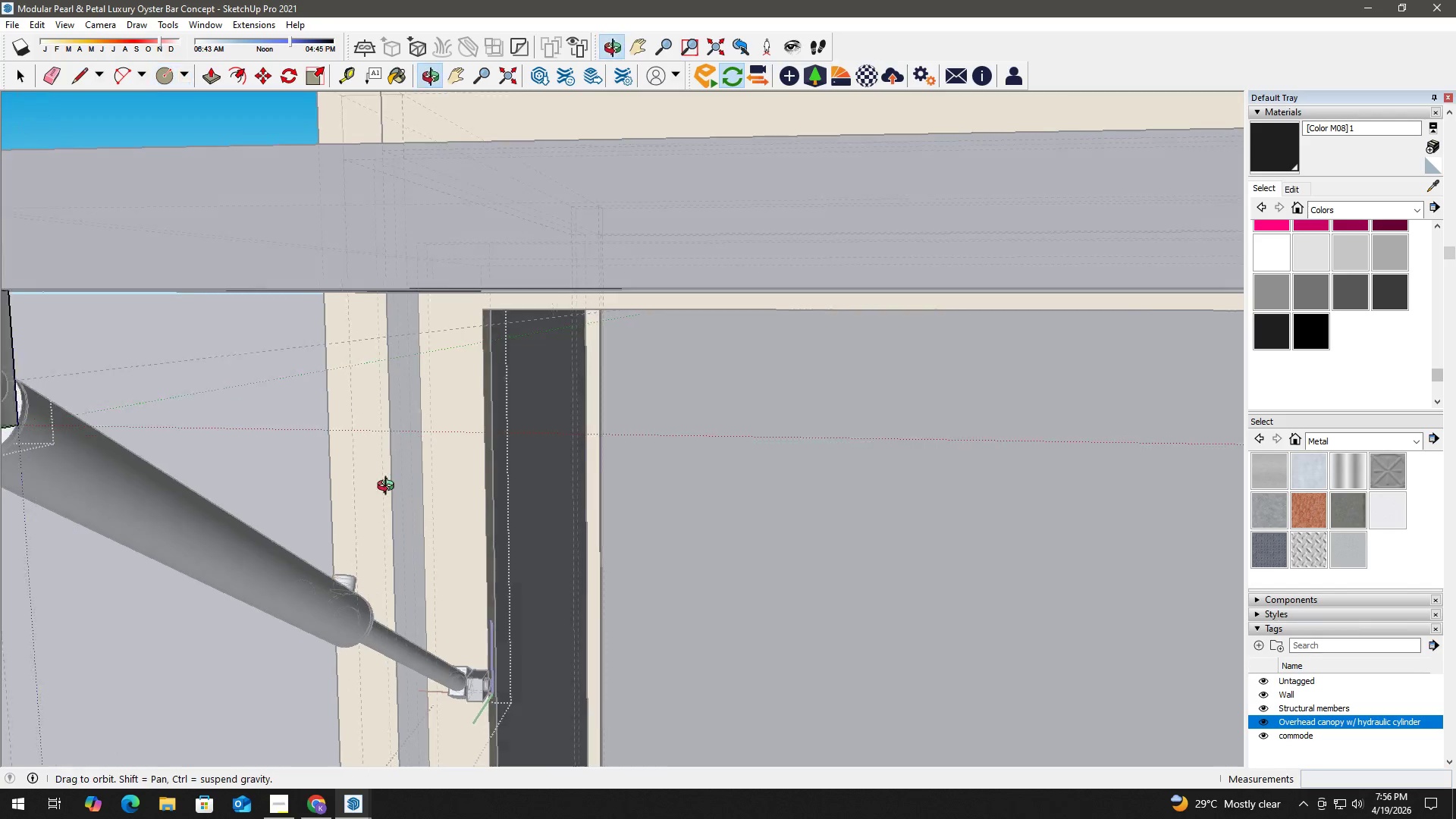 
type(hhh)
 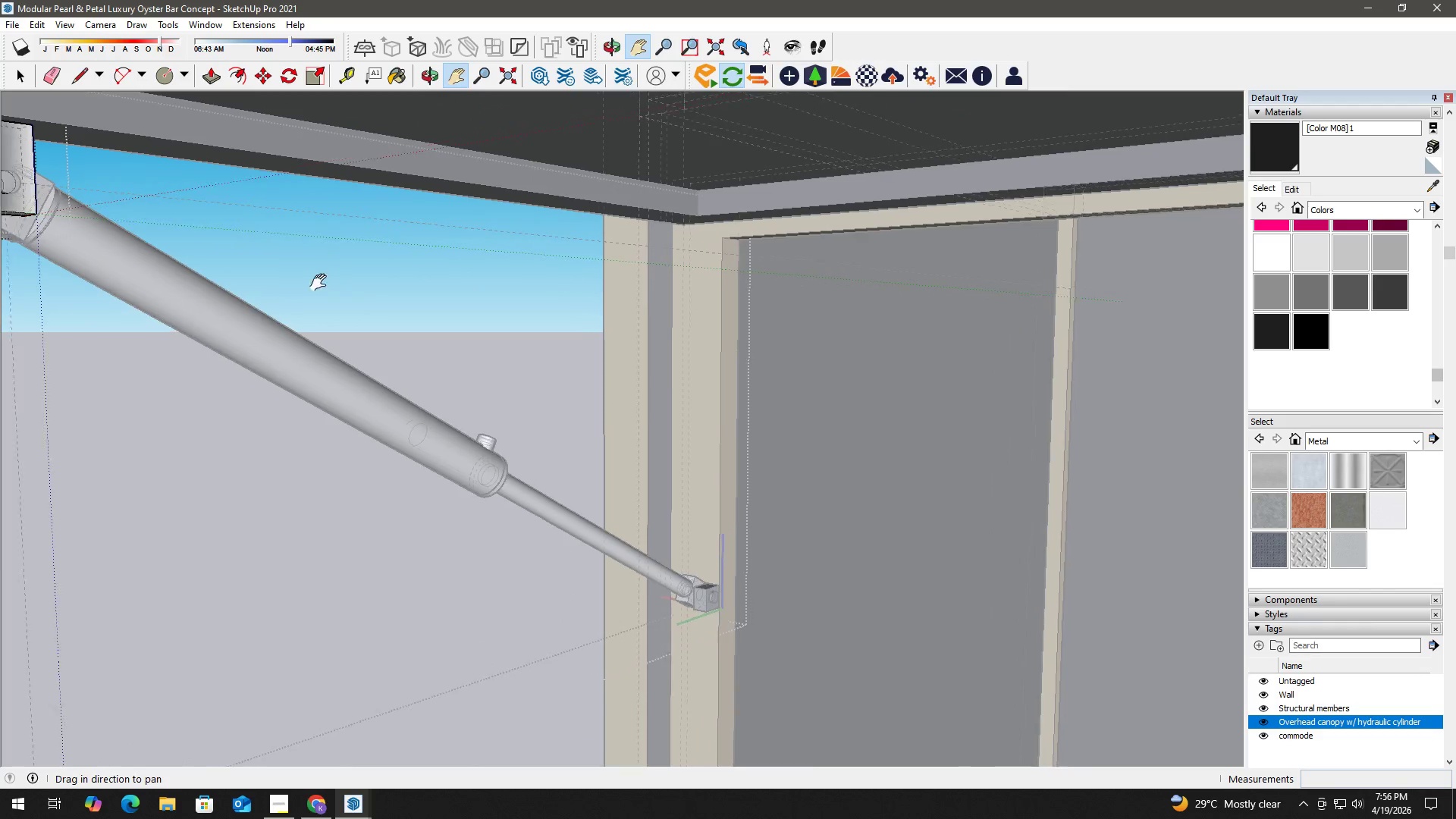 
left_click_drag(start_coordinate=[164, 461], to_coordinate=[394, 447])
 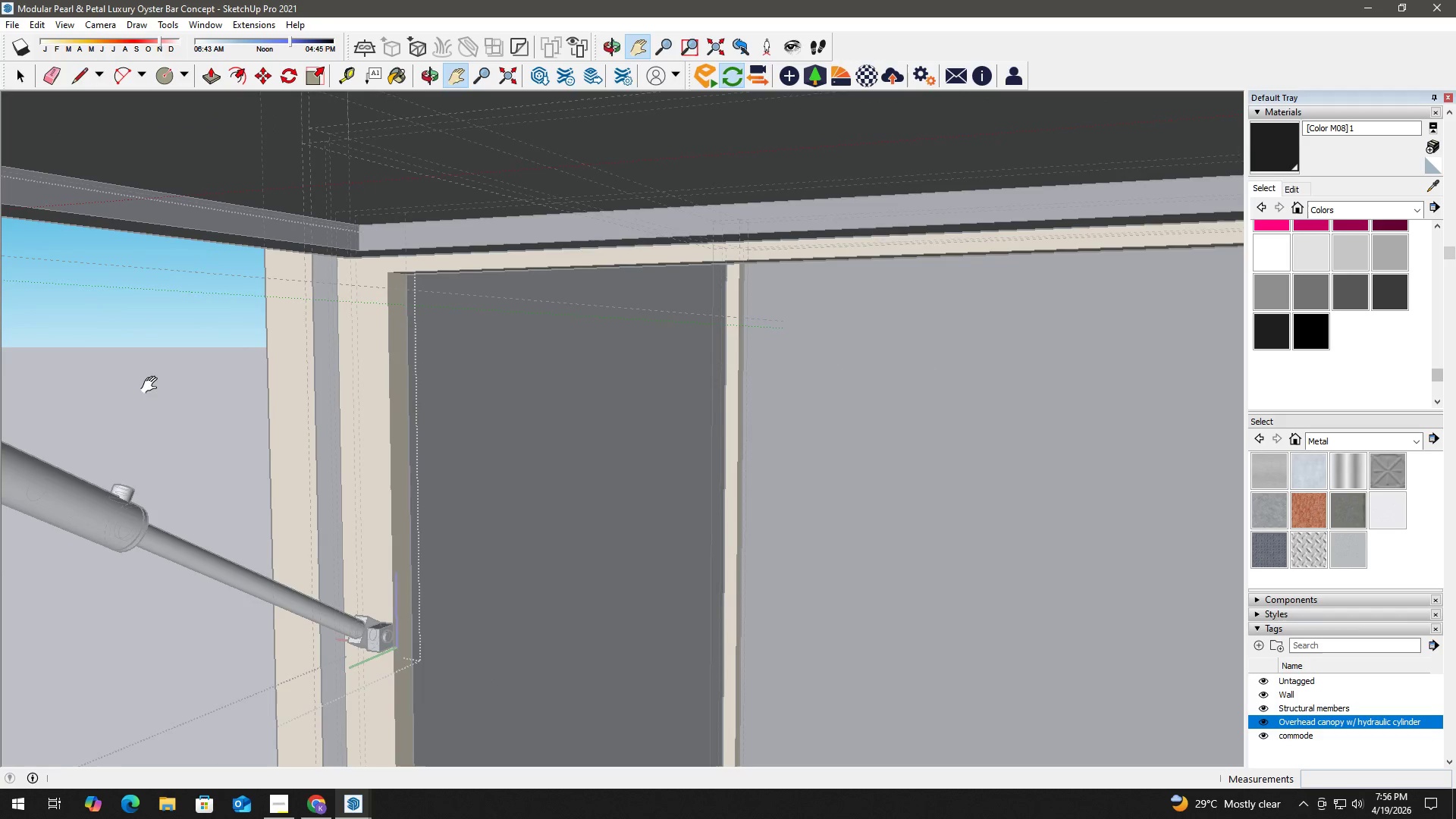 
left_click_drag(start_coordinate=[118, 378], to_coordinate=[605, 328])
 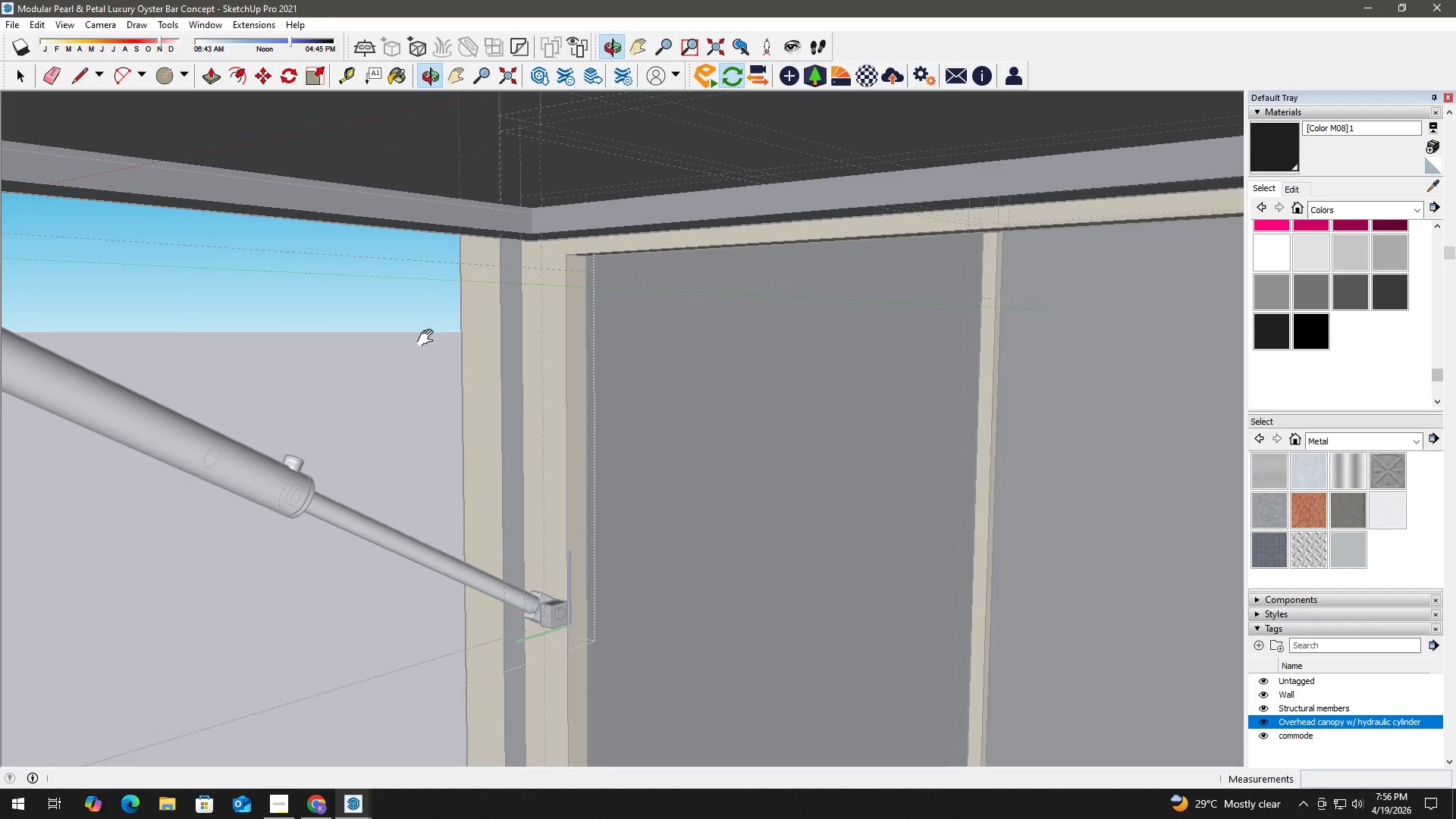 
left_click_drag(start_coordinate=[206, 344], to_coordinate=[711, 285])
 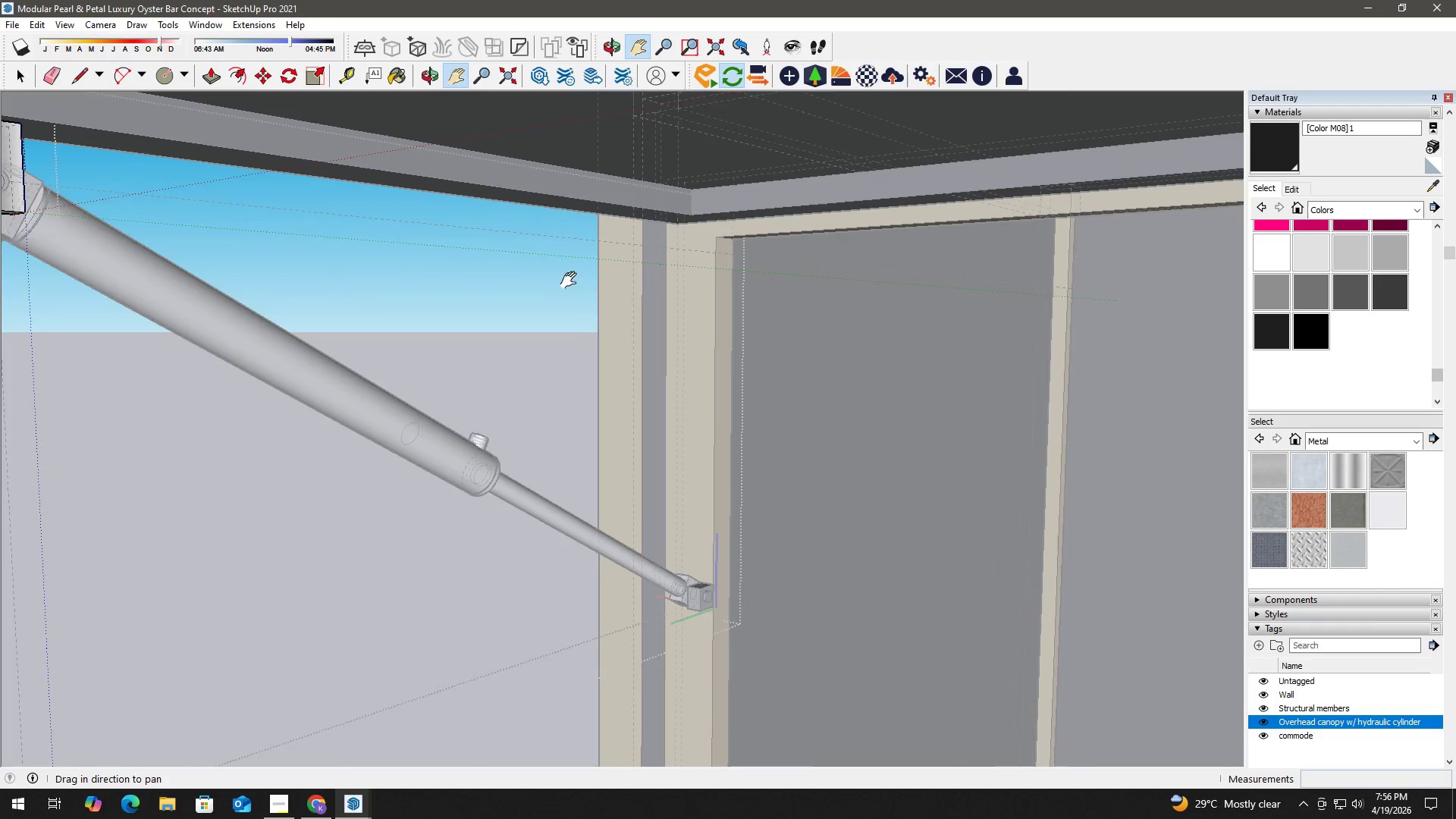 
left_click_drag(start_coordinate=[274, 281], to_coordinate=[551, 283])
 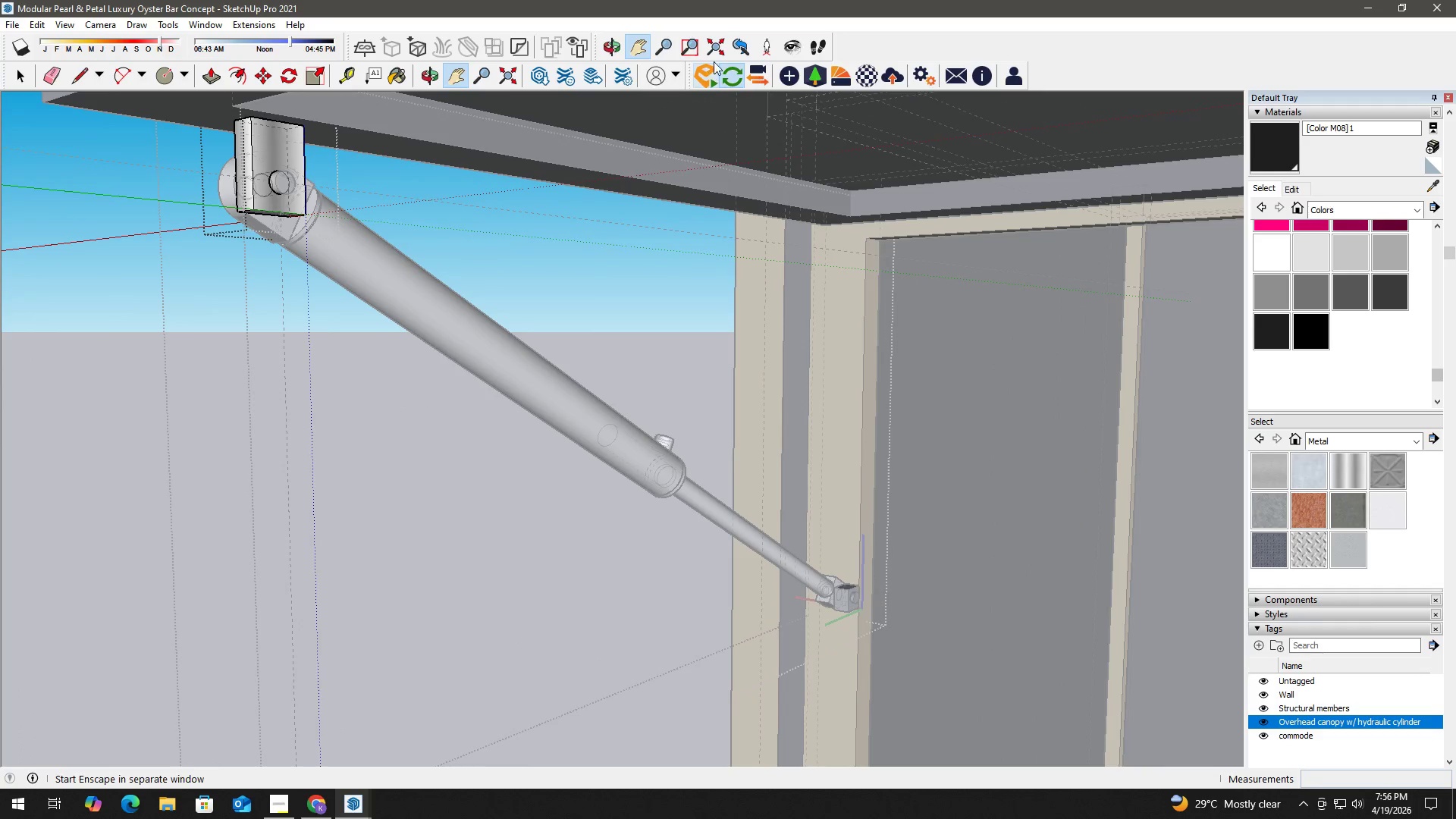 
left_click([723, 43])
 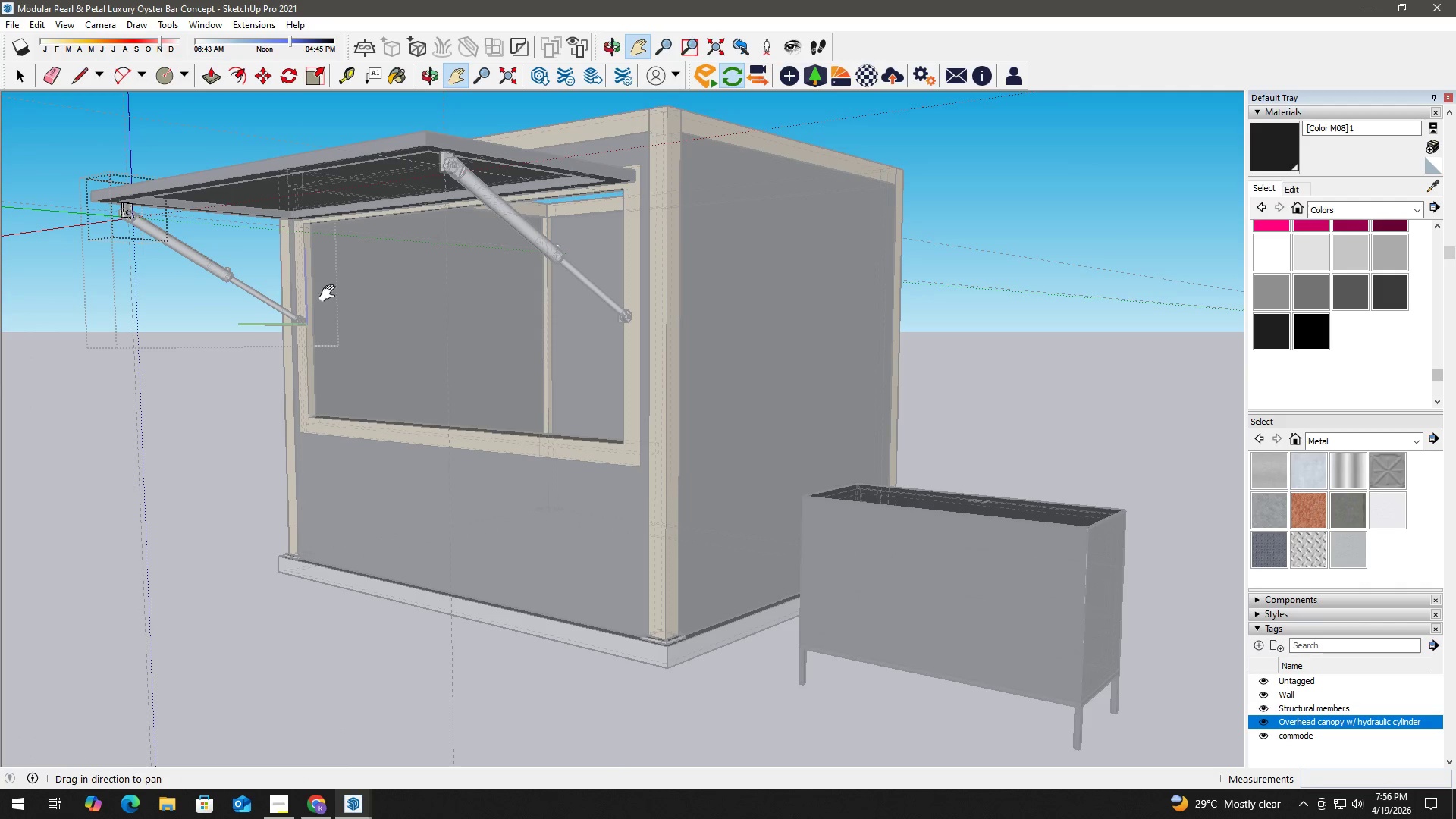 
scroll: coordinate [124, 224], scroll_direction: up, amount: 51.0
 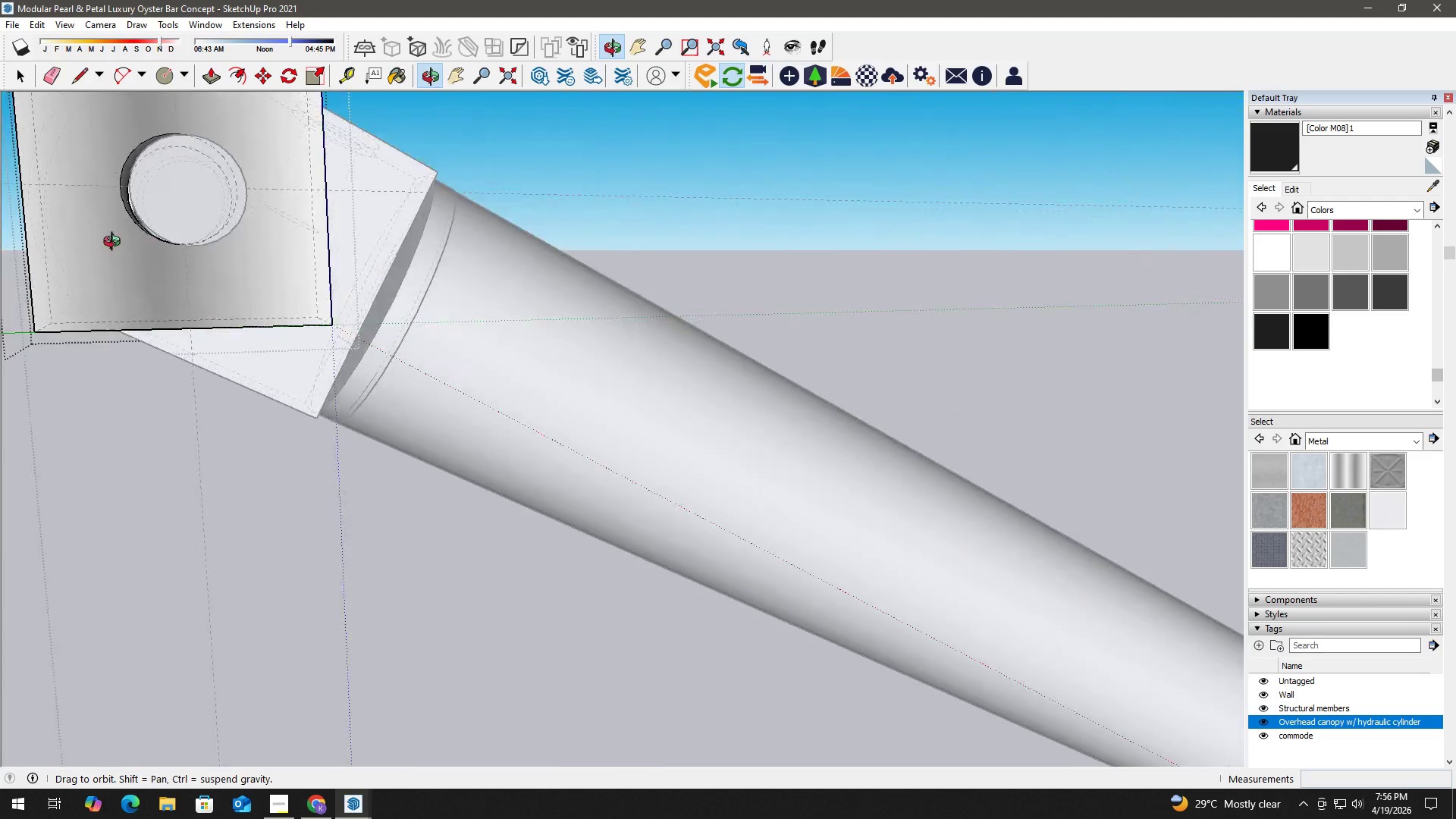 
key(H)
 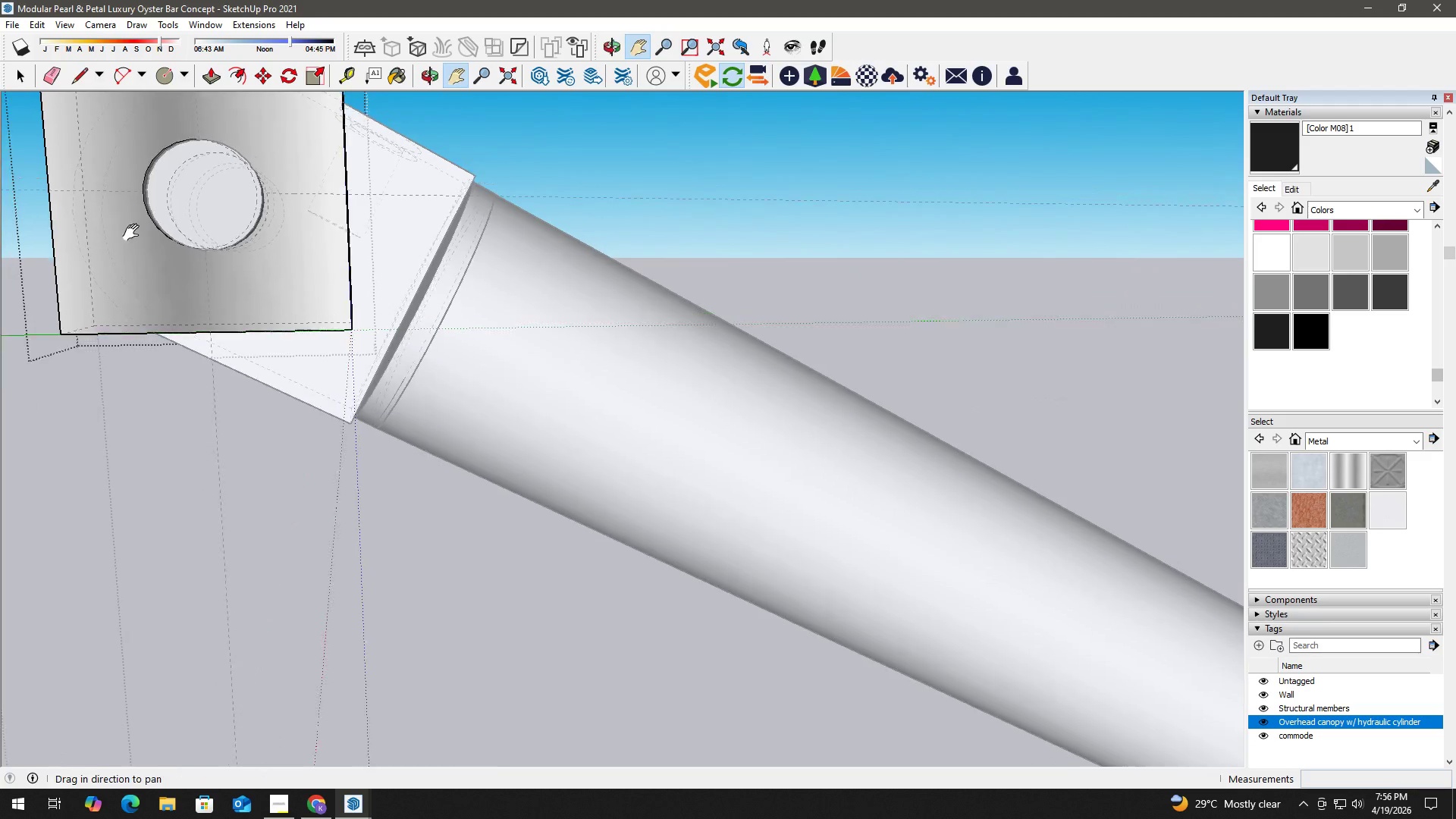 
left_click_drag(start_coordinate=[119, 213], to_coordinate=[174, 274])
 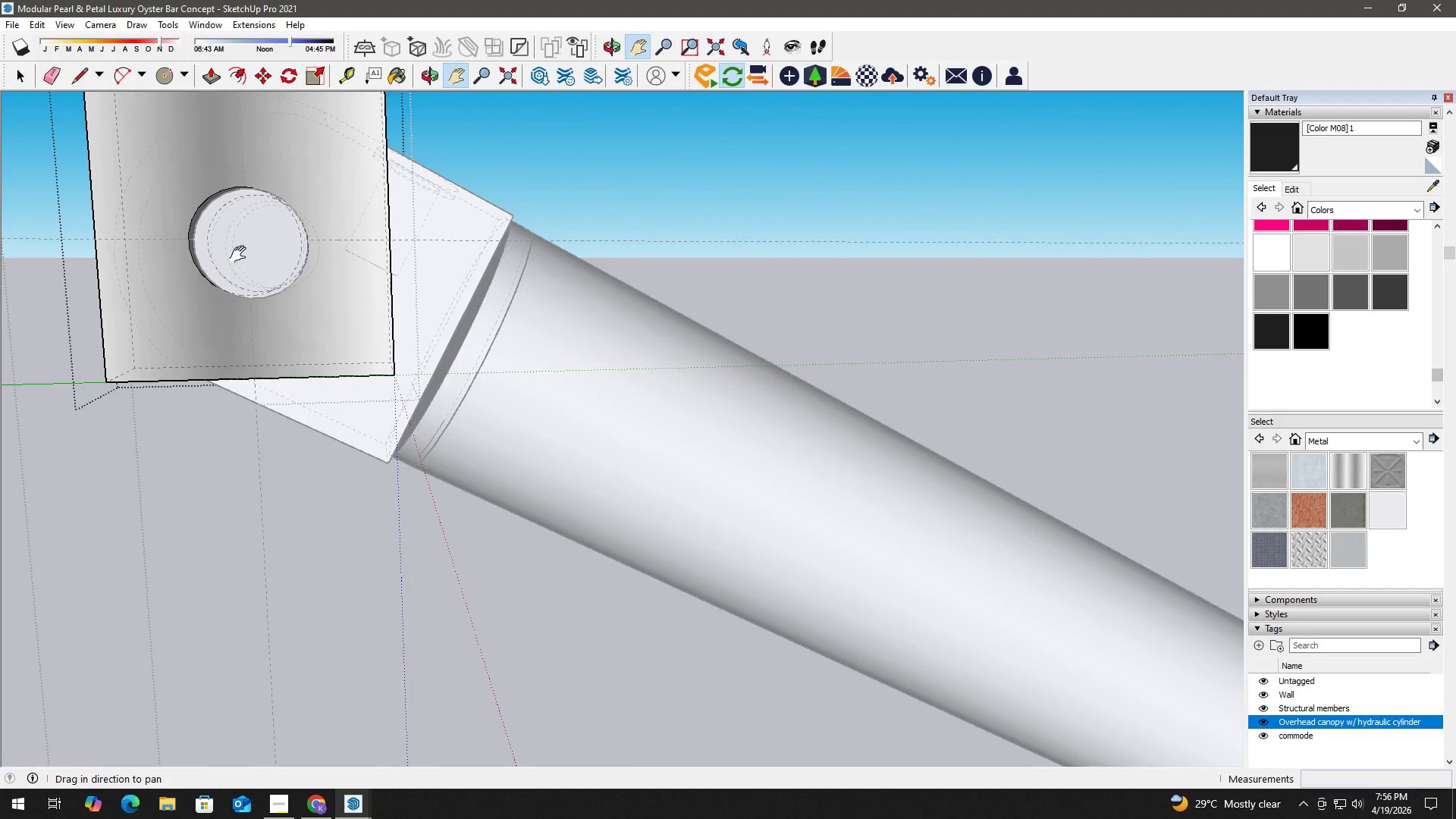 
scroll: coordinate [243, 254], scroll_direction: up, amount: 4.0
 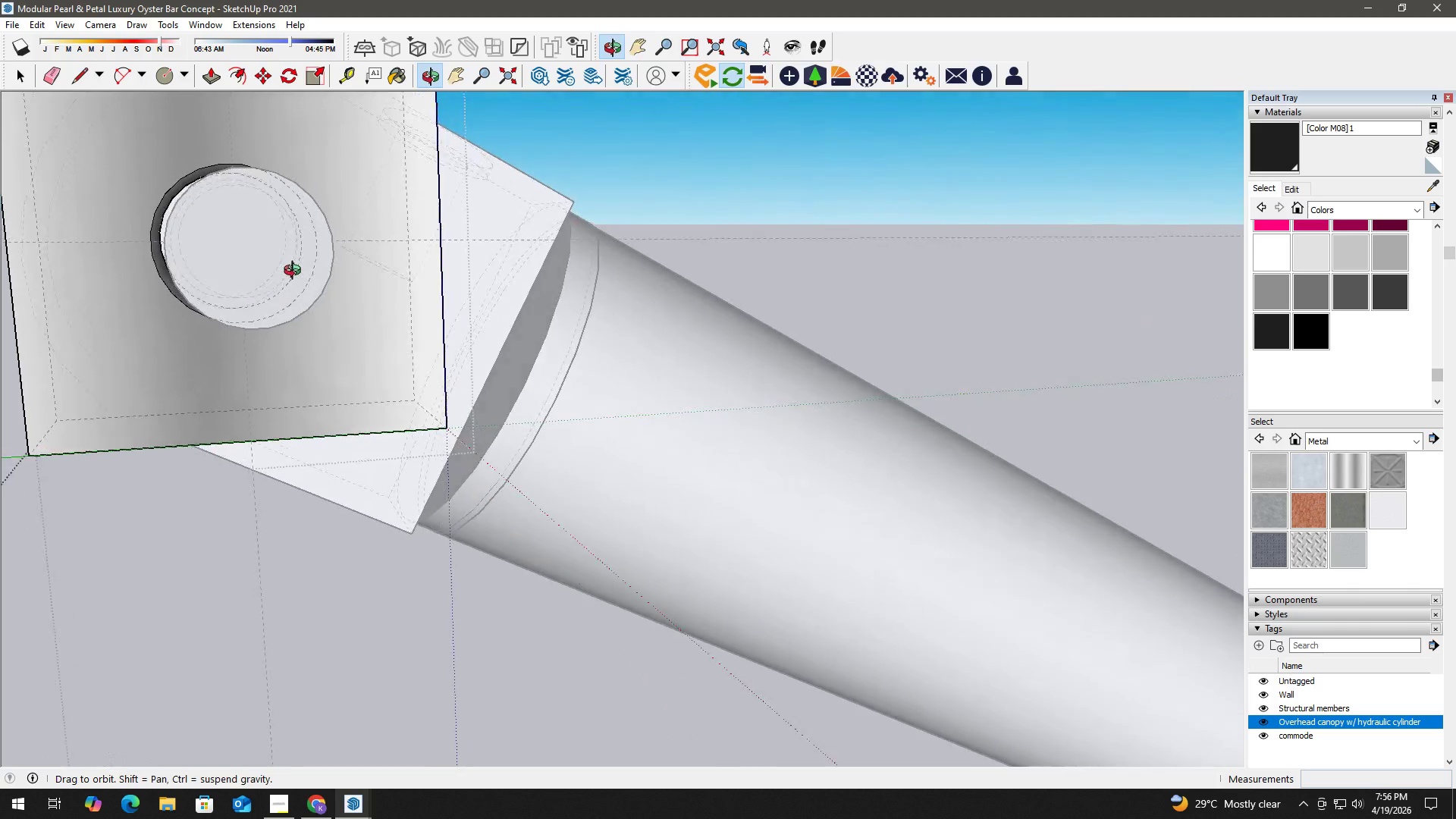 
key(C)
 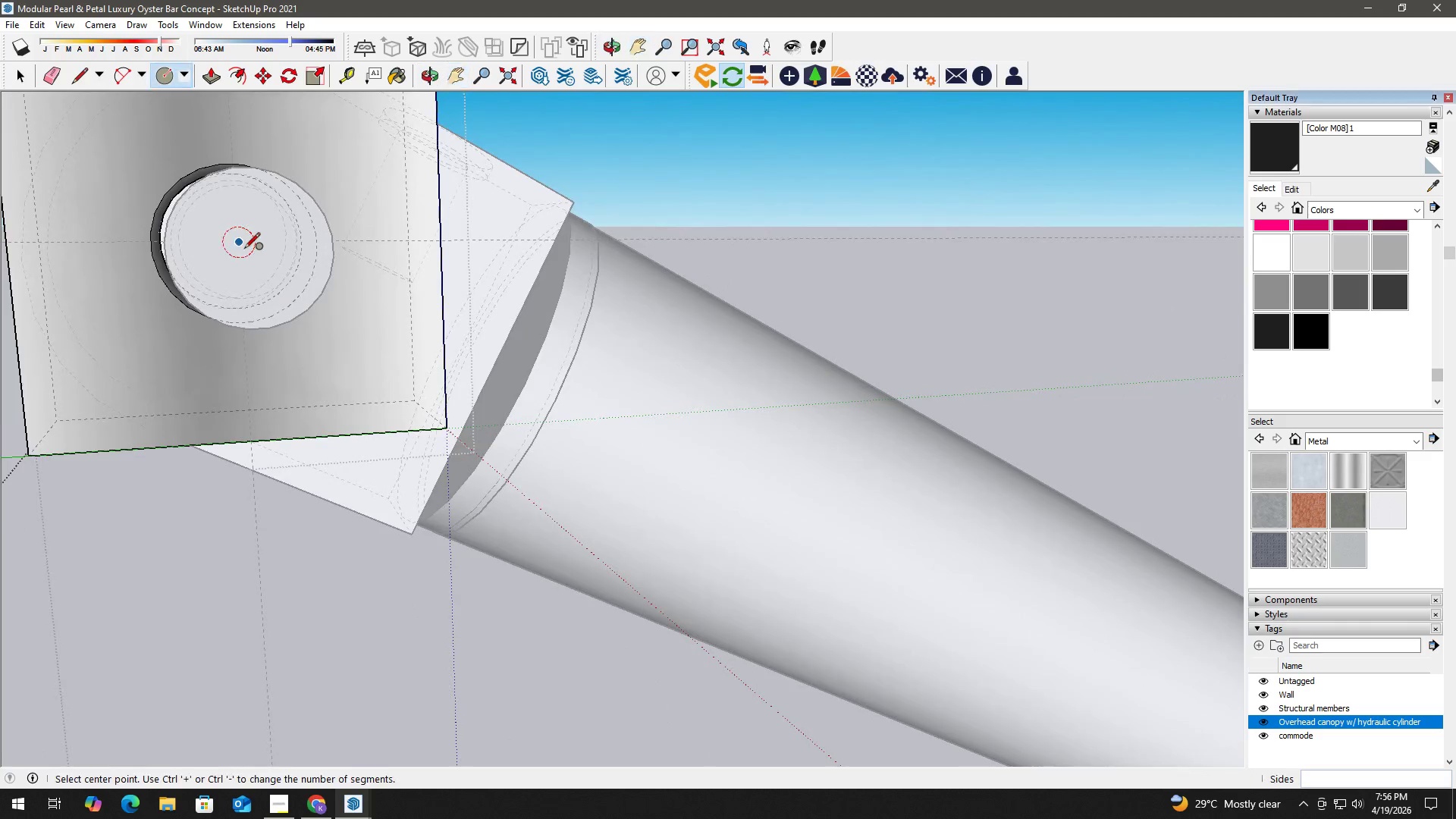 
scroll: coordinate [243, 246], scroll_direction: up, amount: 3.0
 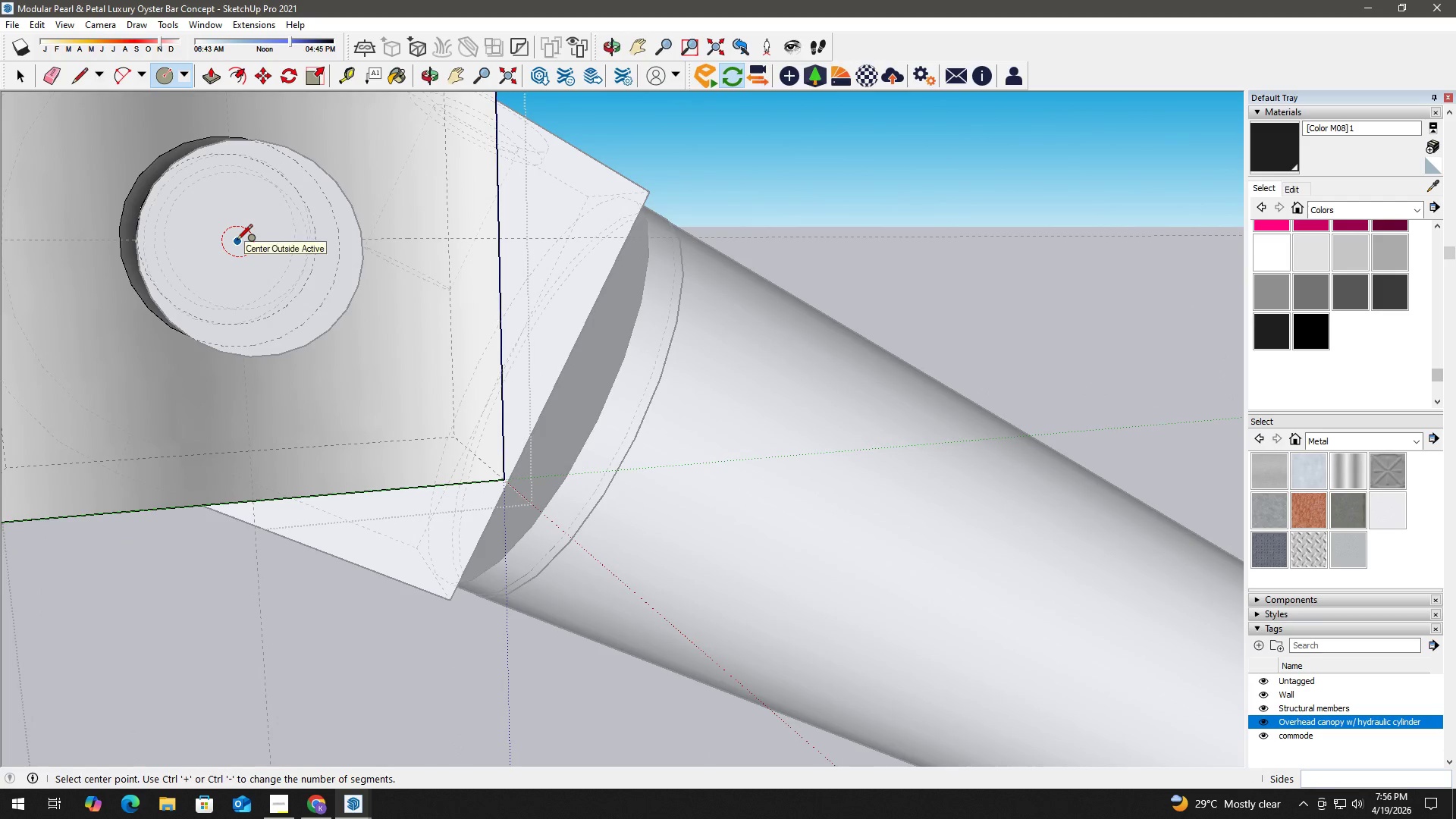 
left_click([237, 241])
 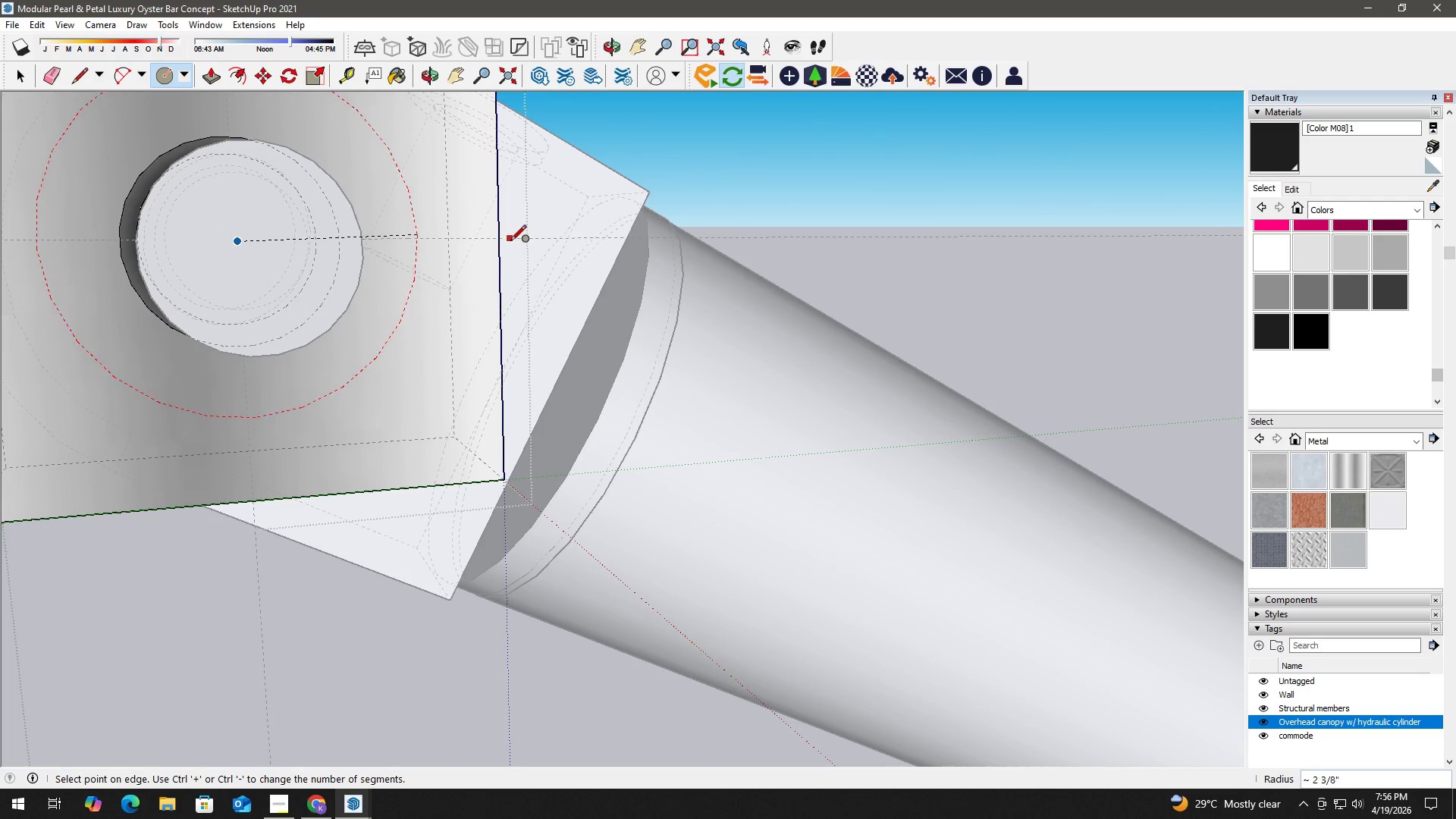 
key(Space)
 